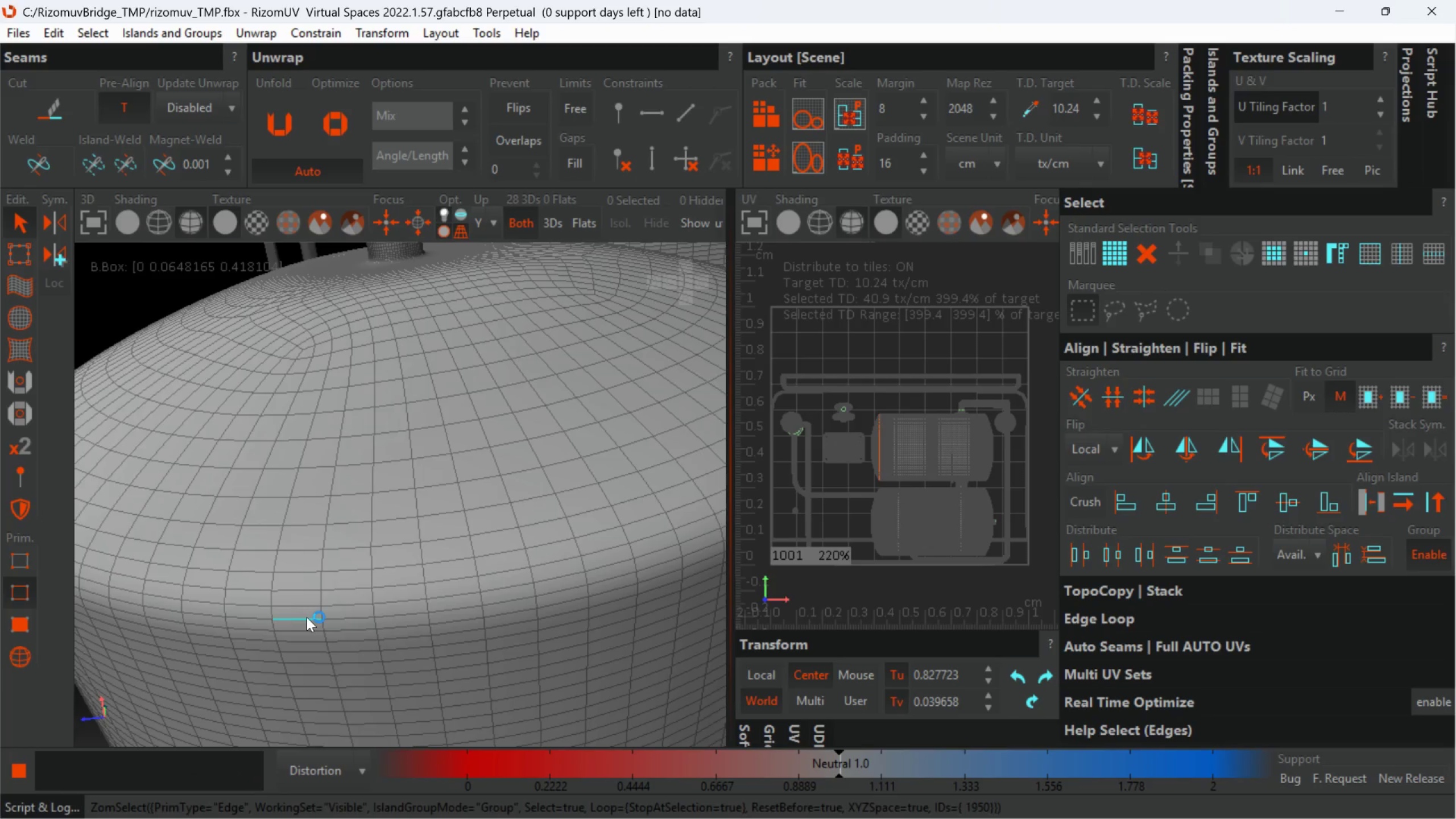 
hold_key(key=AltLeft, duration=0.7)
 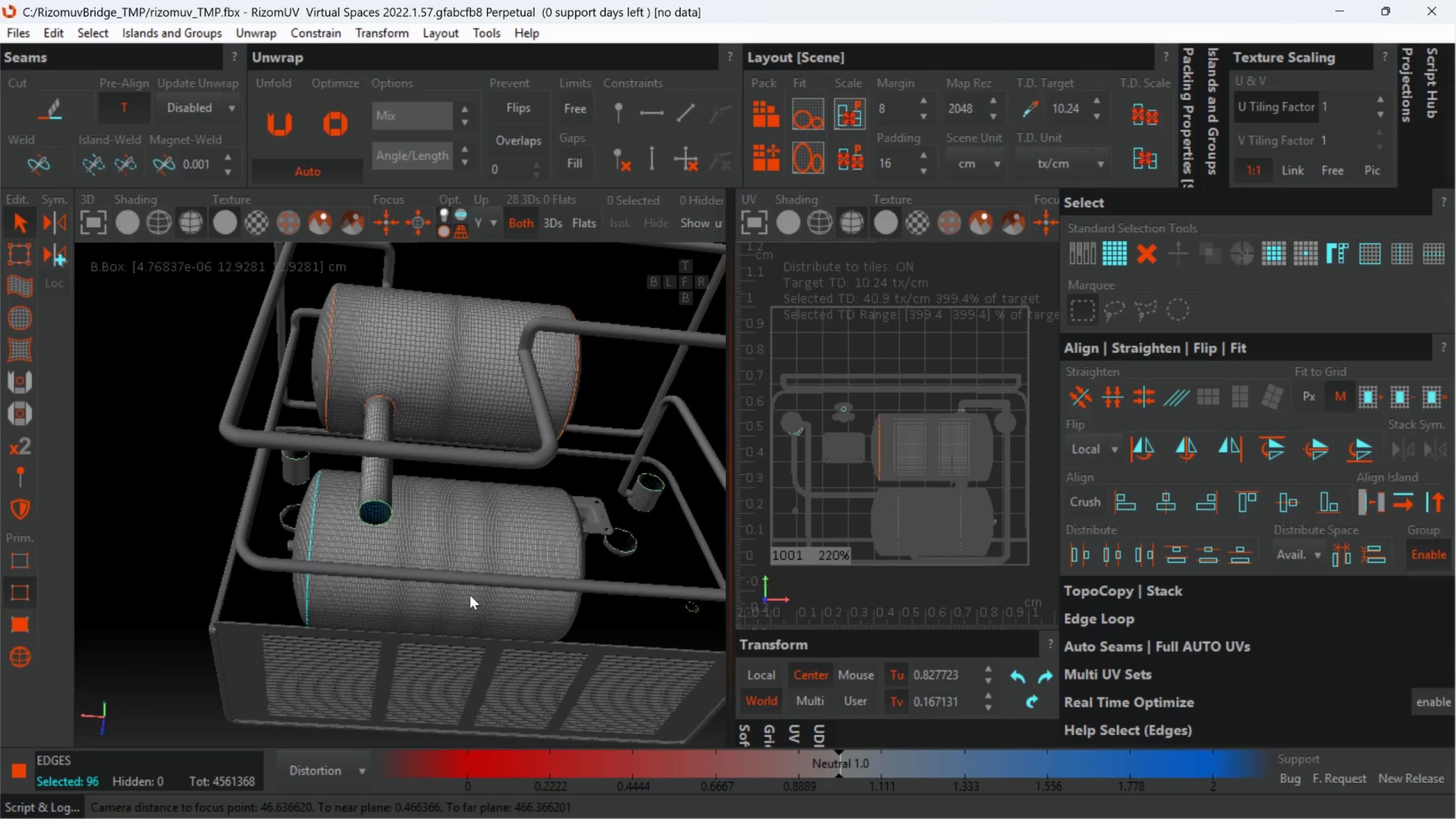 
scroll: coordinate [307, 617], scroll_direction: down, amount: 8.0
 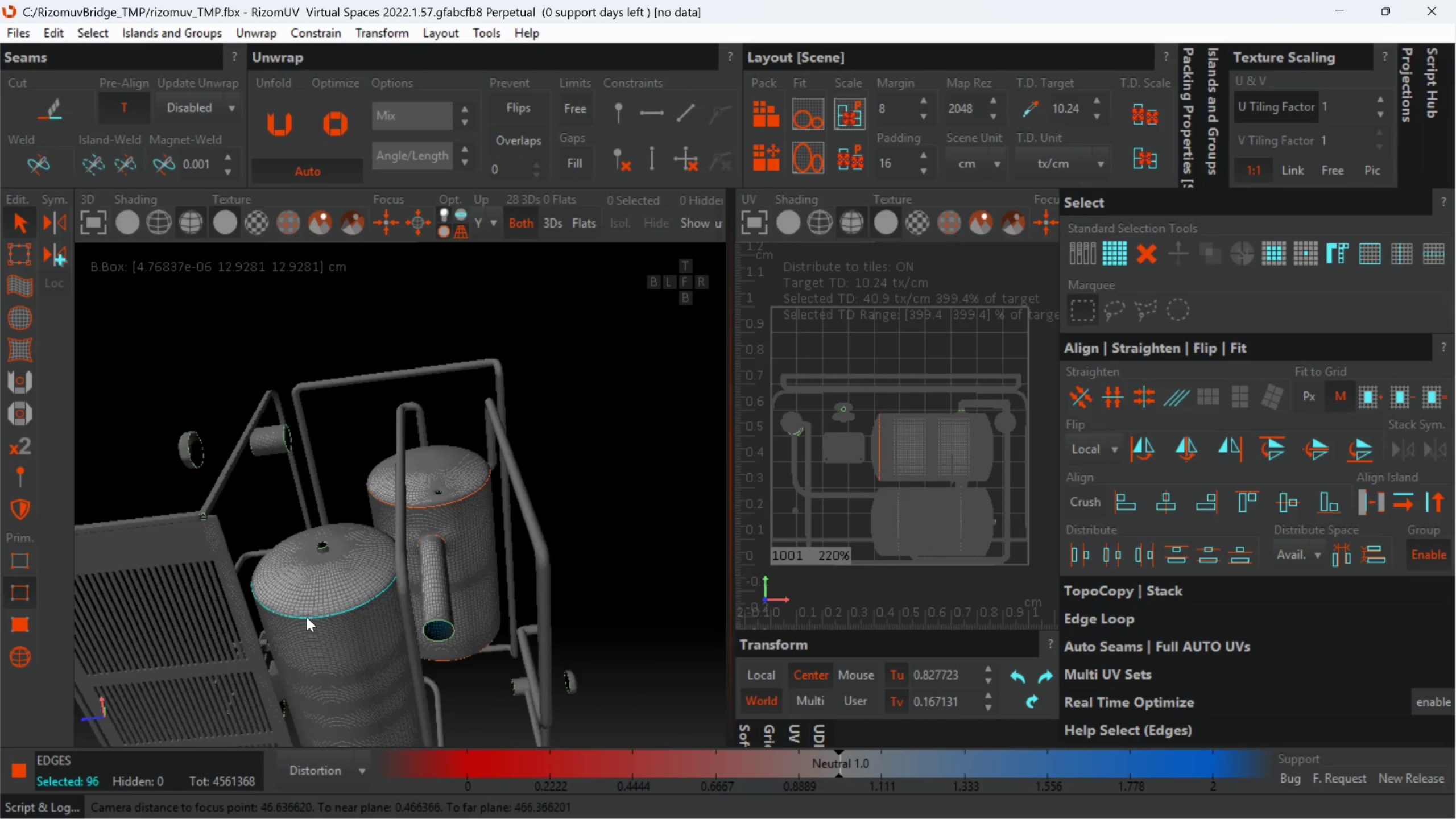 
hold_key(key=AltLeft, duration=0.73)
 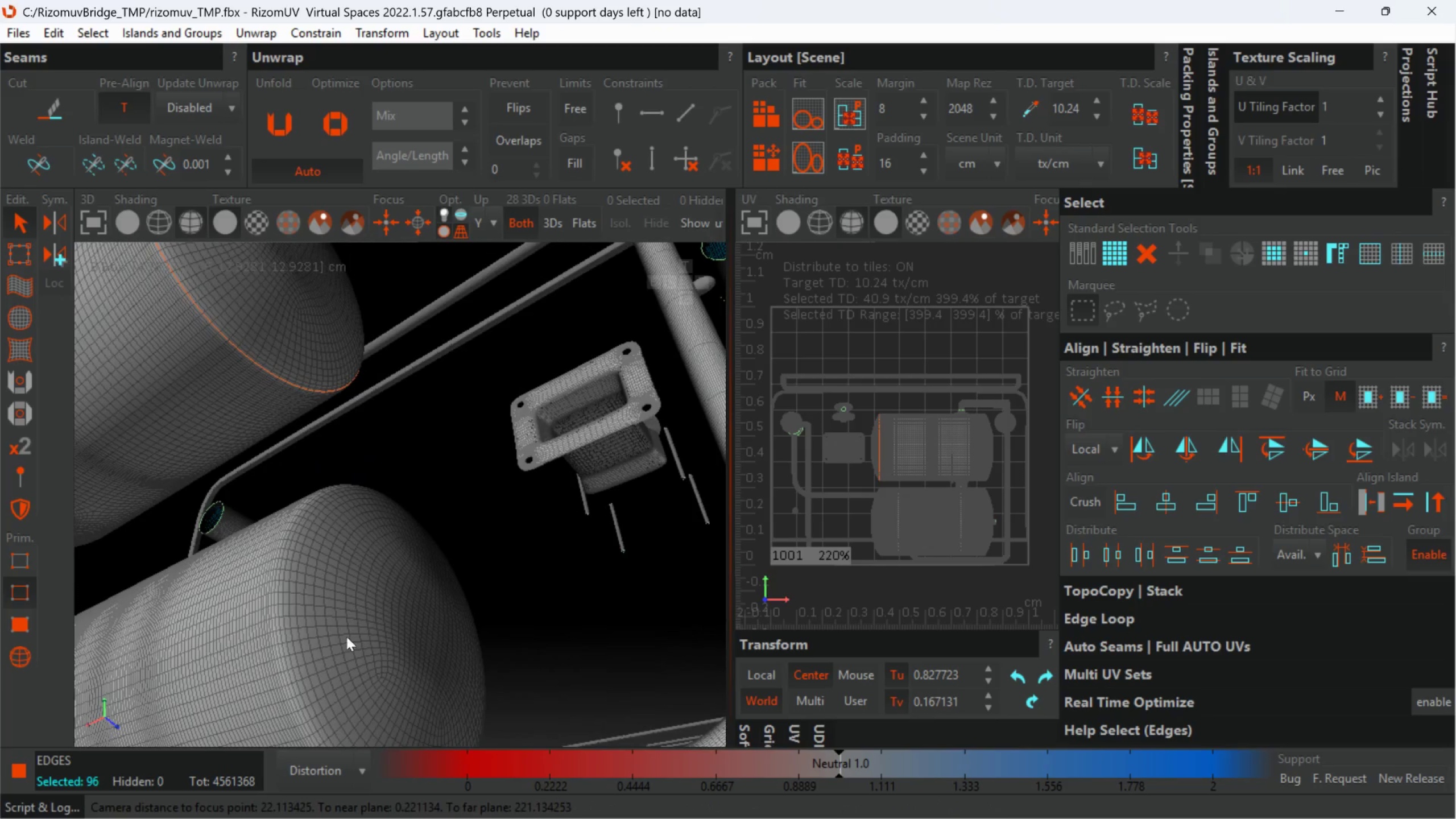 
scroll: coordinate [304, 656], scroll_direction: up, amount: 3.0
 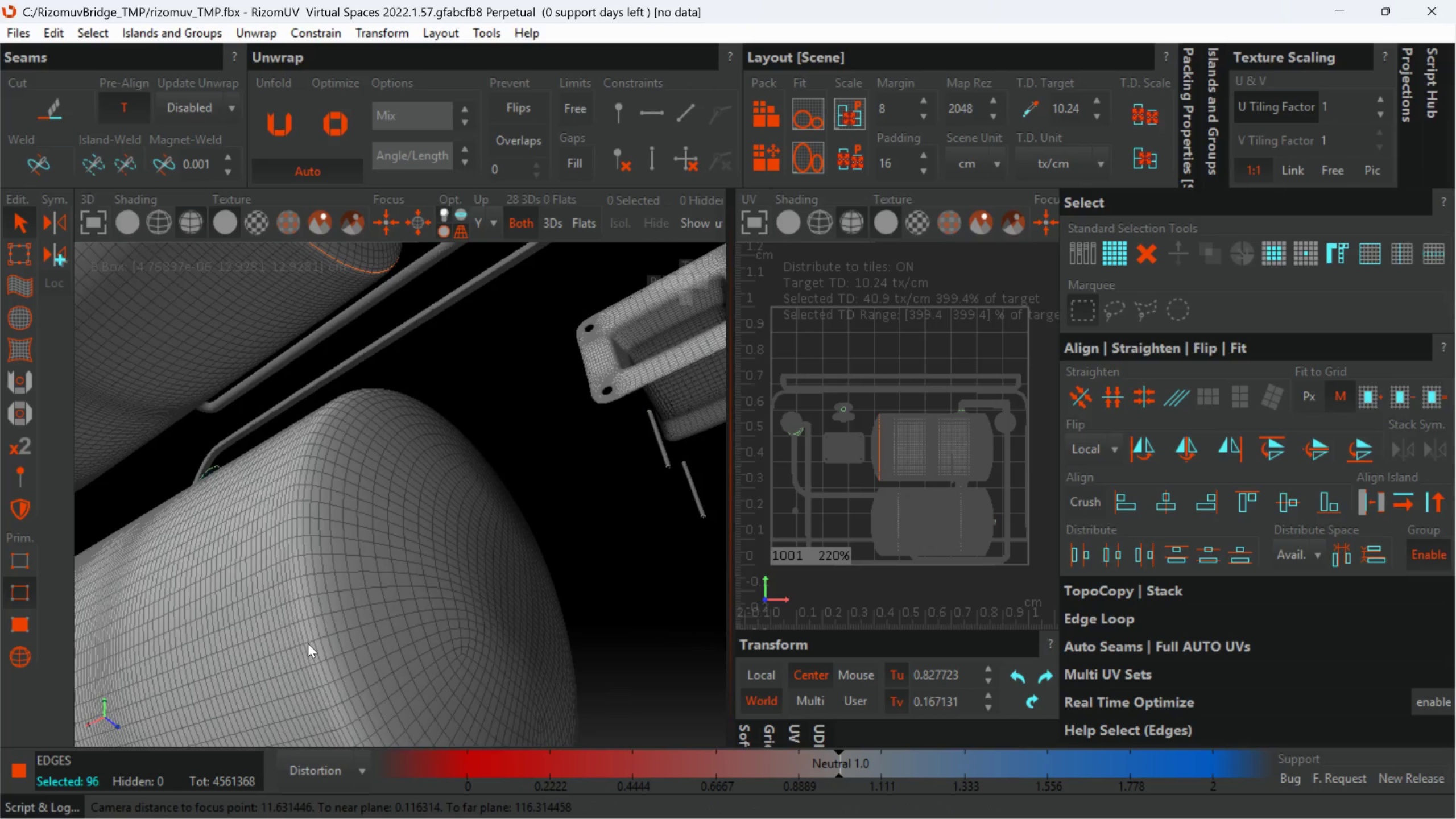 
hold_key(key=ControlLeft, duration=3.25)
 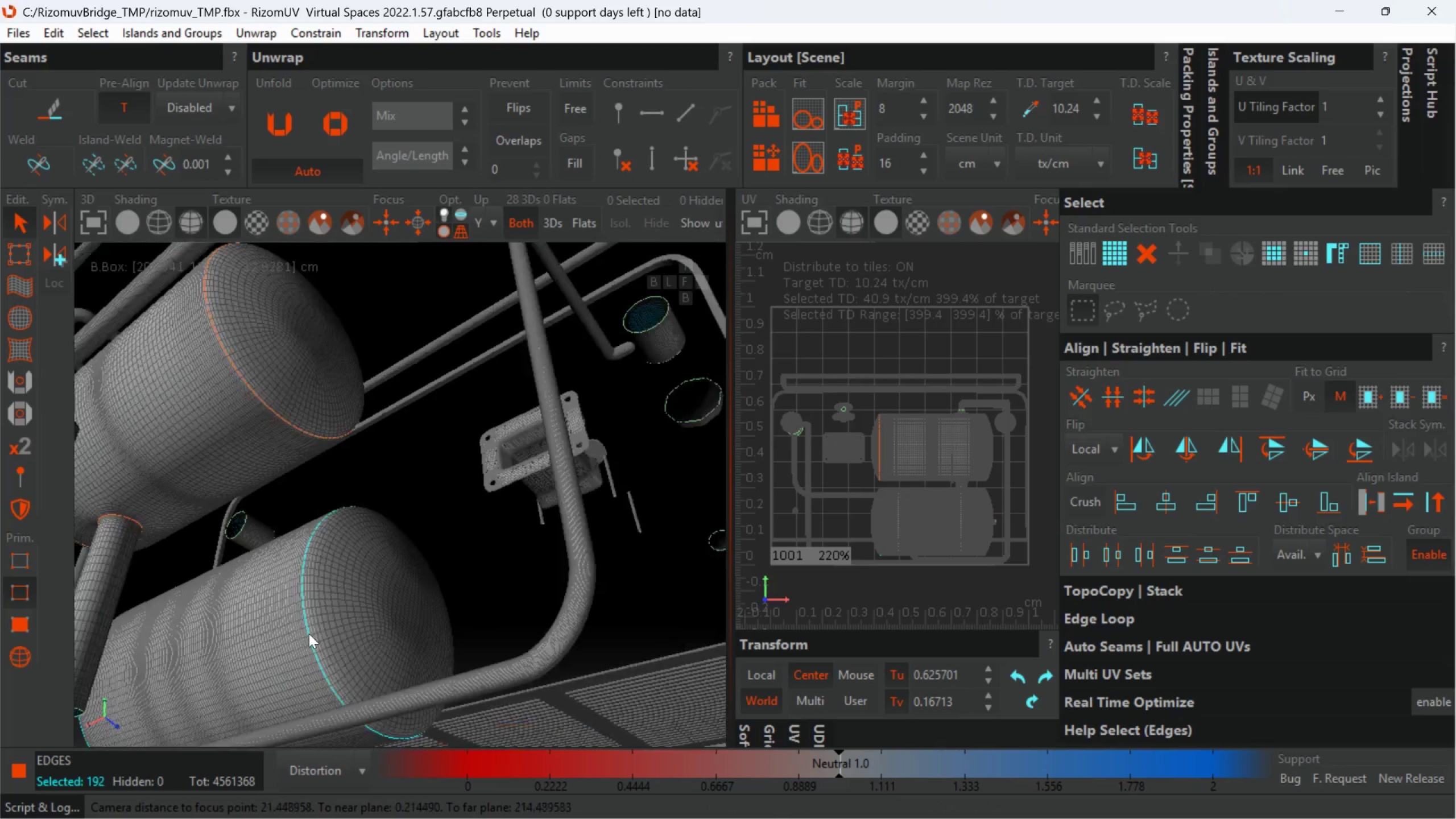 
scroll: coordinate [306, 643], scroll_direction: up, amount: 2.0
 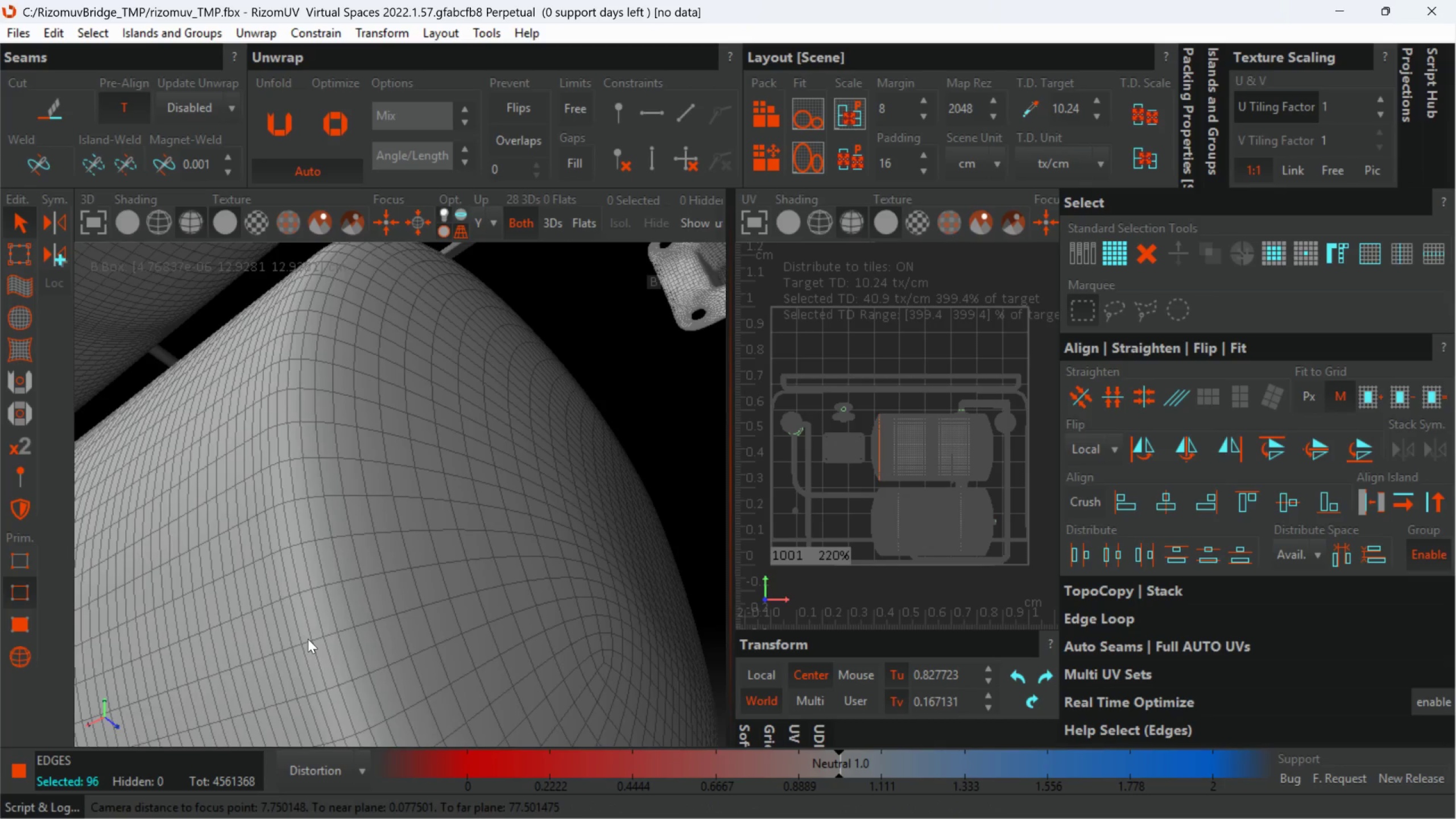 
double_click([309, 634])
 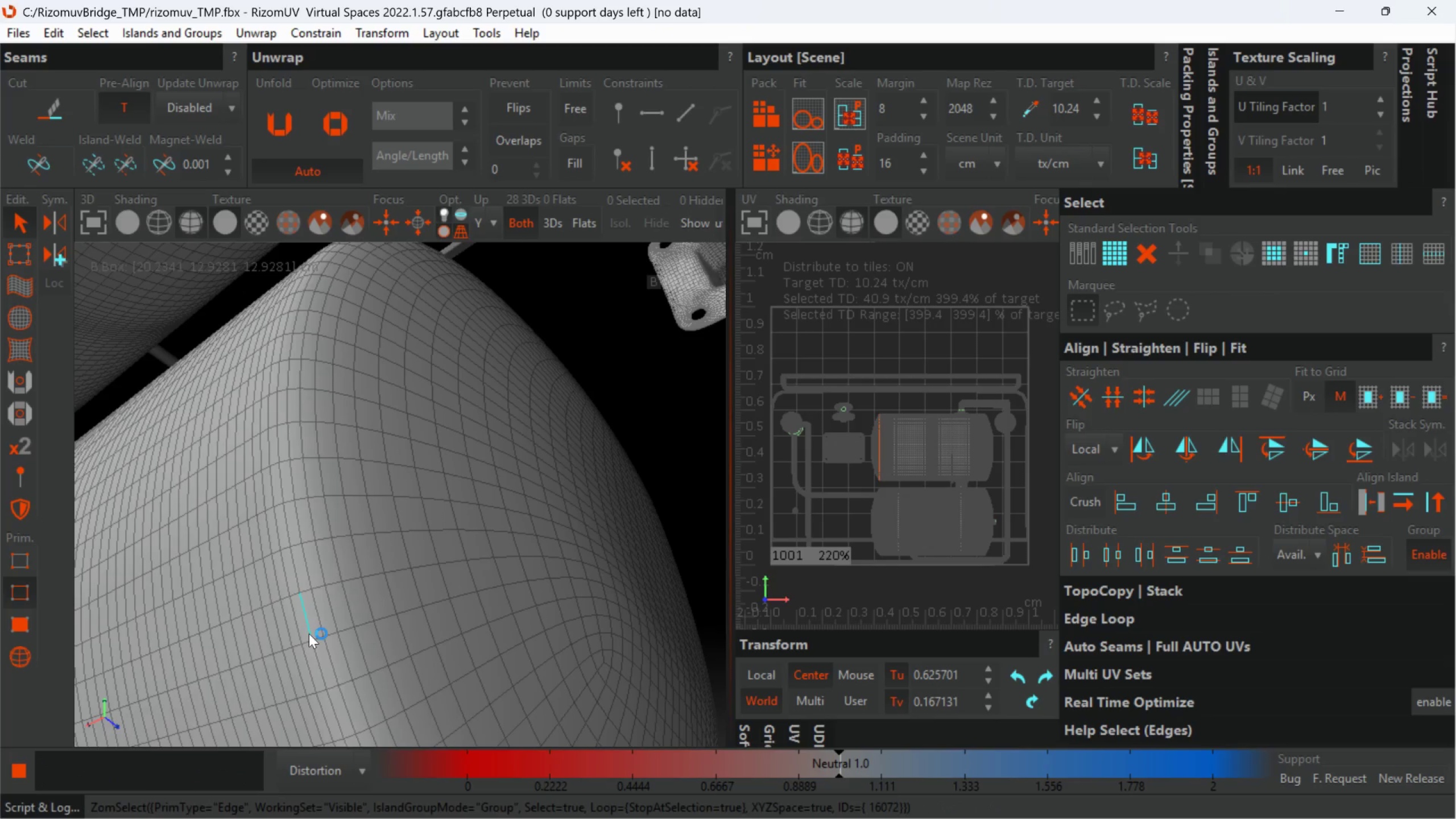 
hold_key(key=AltLeft, duration=1.08)
 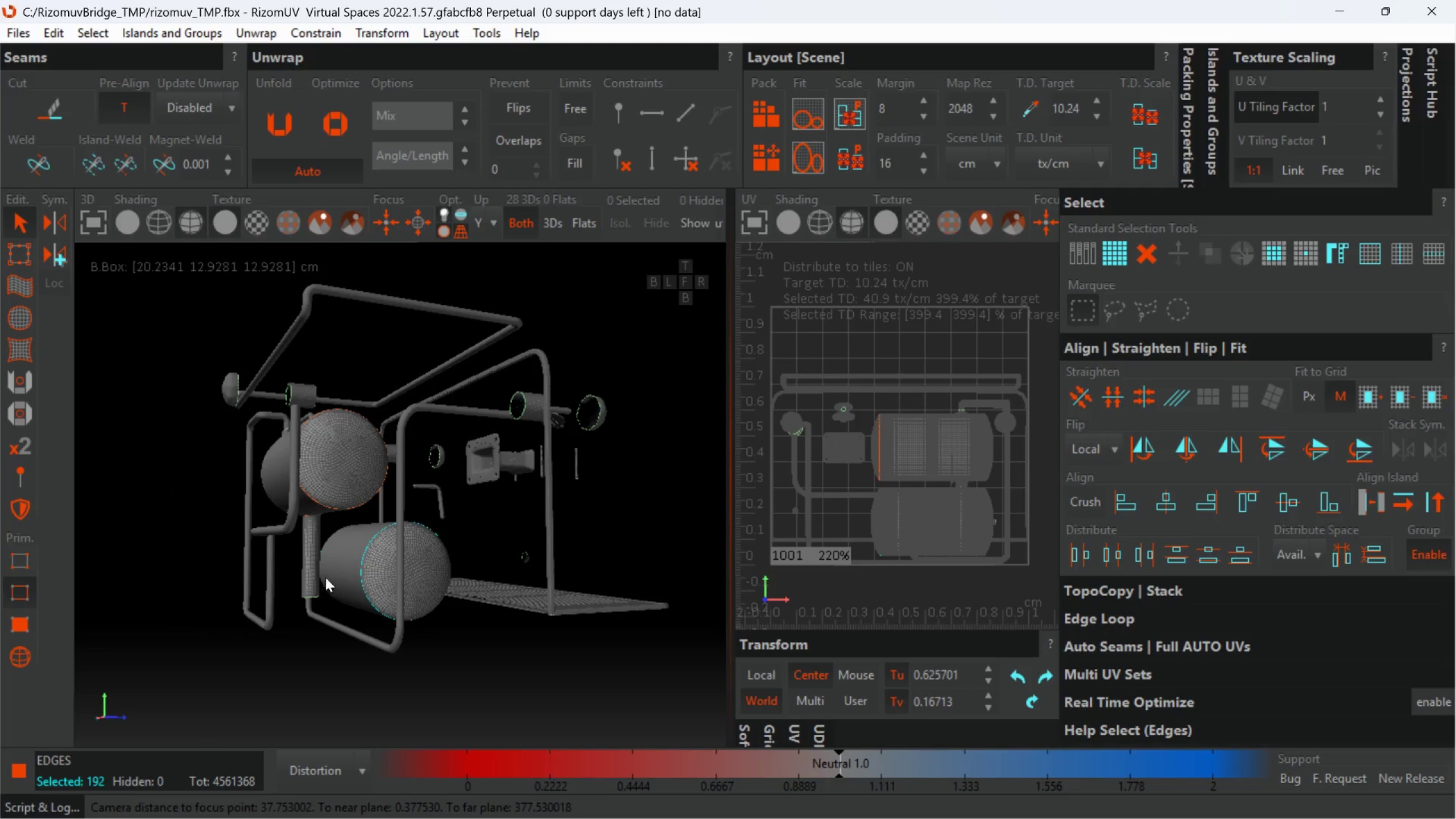 
scroll: coordinate [309, 634], scroll_direction: down, amount: 9.0
 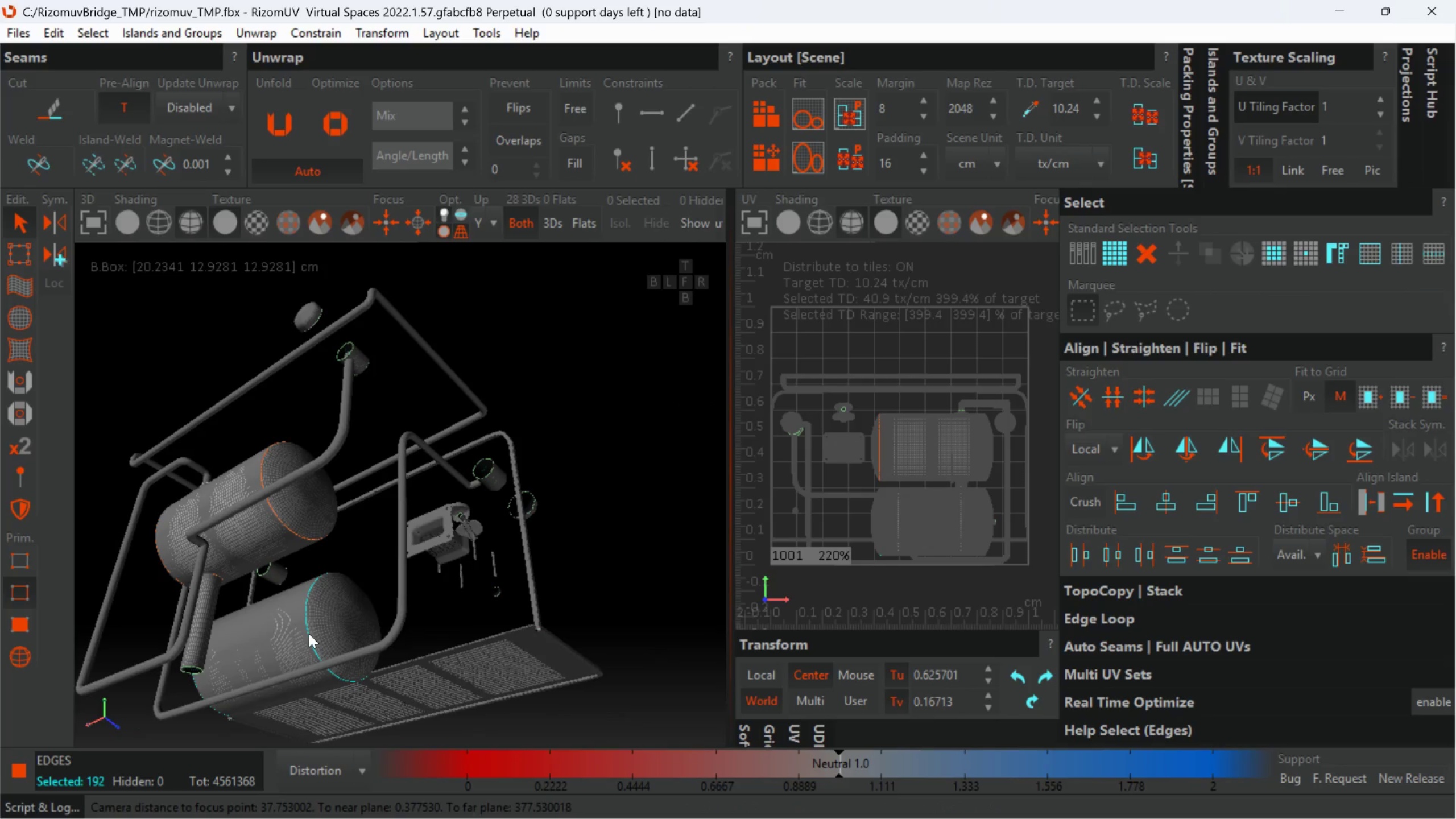 
scroll: coordinate [338, 572], scroll_direction: up, amount: 2.0
 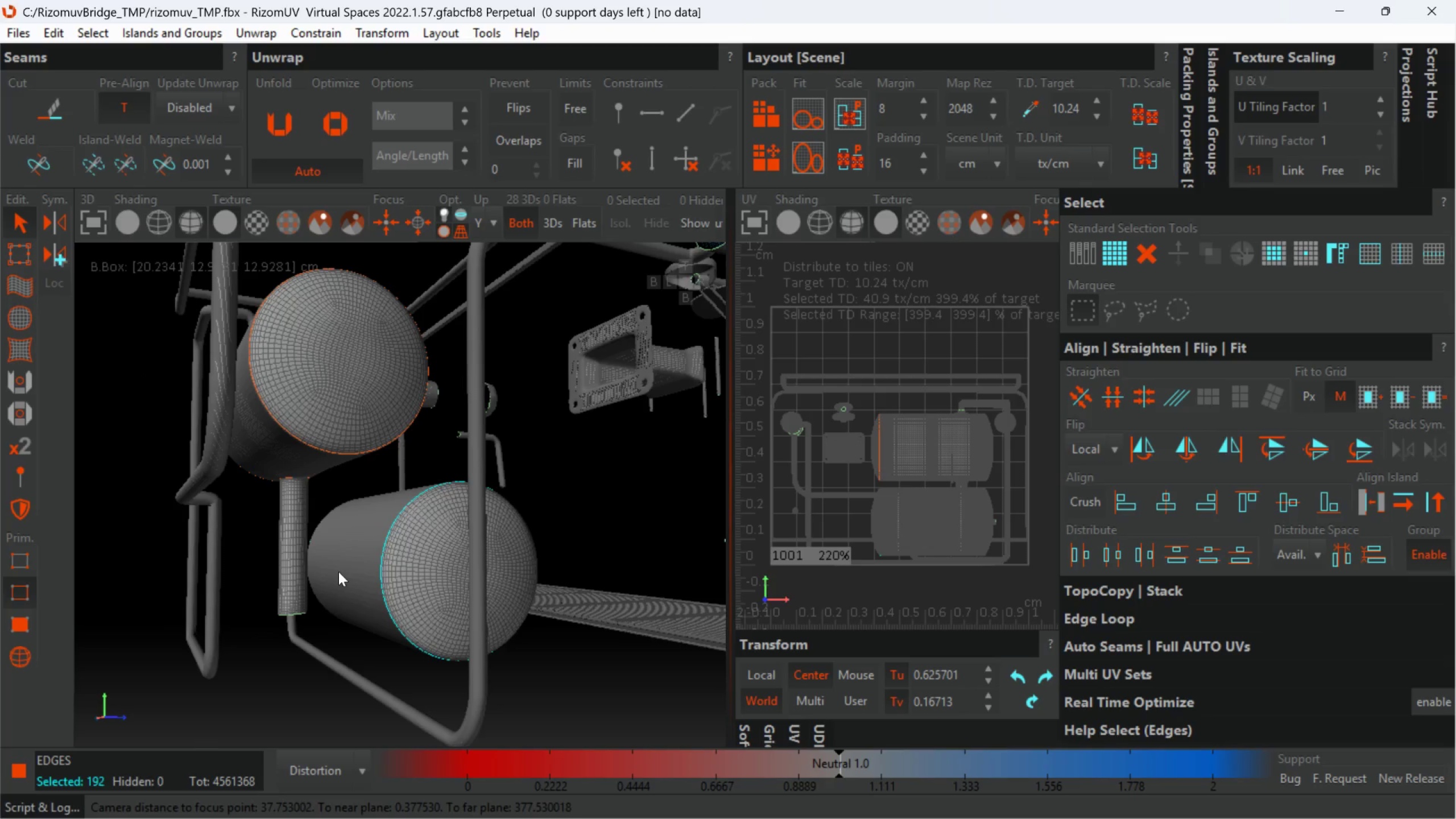 
key(C)
 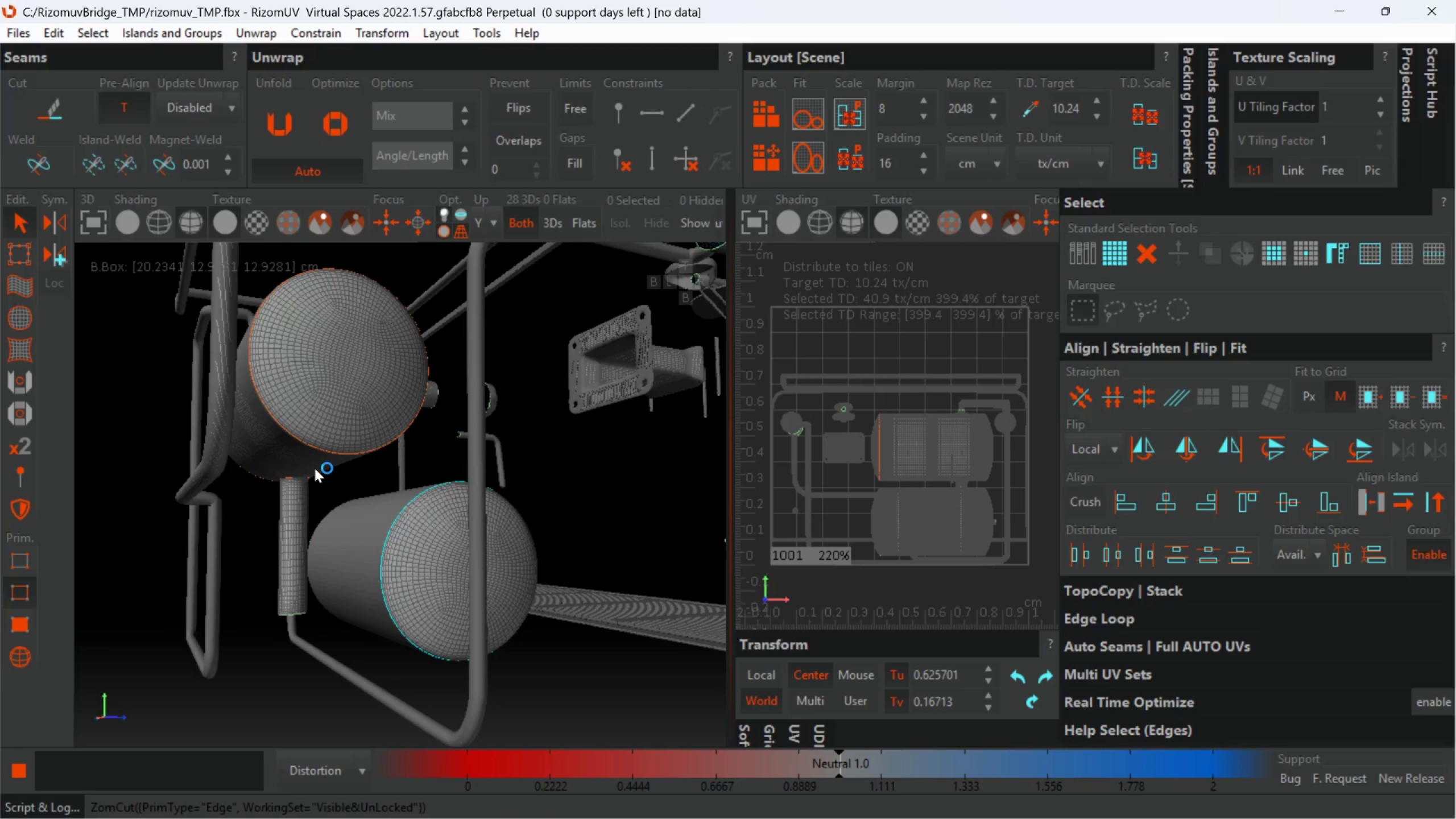 
wait(12.64)
 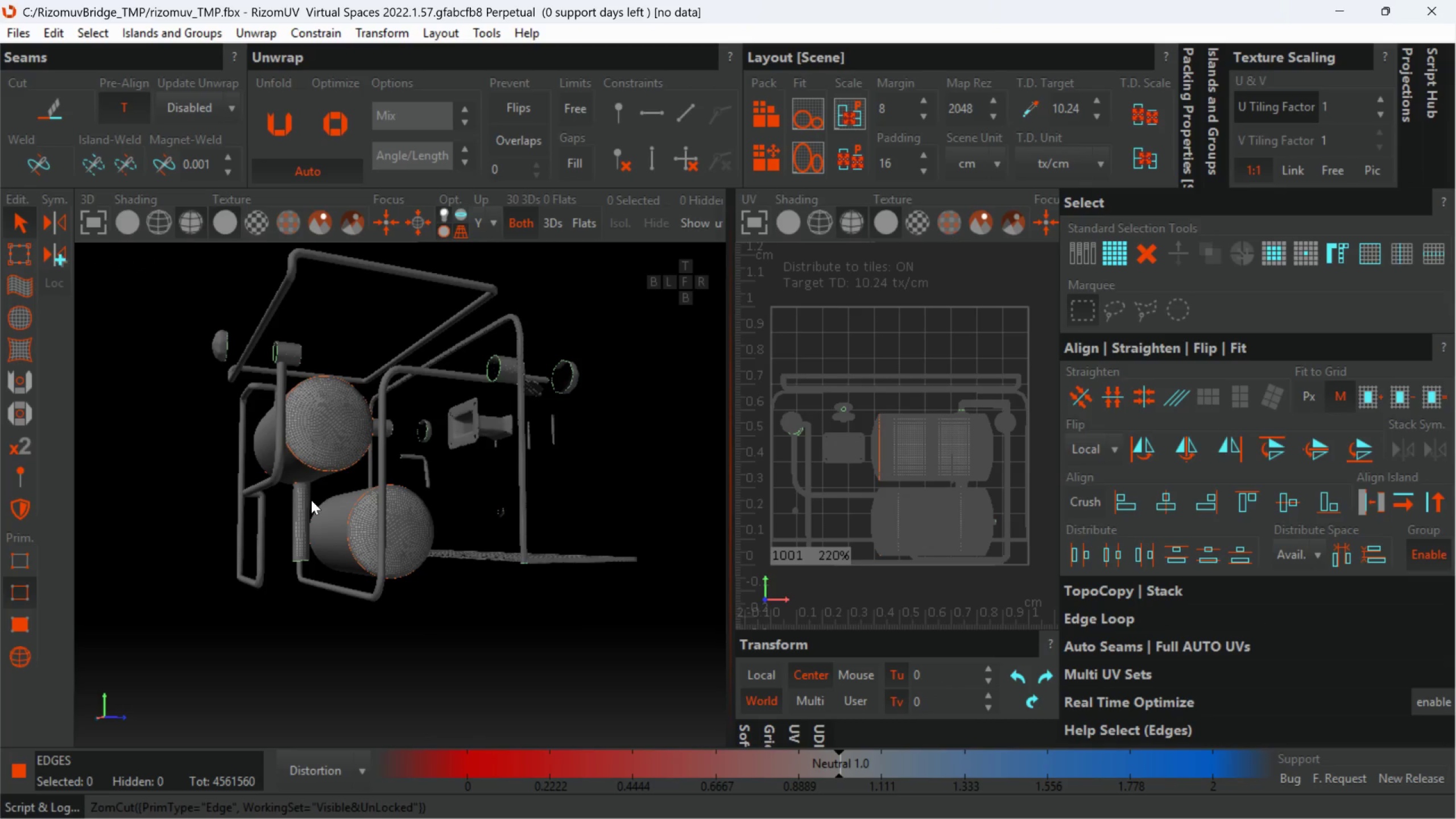 
hold_key(key=AltLeft, duration=0.5)
 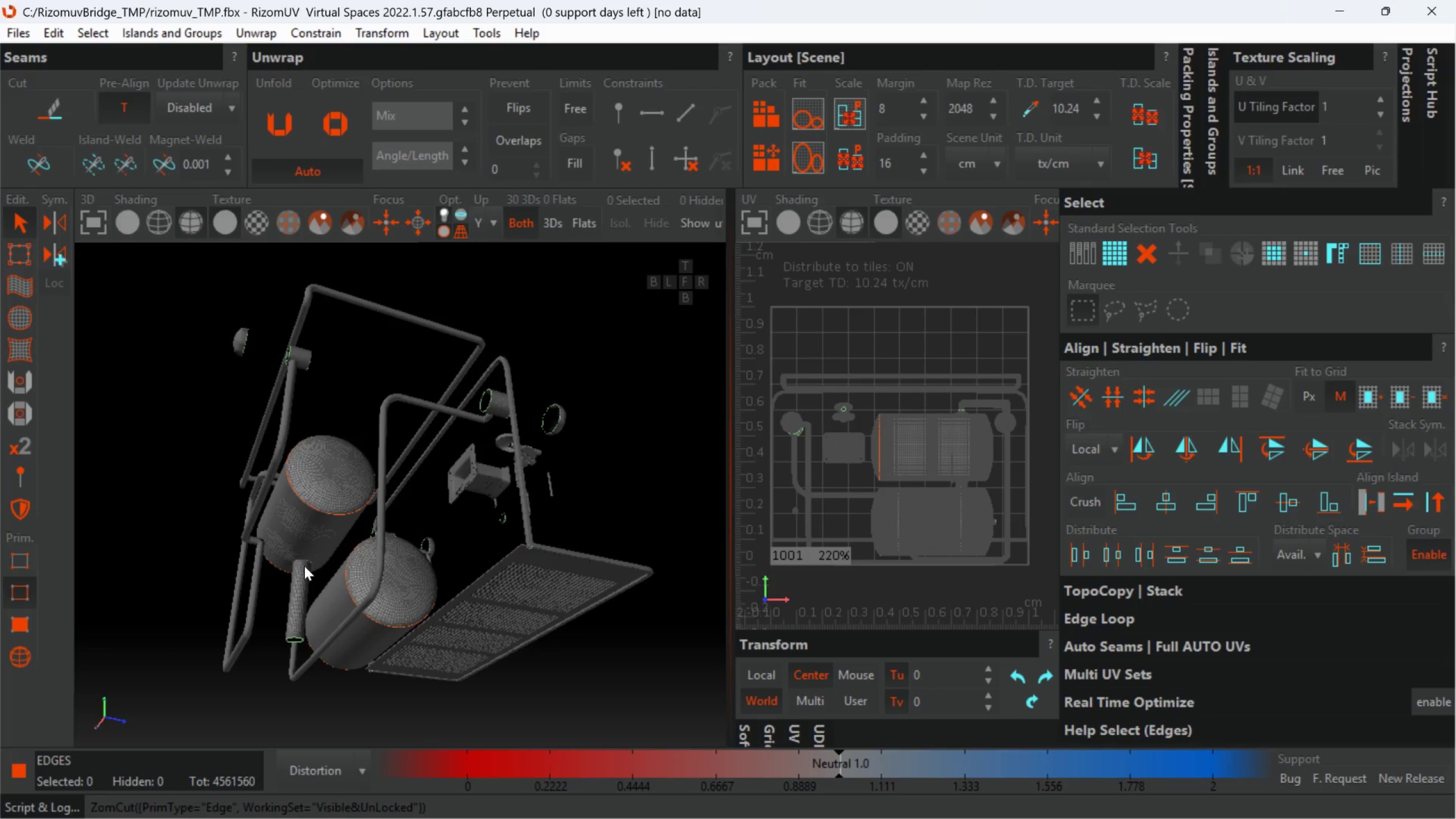 
scroll: coordinate [311, 499], scroll_direction: down, amount: 3.0
 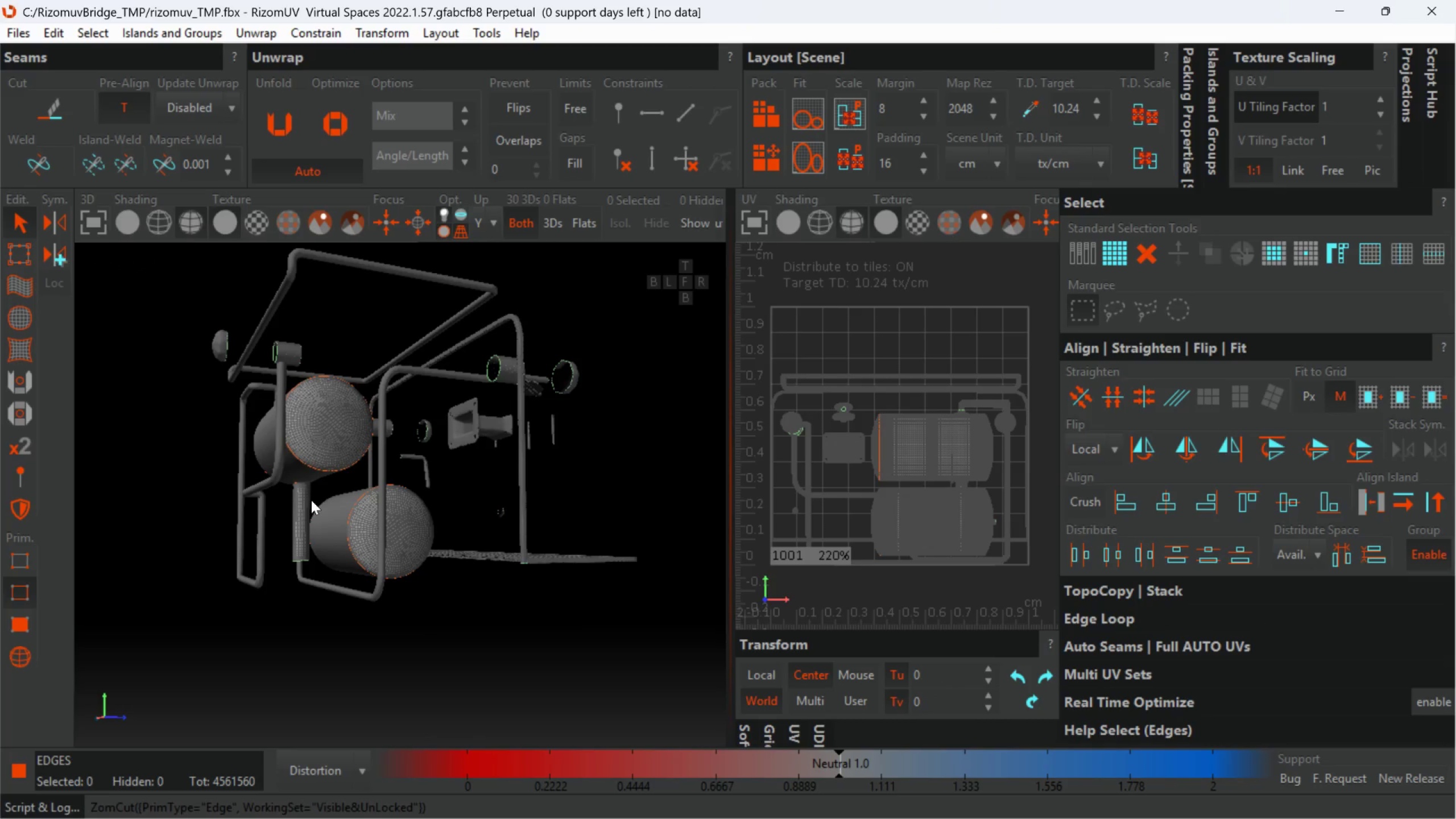 
hold_key(key=AltLeft, duration=0.53)
 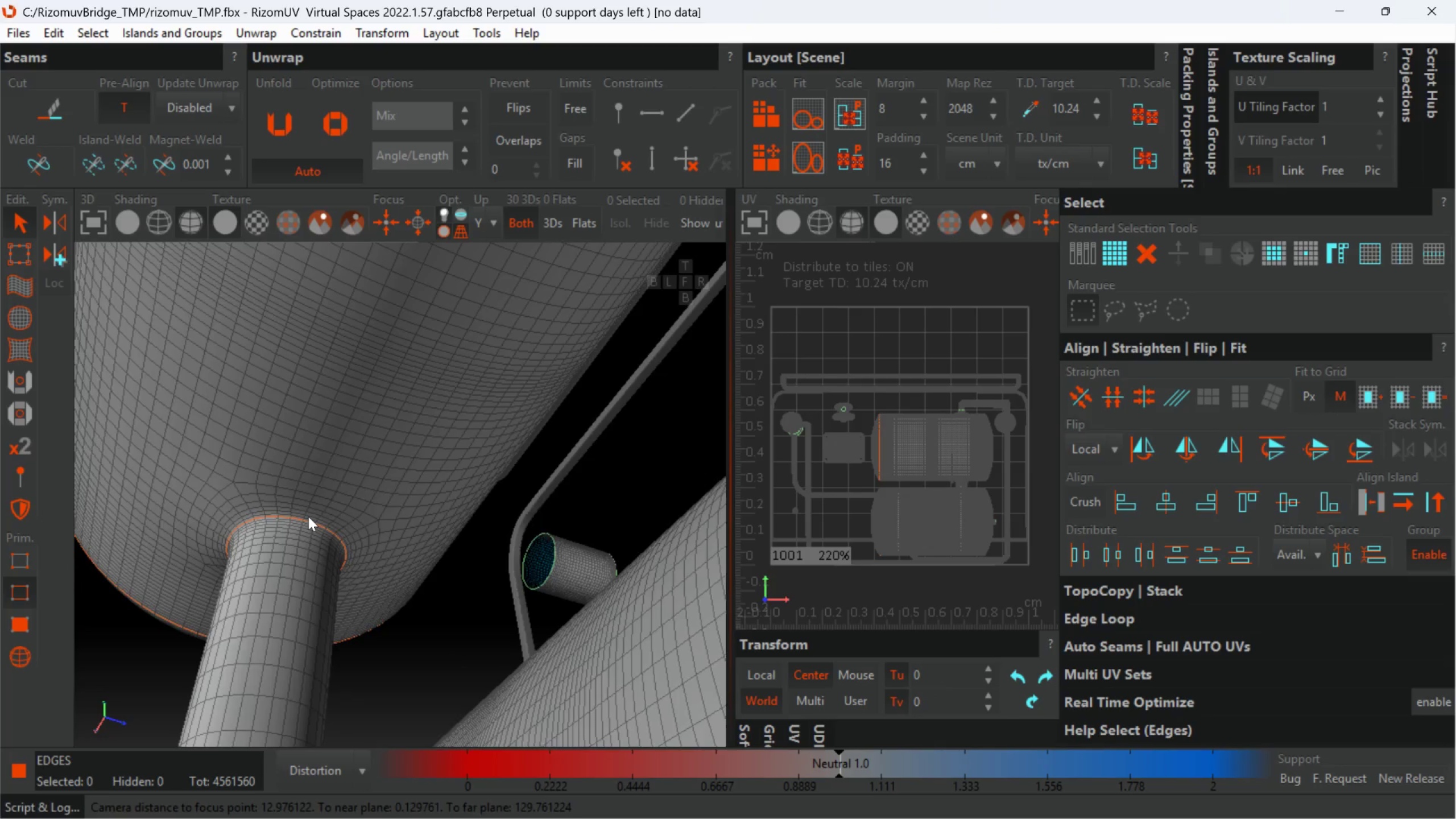 
scroll: coordinate [304, 566], scroll_direction: up, amount: 5.0
 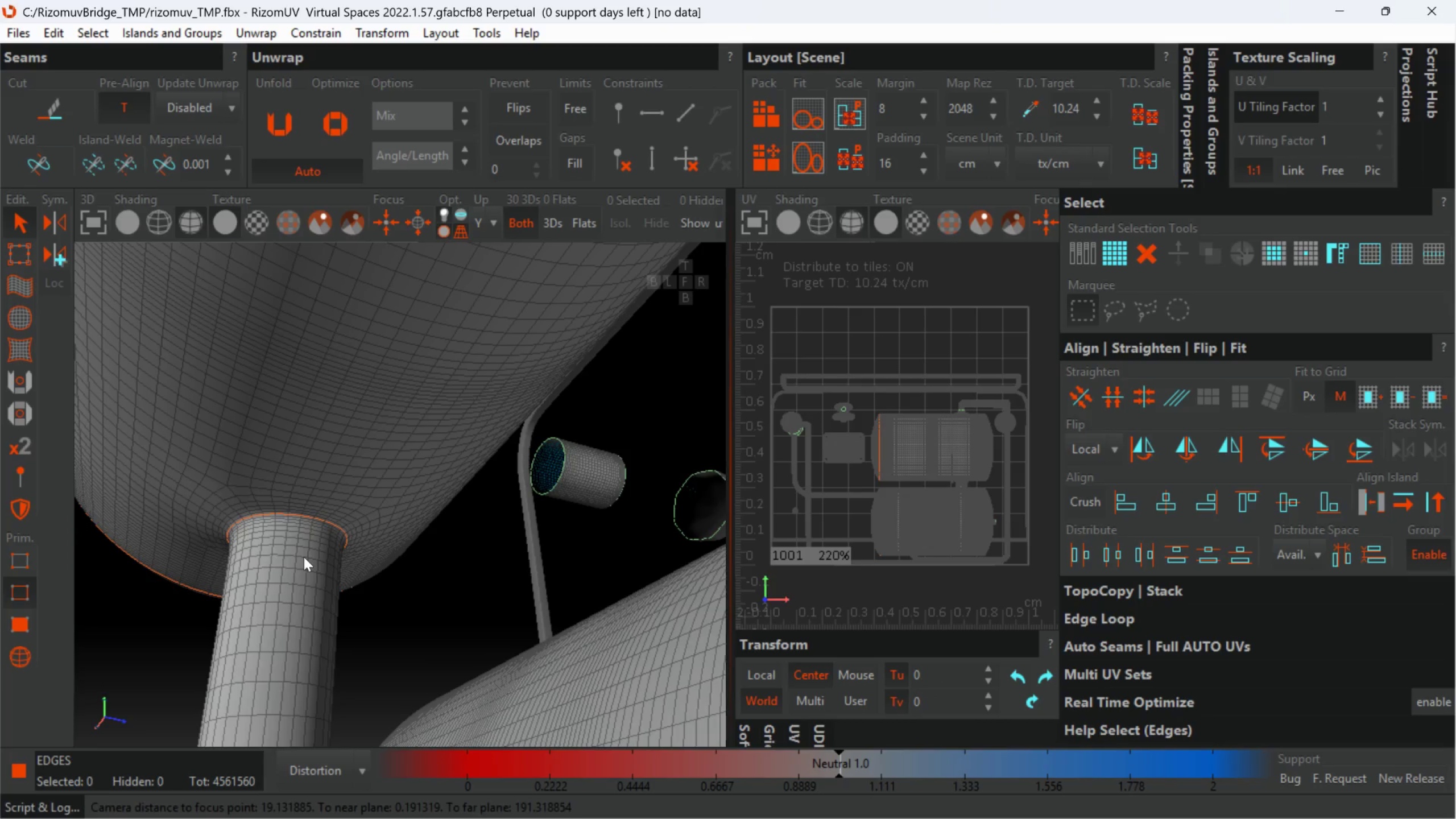 
scroll: coordinate [308, 516], scroll_direction: down, amount: 2.0
 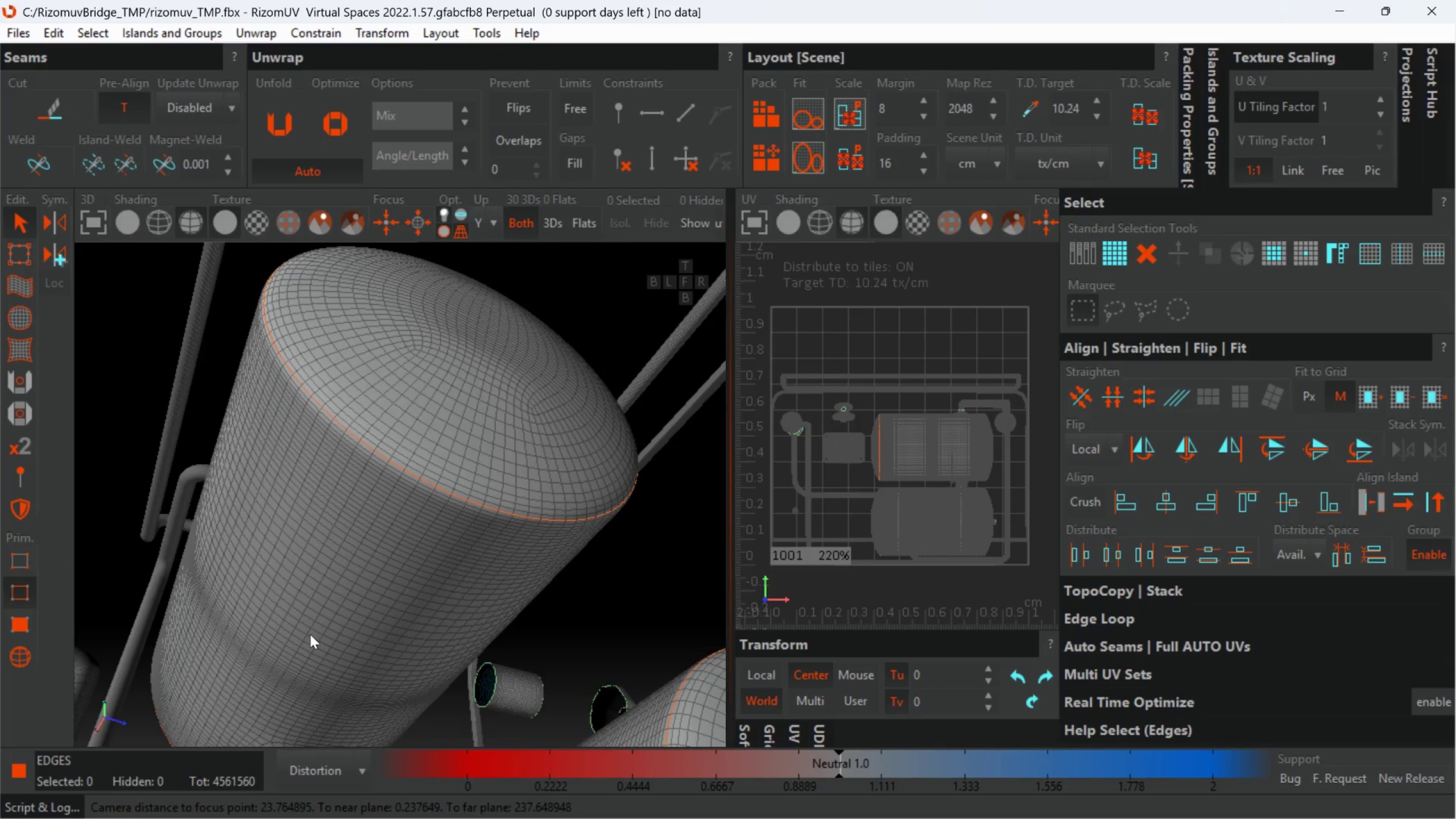 
key(Alt+AltLeft)
 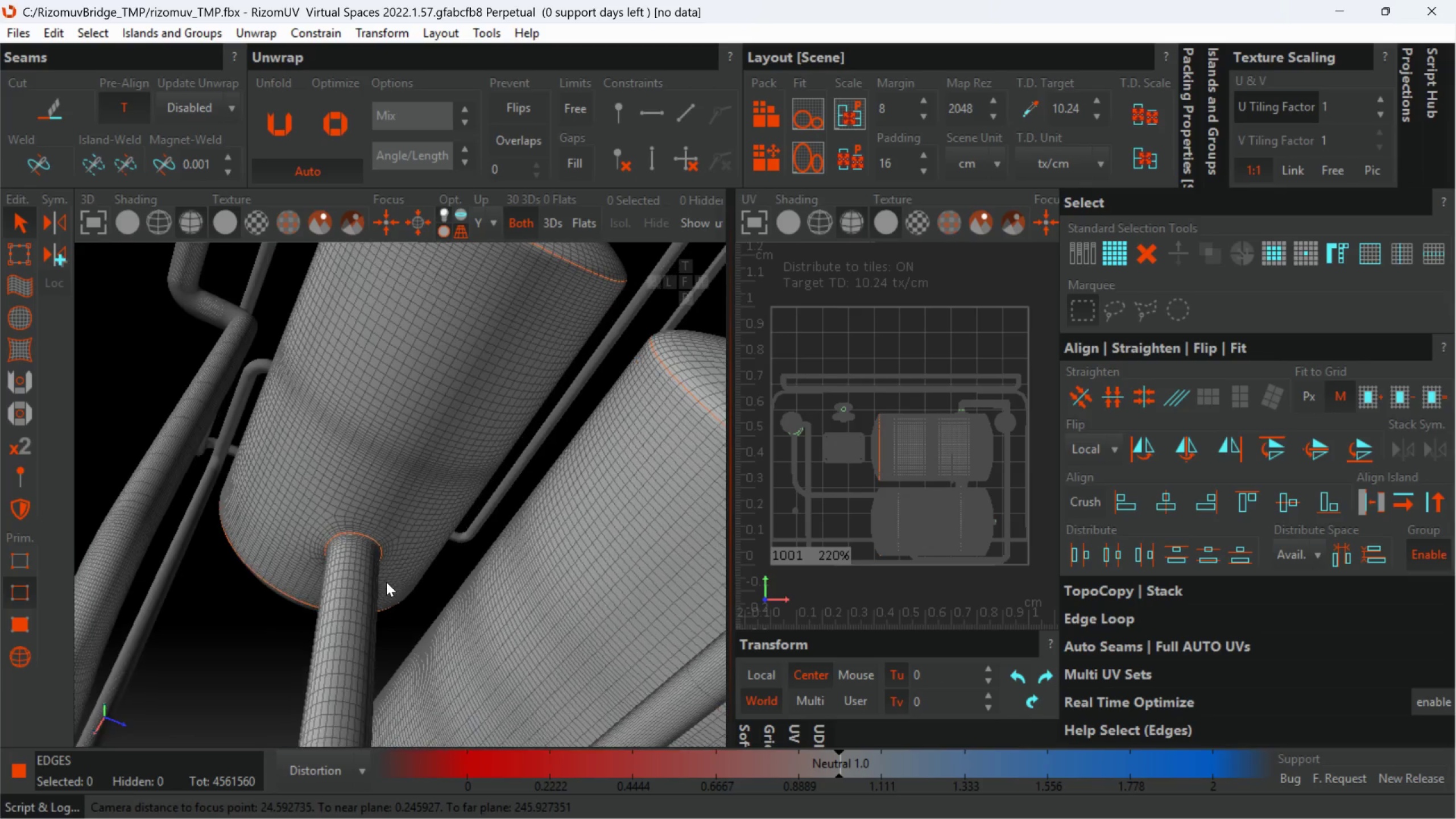 
scroll: coordinate [310, 634], scroll_direction: down, amount: 1.0
 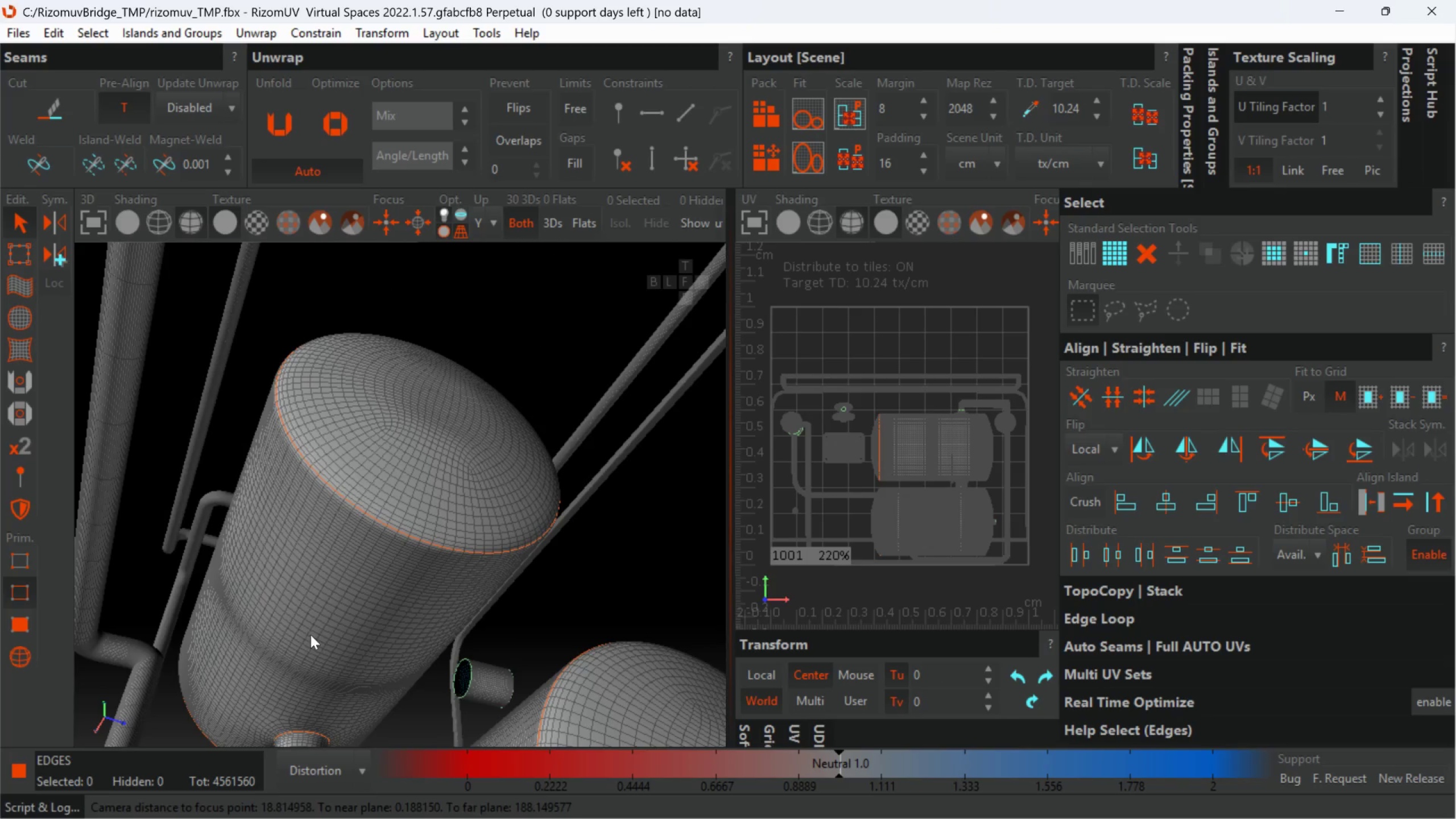 
scroll: coordinate [375, 499], scroll_direction: up, amount: 6.0
 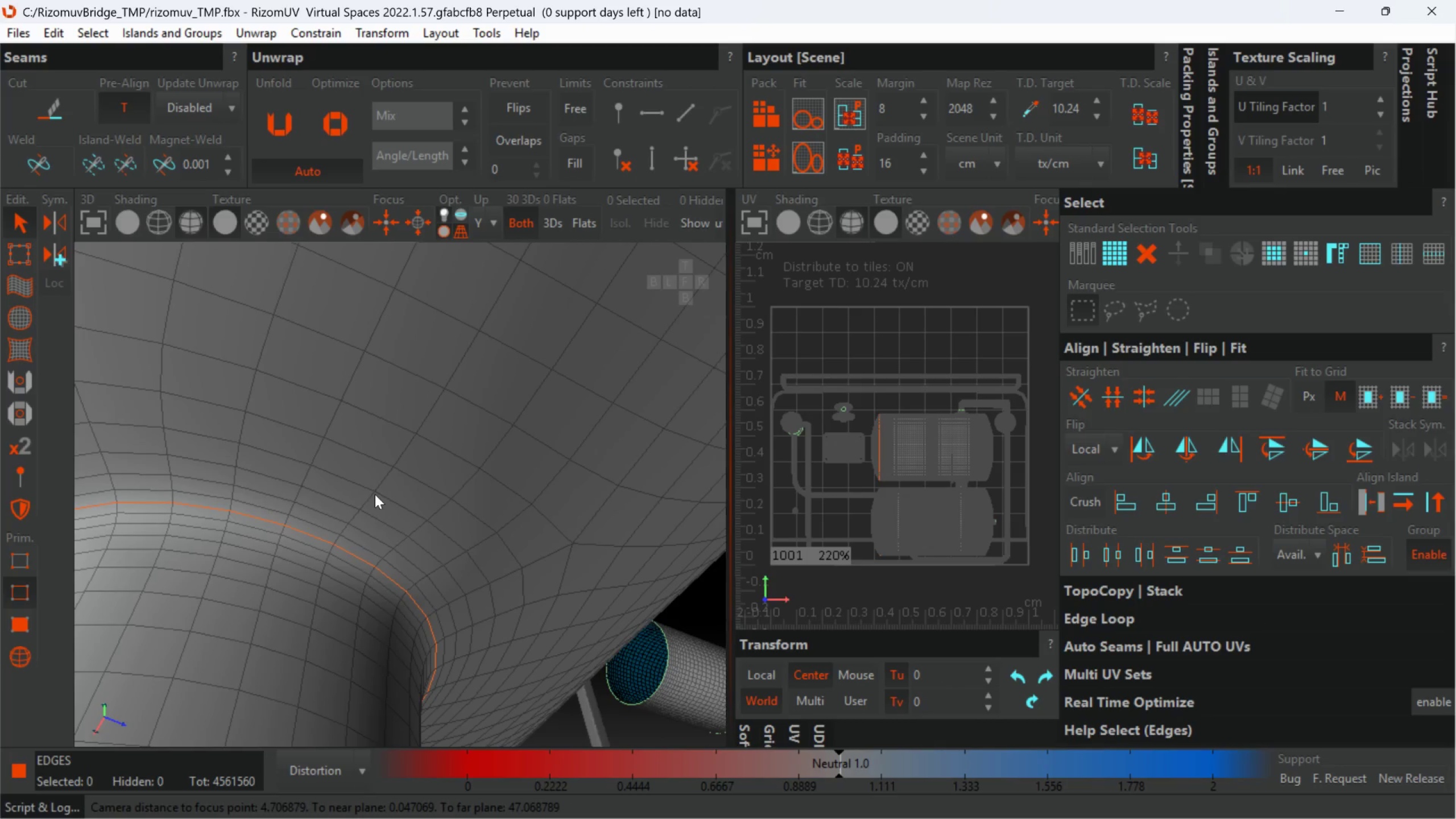 
double_click([375, 494])
 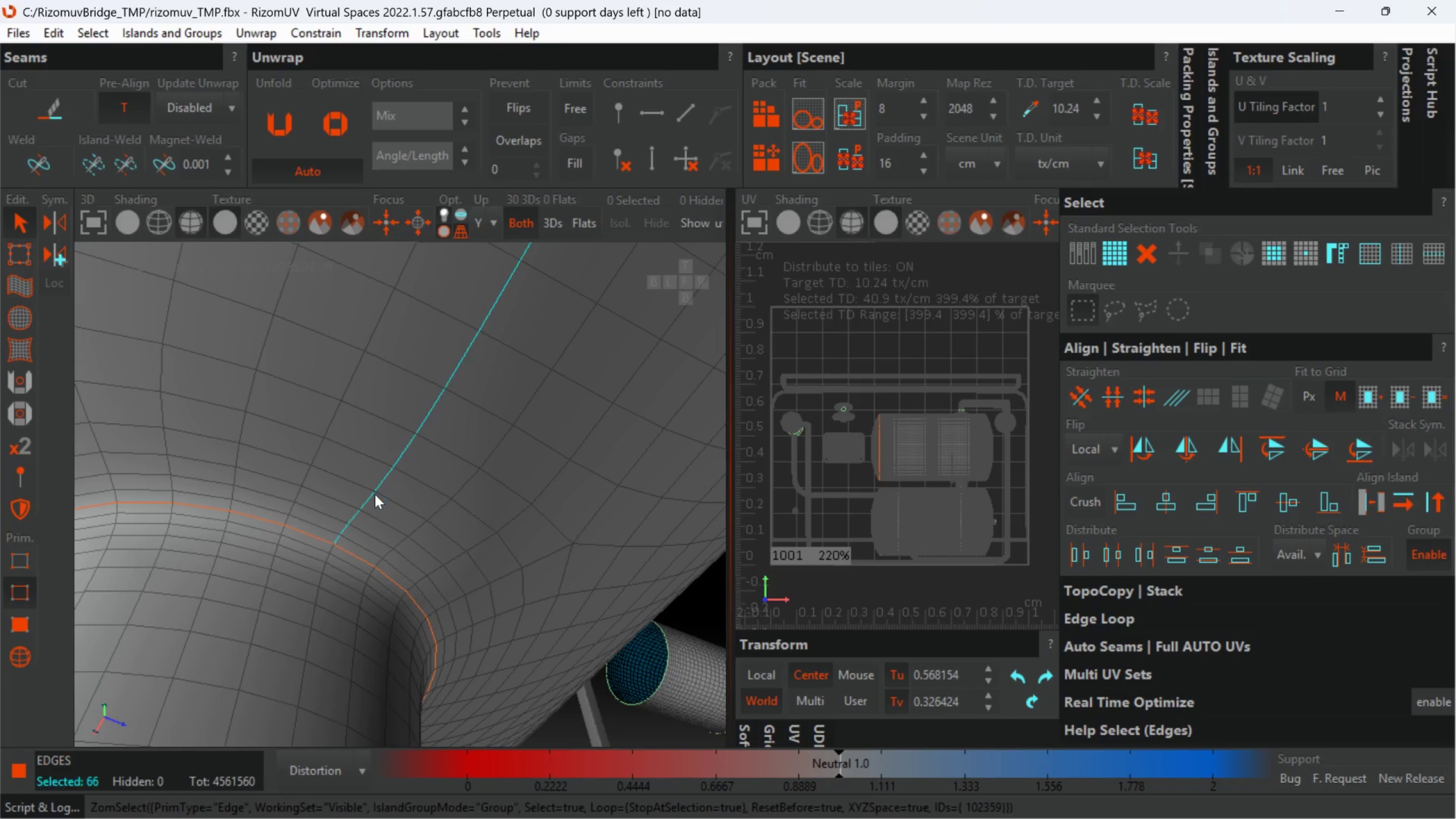 
hold_key(key=AltLeft, duration=1.09)
 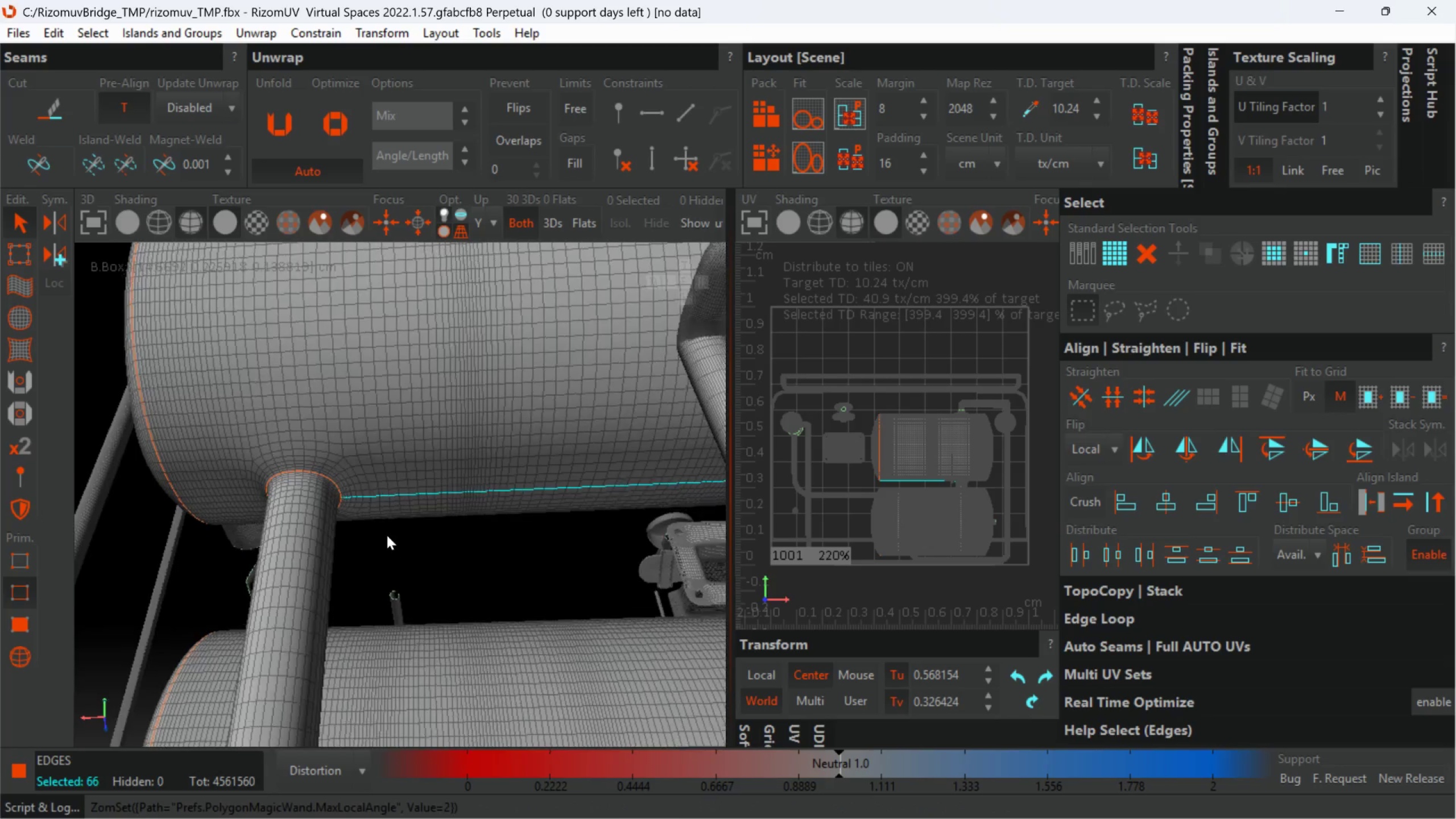 
scroll: coordinate [362, 518], scroll_direction: down, amount: 8.0
 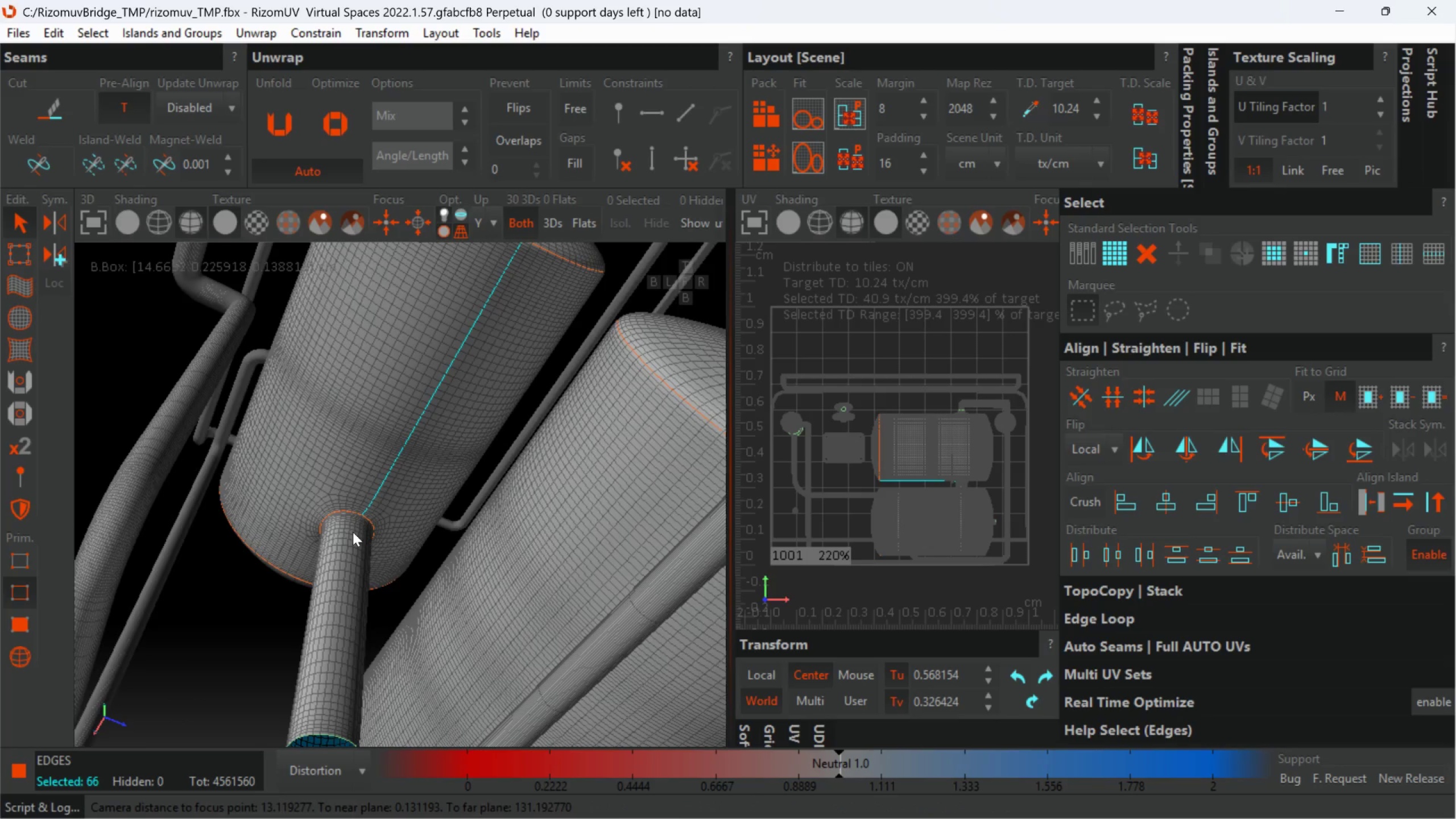 
hold_key(key=AltLeft, duration=1.02)
 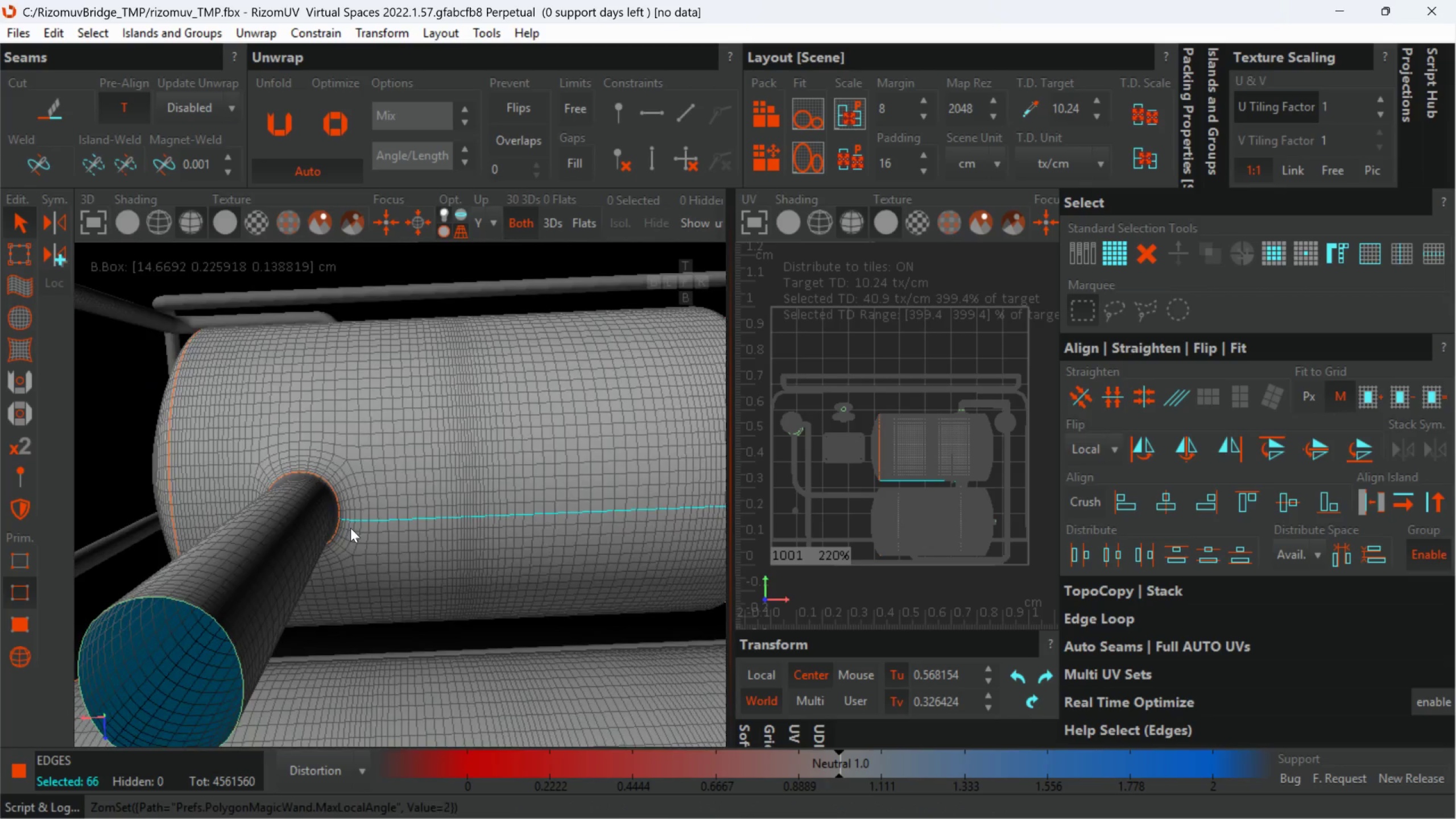 
scroll: coordinate [391, 544], scroll_direction: up, amount: 1.0
 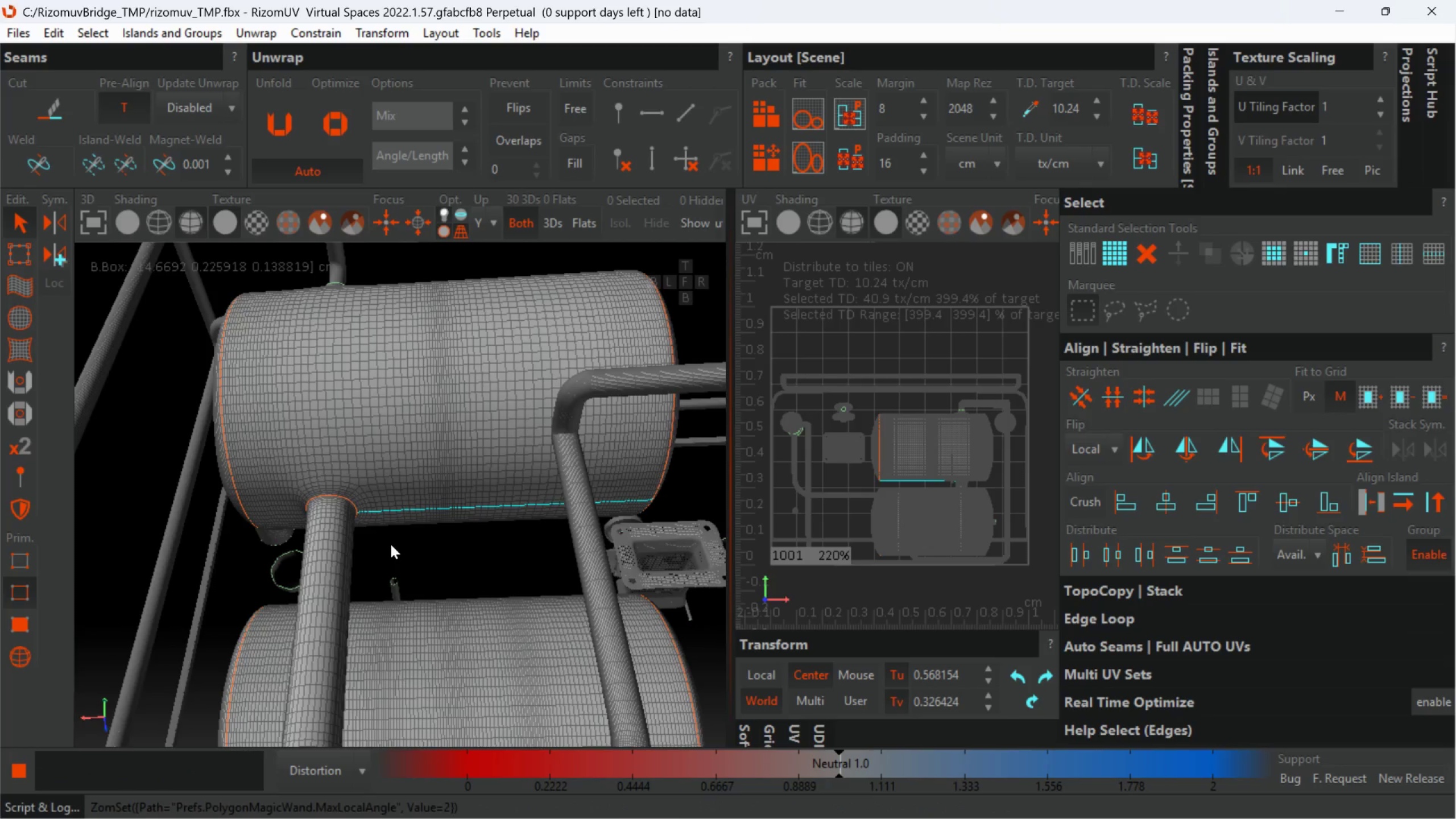 
hold_key(key=AltLeft, duration=0.92)
 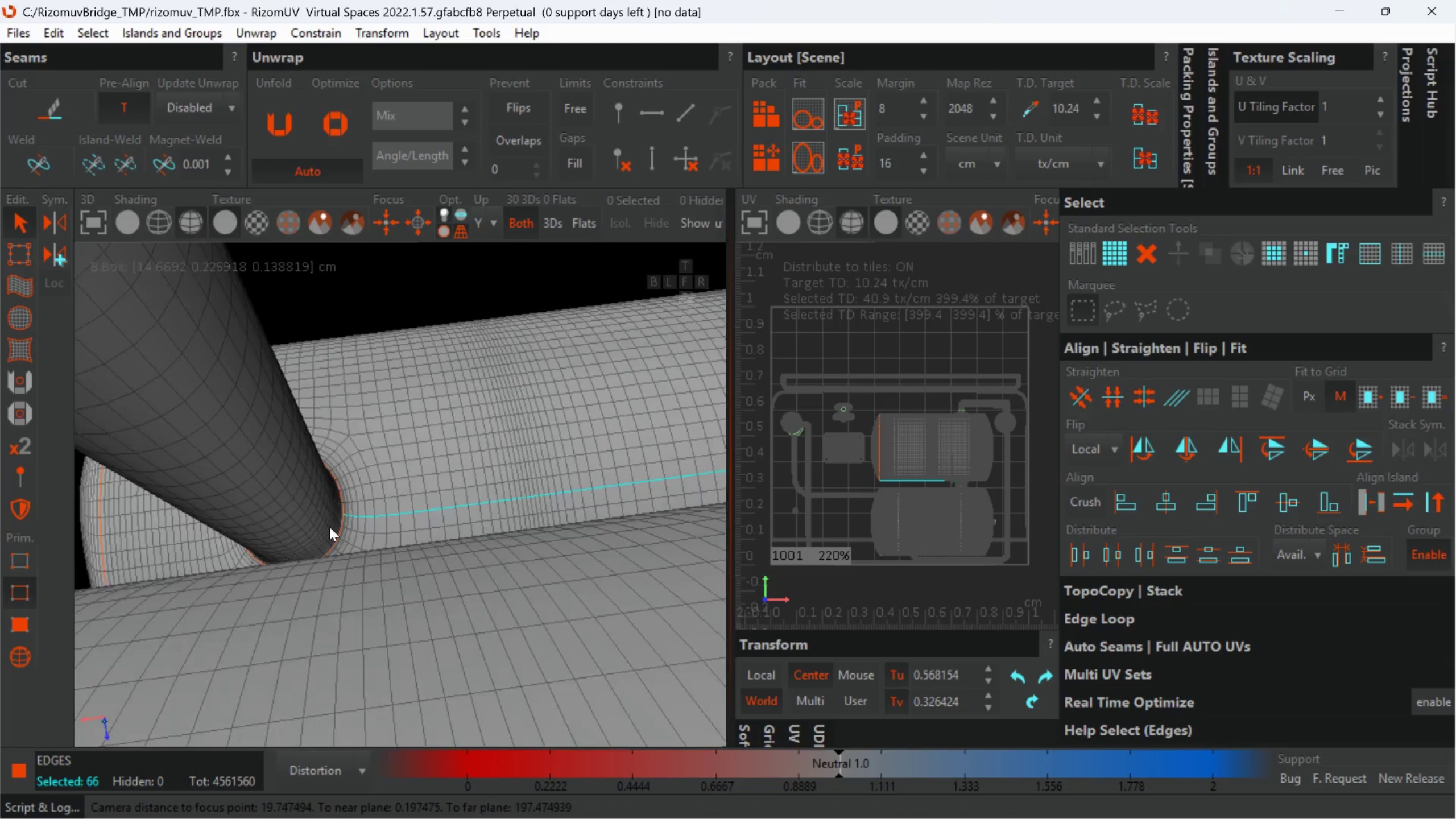 
hold_key(key=AltLeft, duration=0.94)
 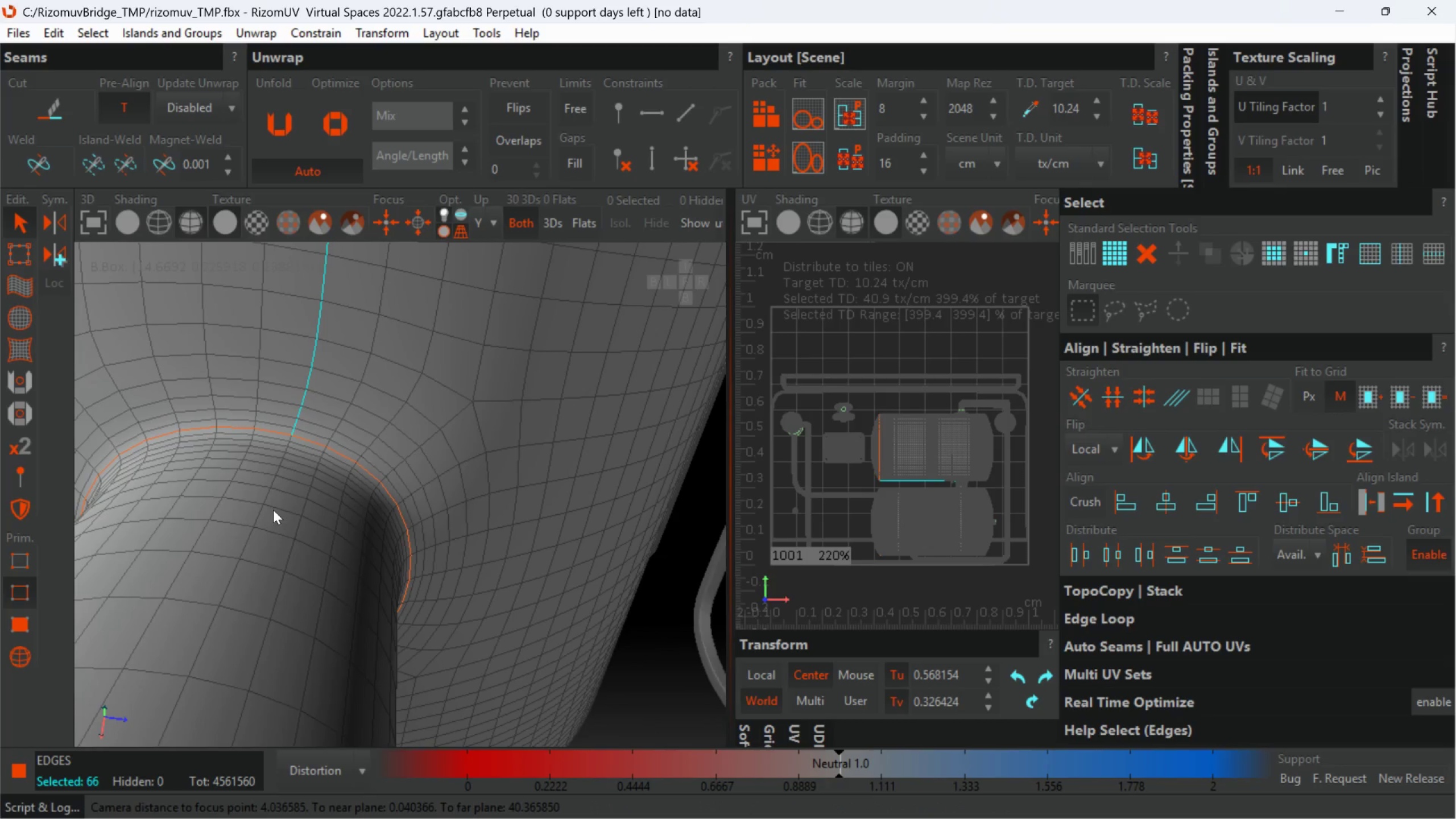 
scroll: coordinate [330, 526], scroll_direction: up, amount: 4.0
 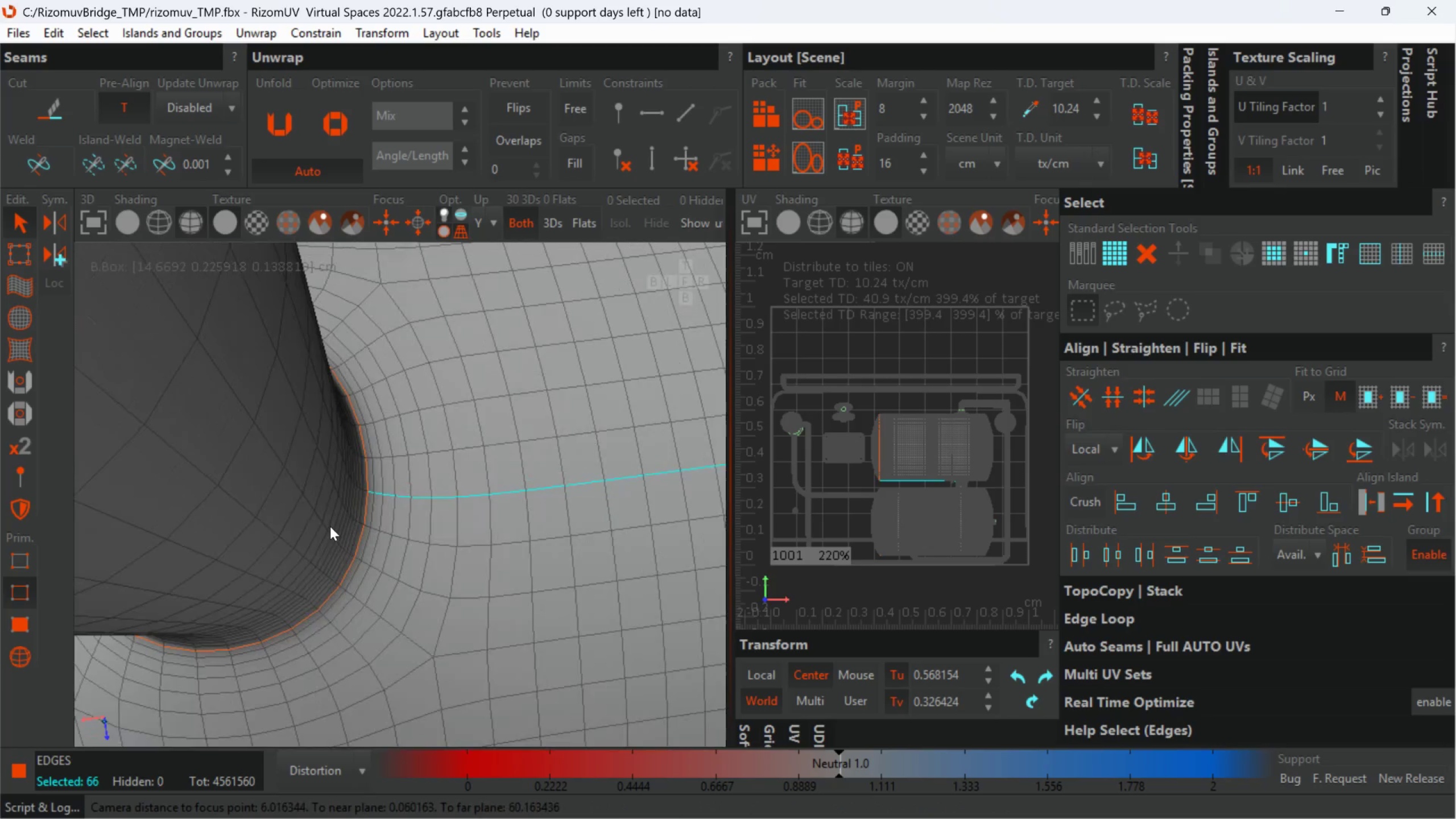 
scroll: coordinate [268, 520], scroll_direction: down, amount: 2.0
 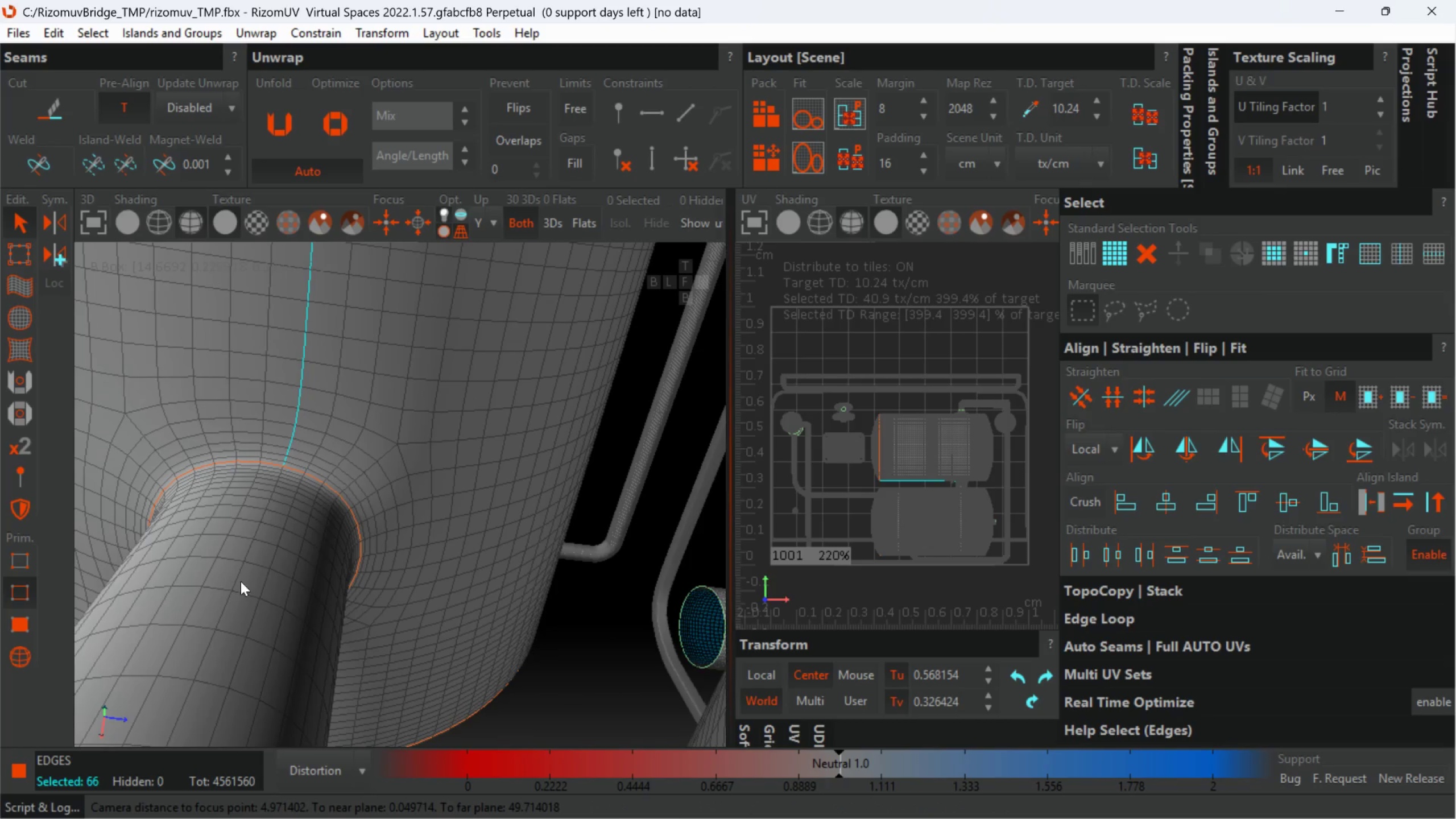 
hold_key(key=ControlLeft, duration=3.09)
double_click([234, 586])
 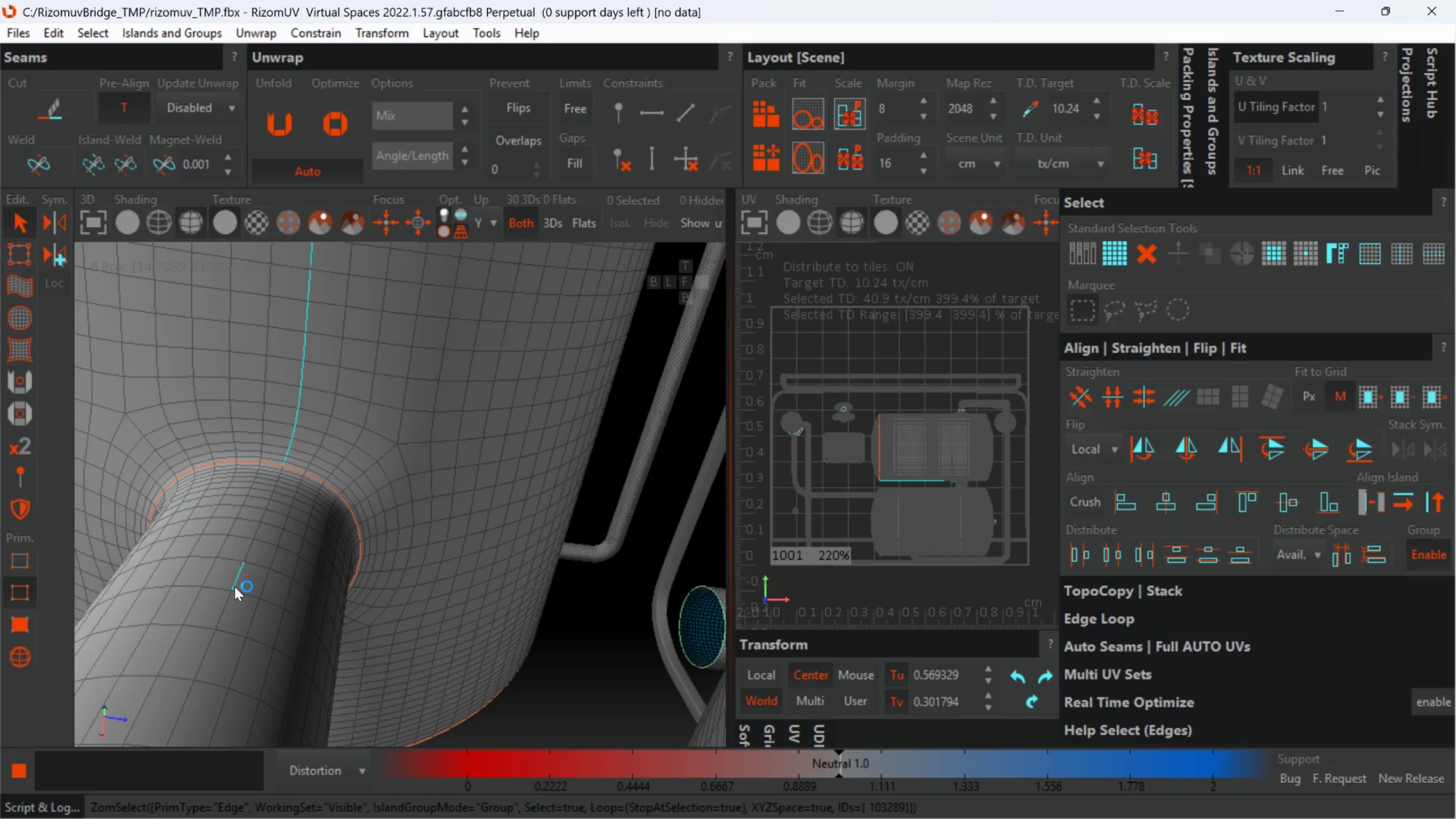 
hold_key(key=MetaLeft, duration=0.55)
 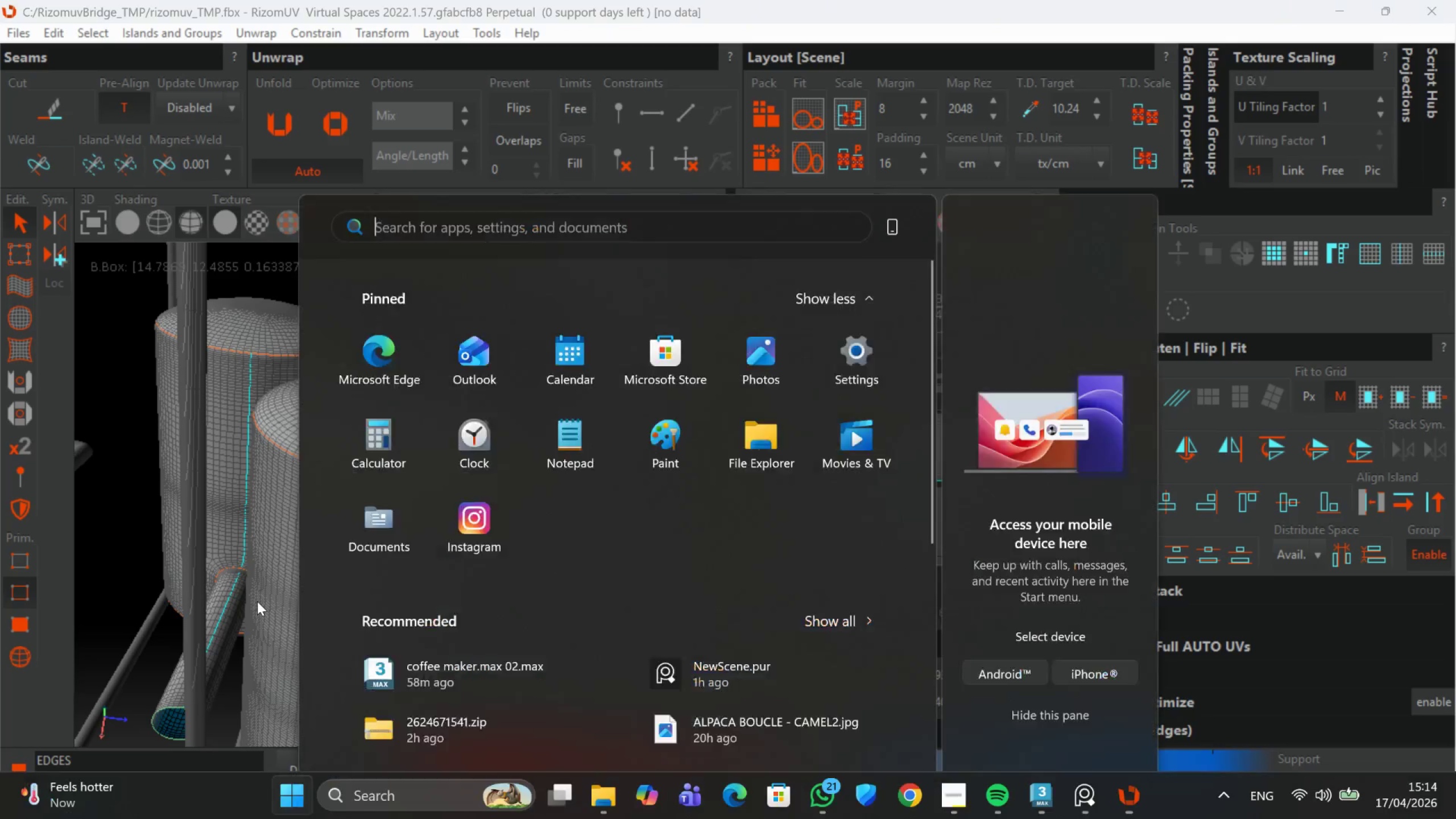 
scroll: coordinate [257, 601], scroll_direction: down, amount: 11.0
 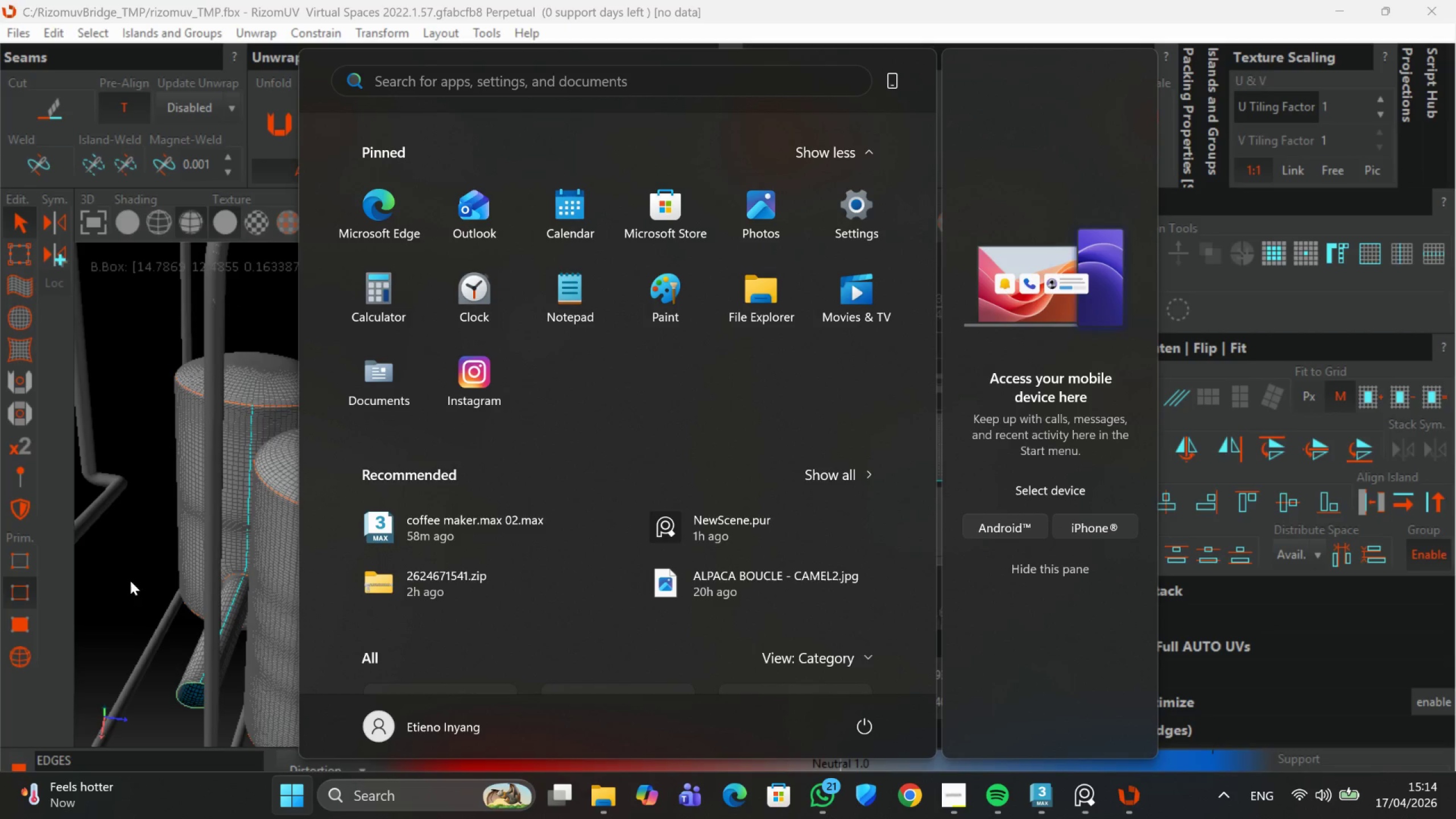 
left_click([113, 563])
 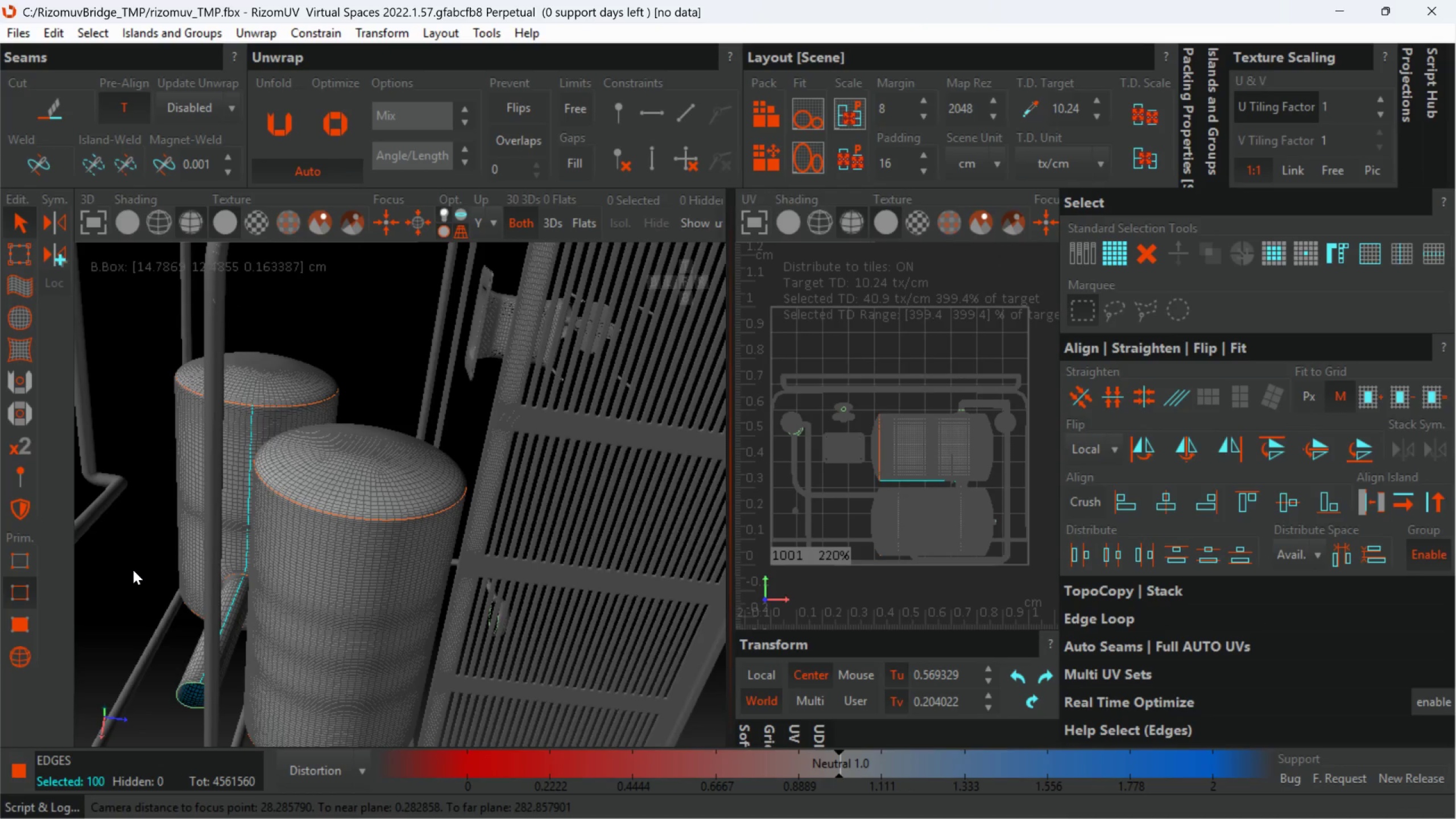 
hold_key(key=MetaLeft, duration=0.34)
 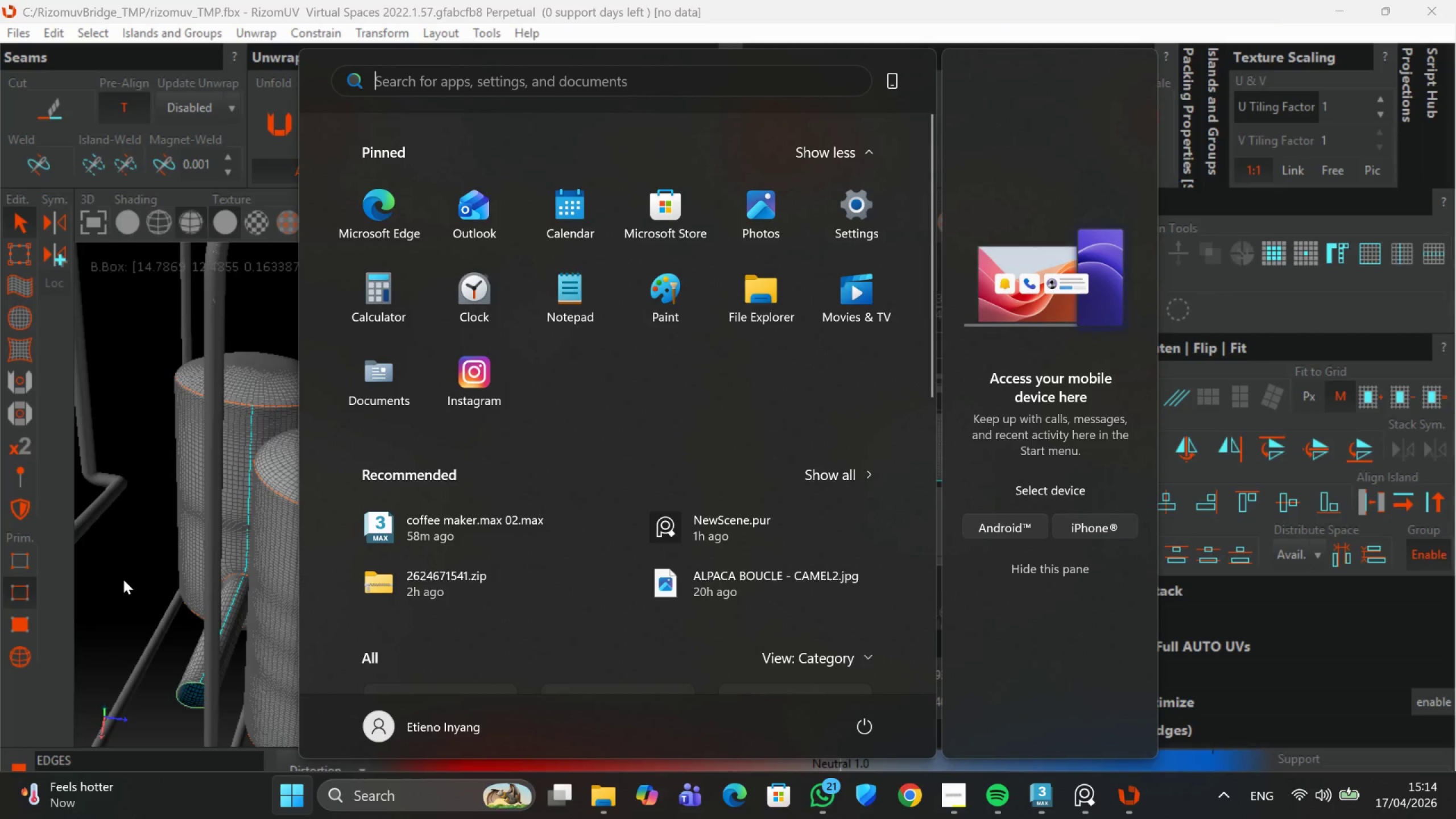 
left_click([123, 580])
 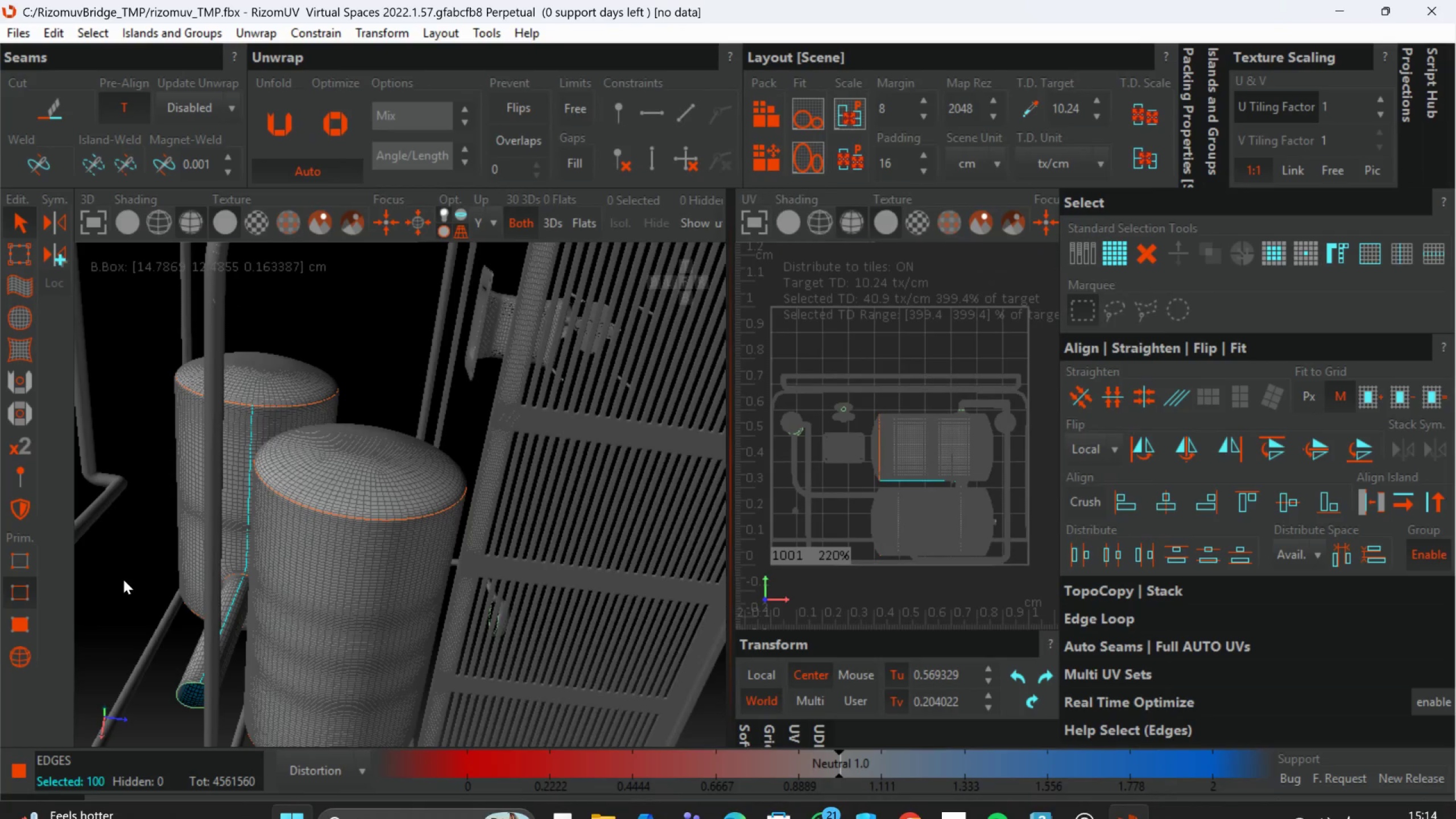 
hold_key(key=AltLeft, duration=0.33)
 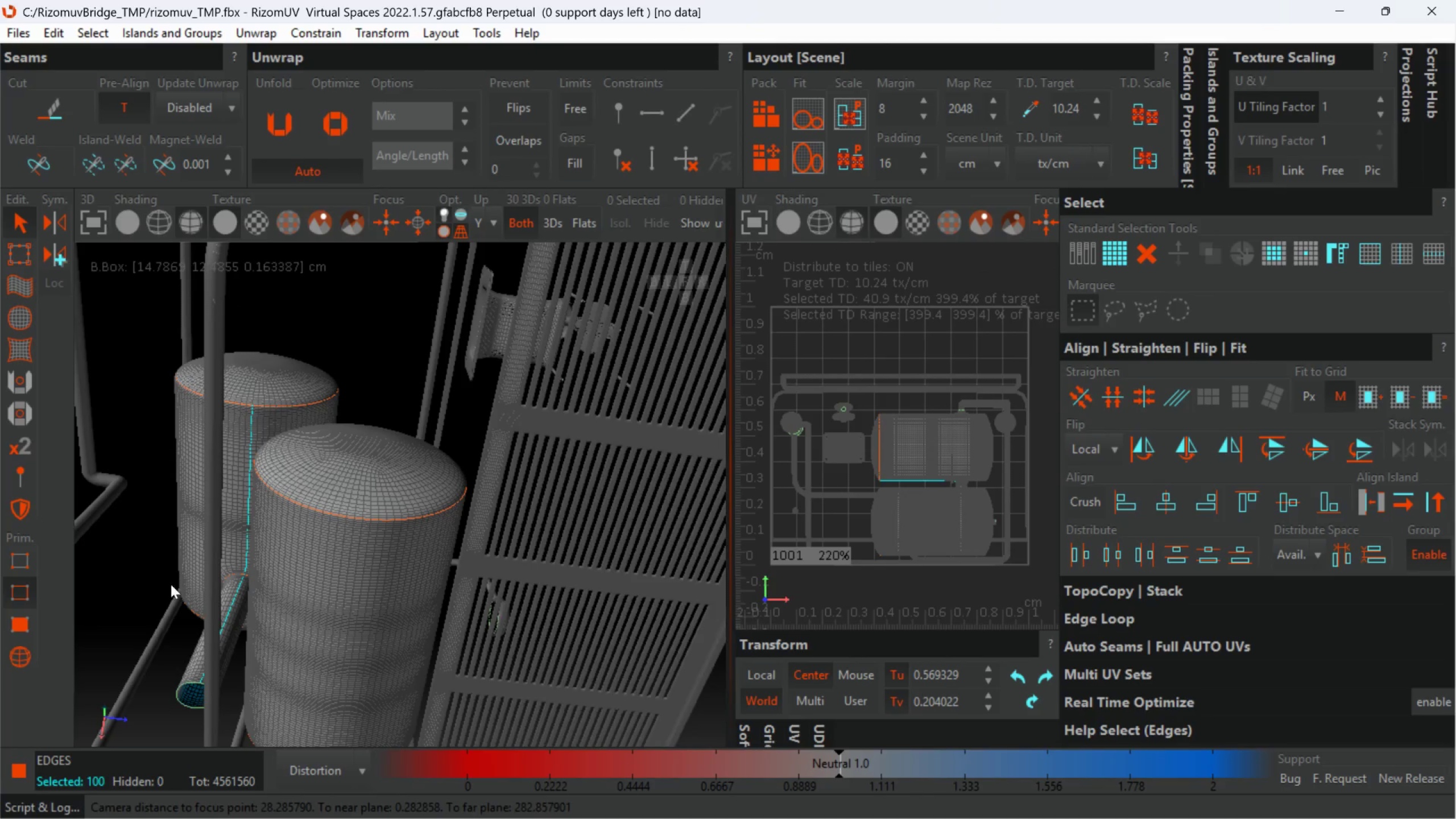 
key(Control+Z)
 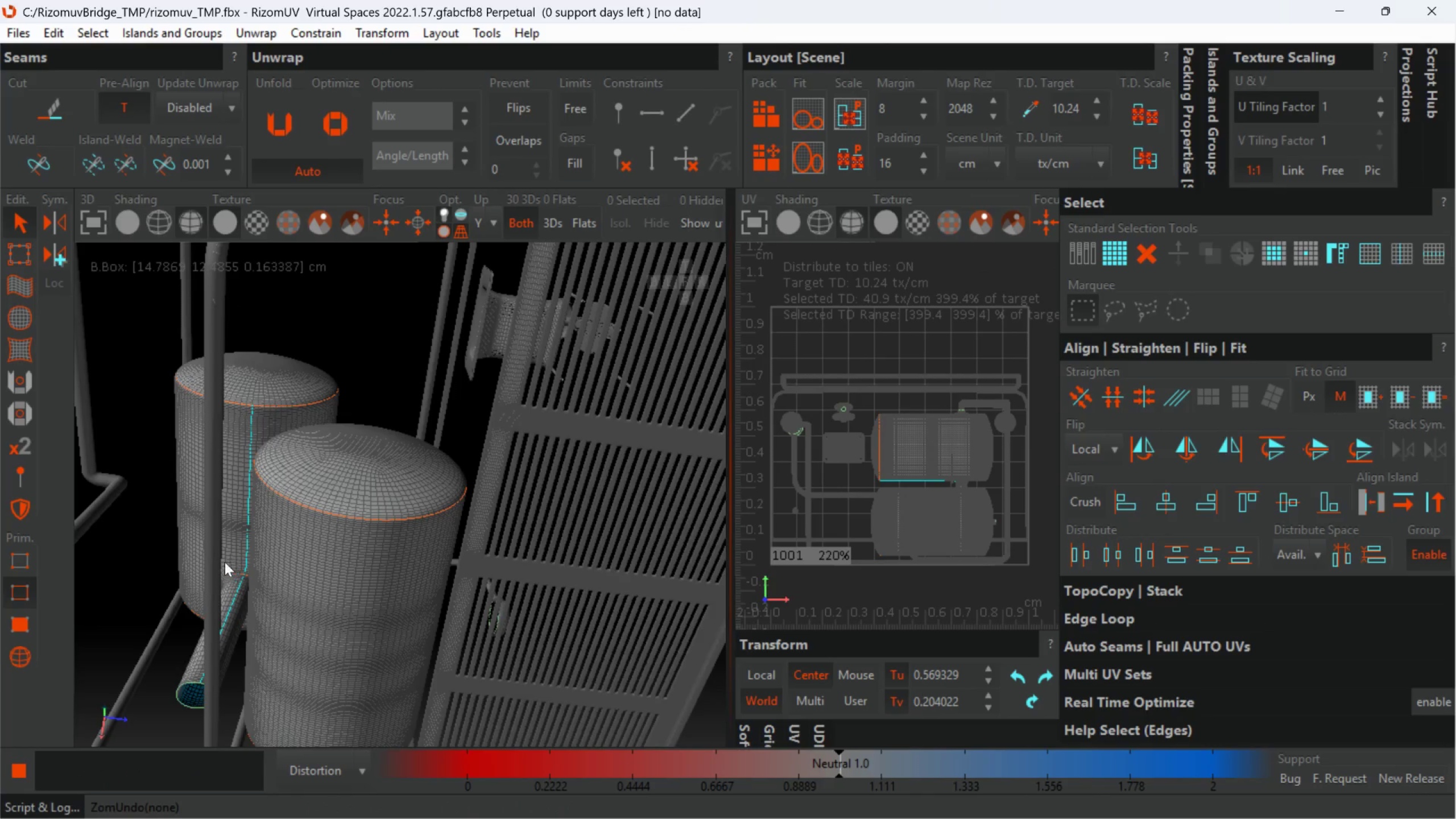 
hold_key(key=AltLeft, duration=0.66)
 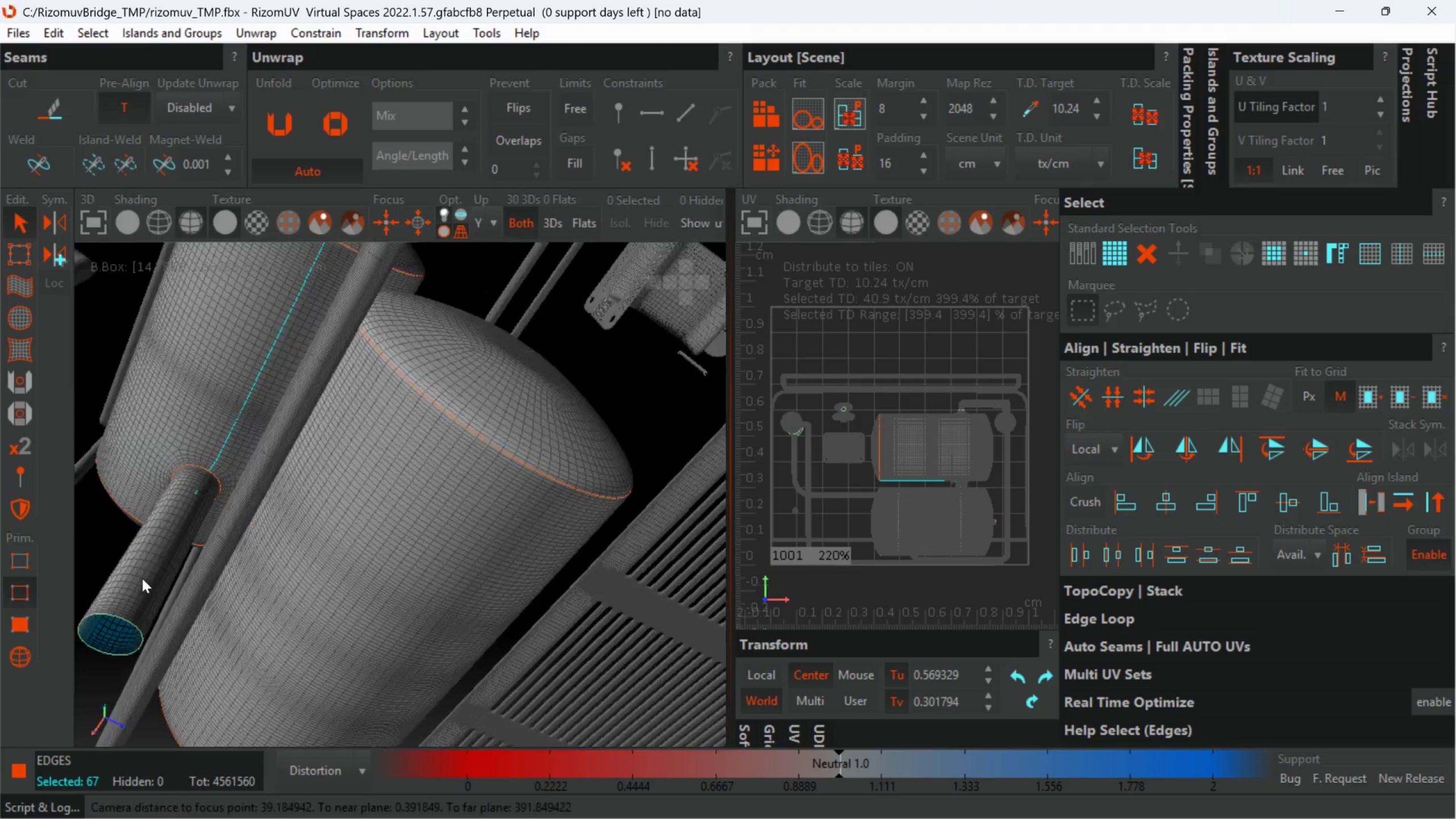 
scroll: coordinate [229, 448], scroll_direction: up, amount: 4.0
 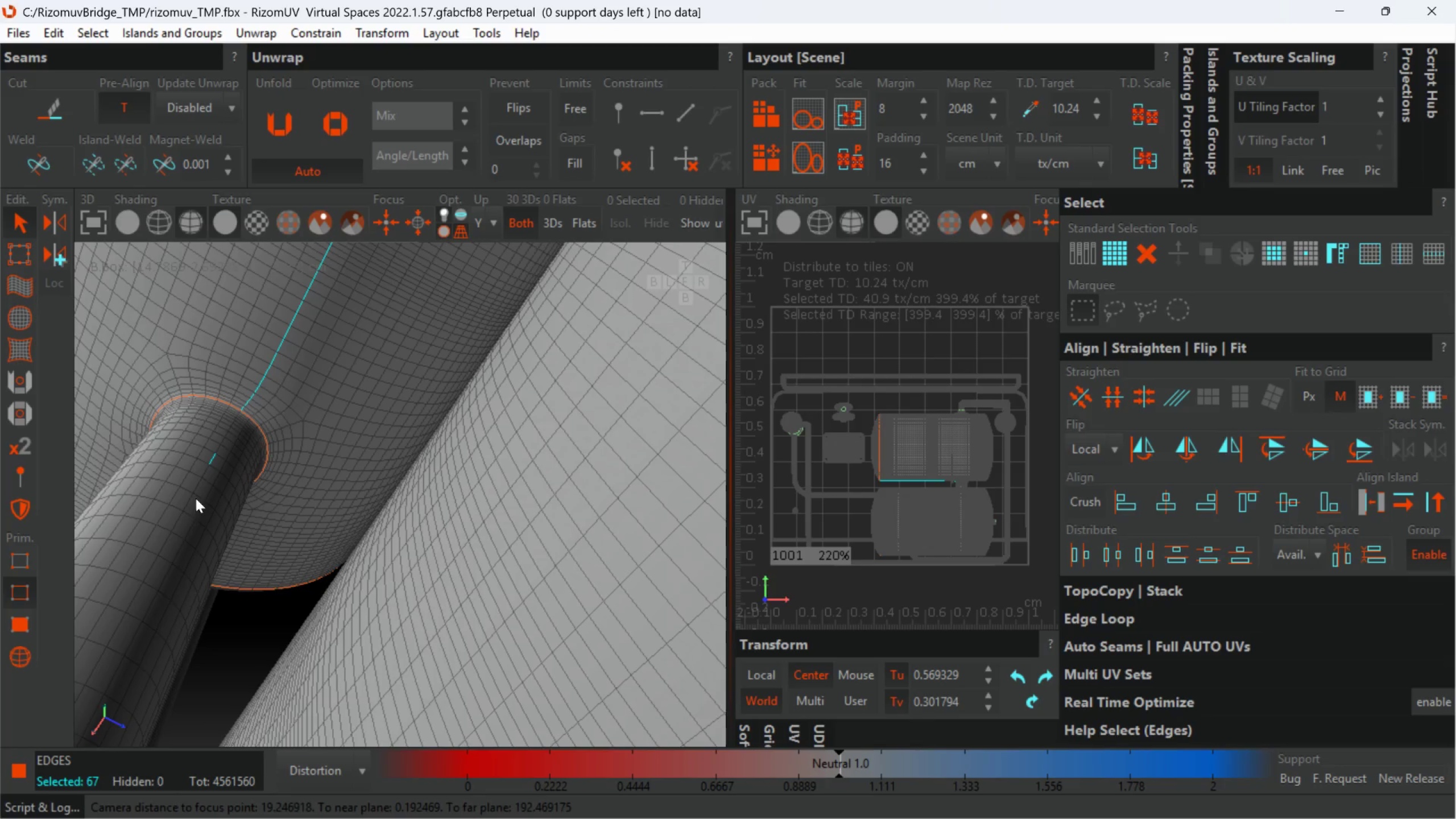 
hold_key(key=ControlLeft, duration=2.17)
 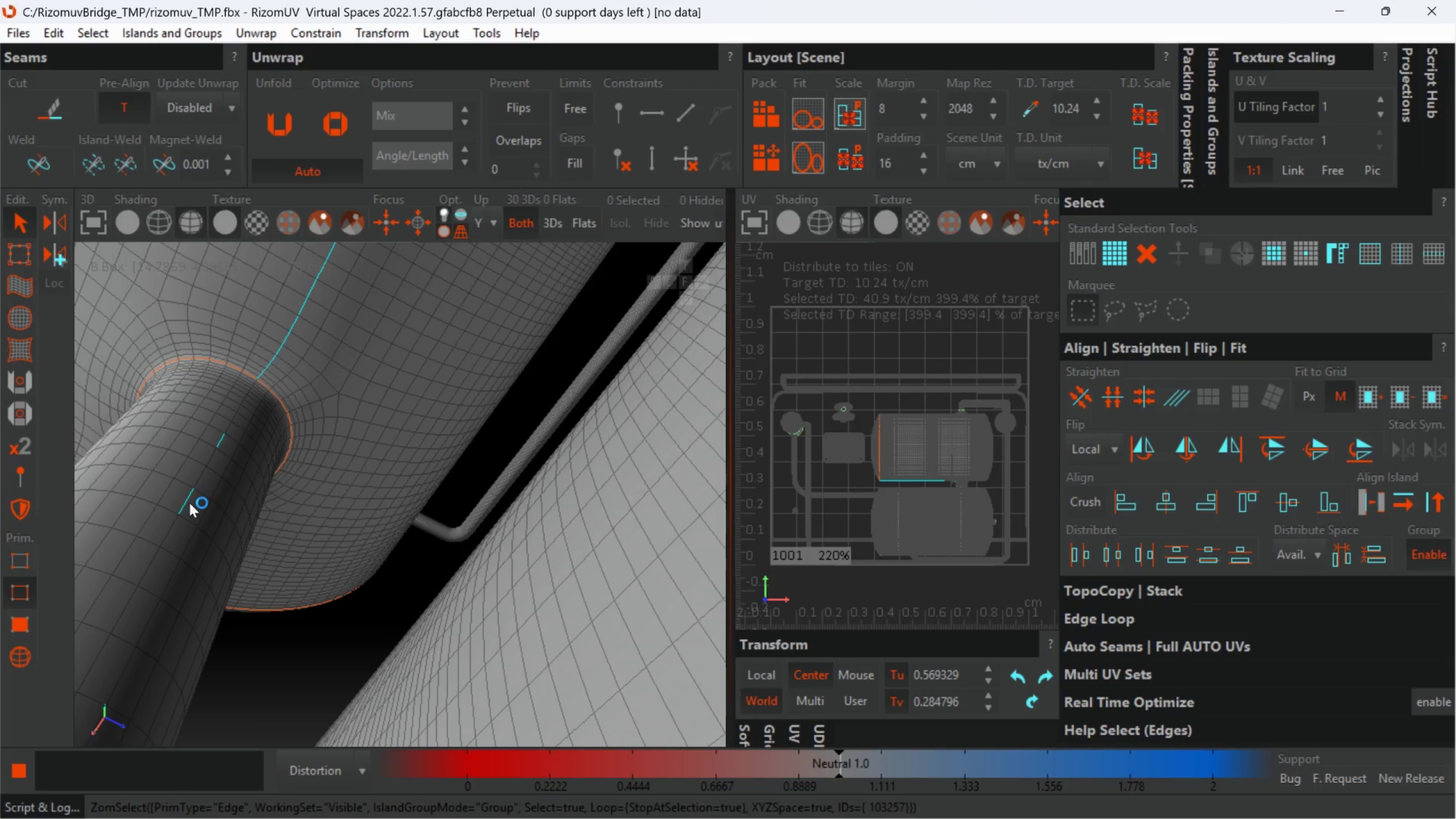 
scroll: coordinate [192, 503], scroll_direction: up, amount: 1.0
 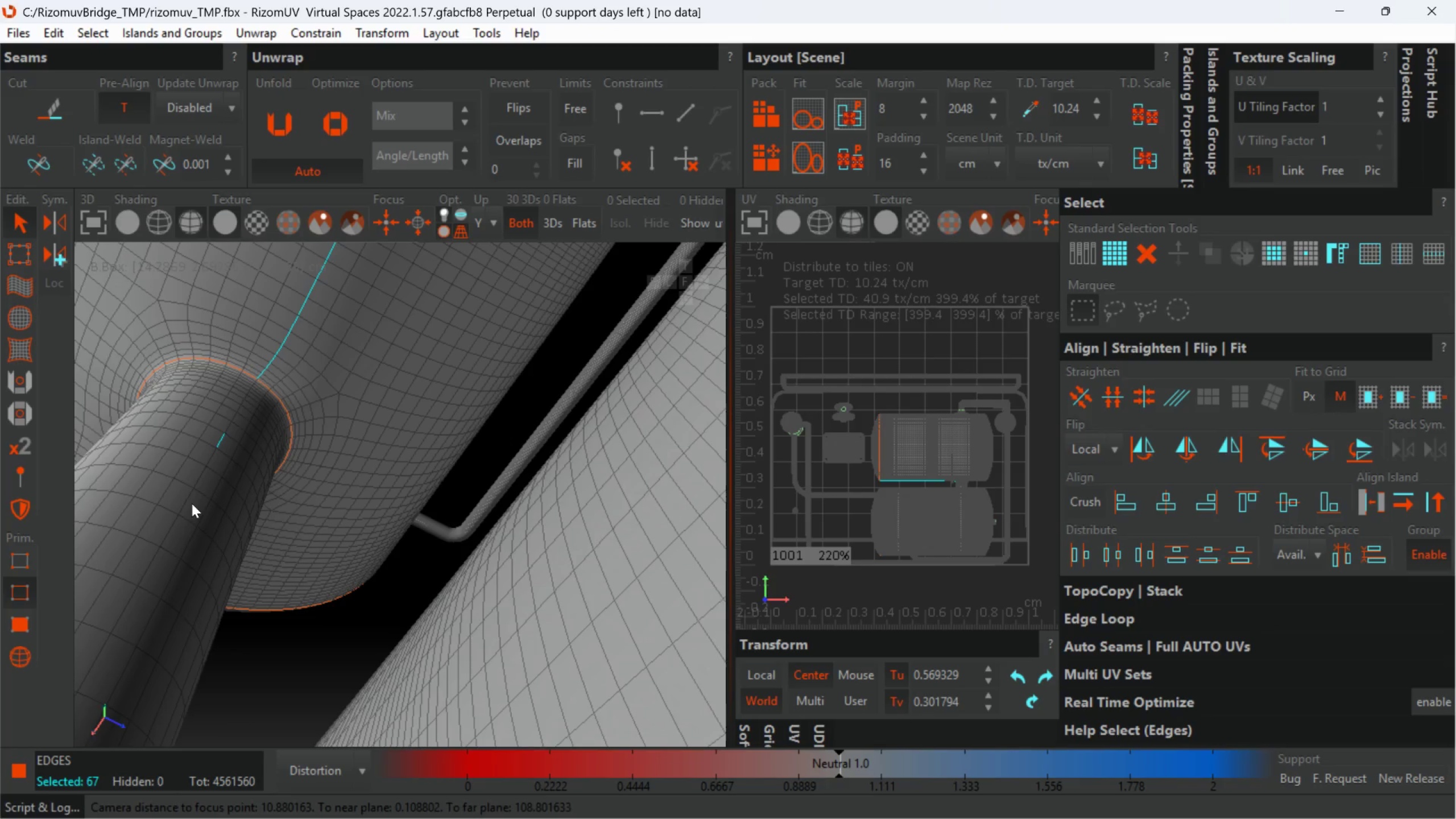 
double_click([189, 503])
 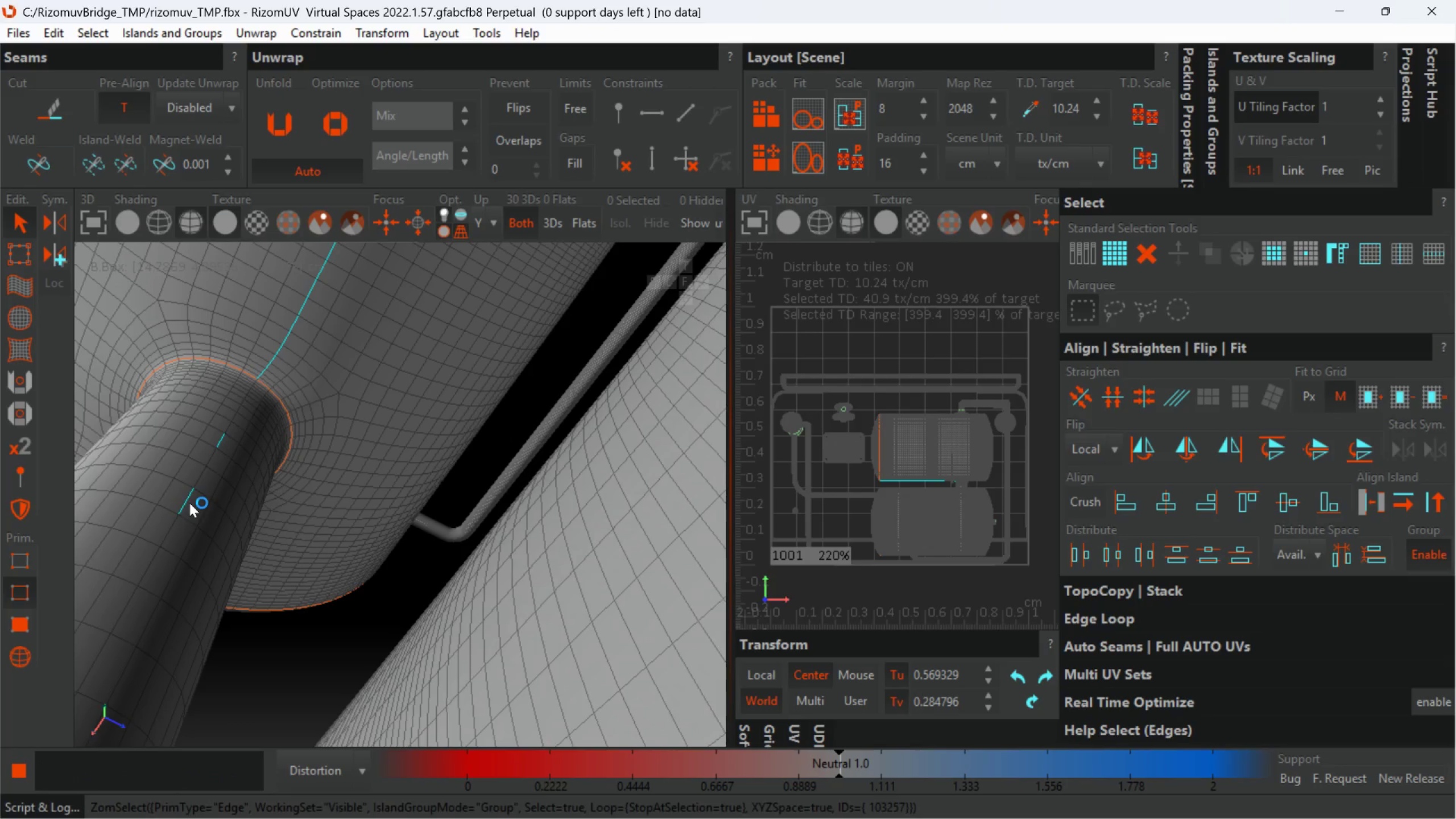 
key(Control+ControlLeft)
 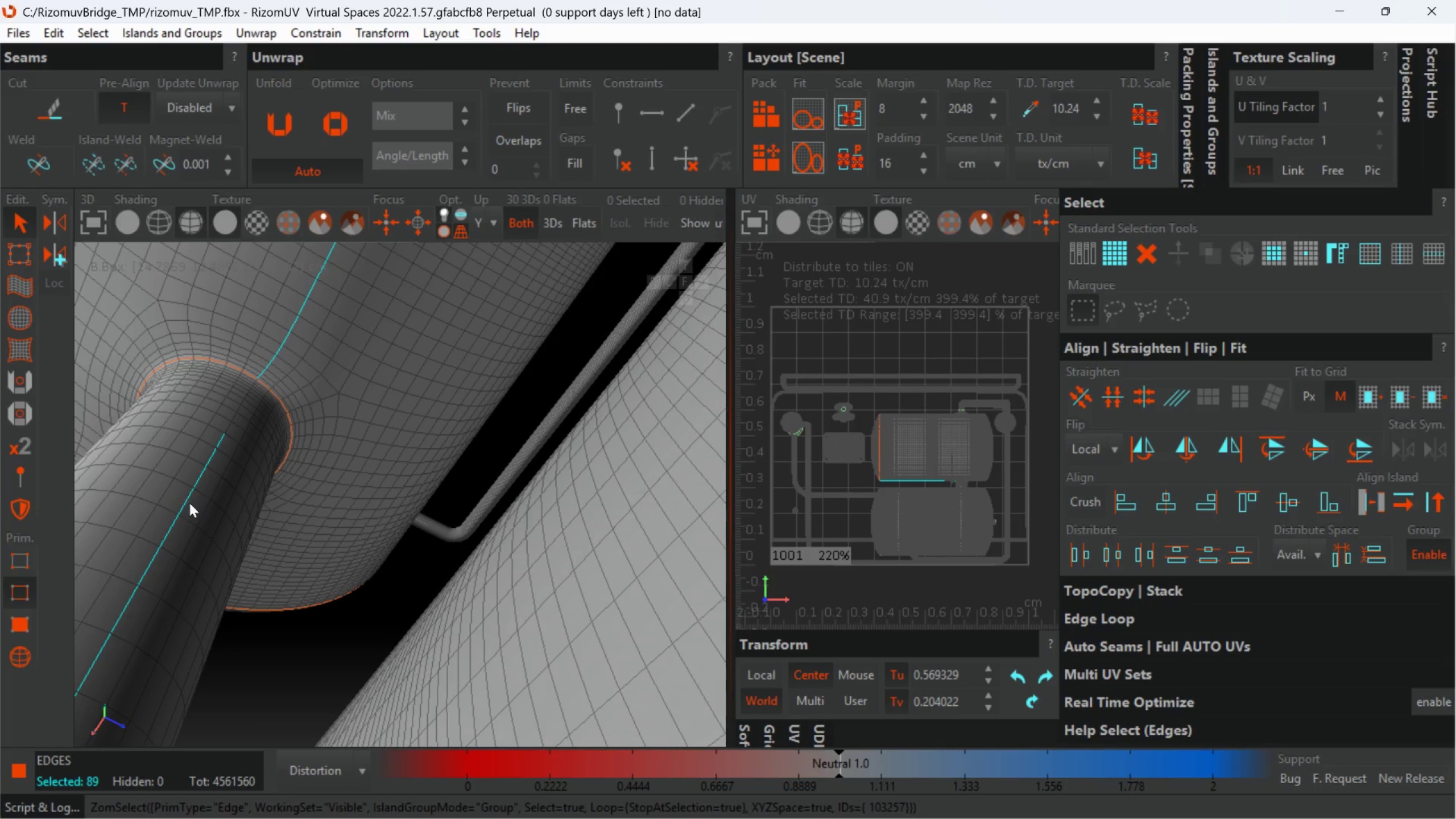 
hold_key(key=ControlLeft, duration=2.55)
 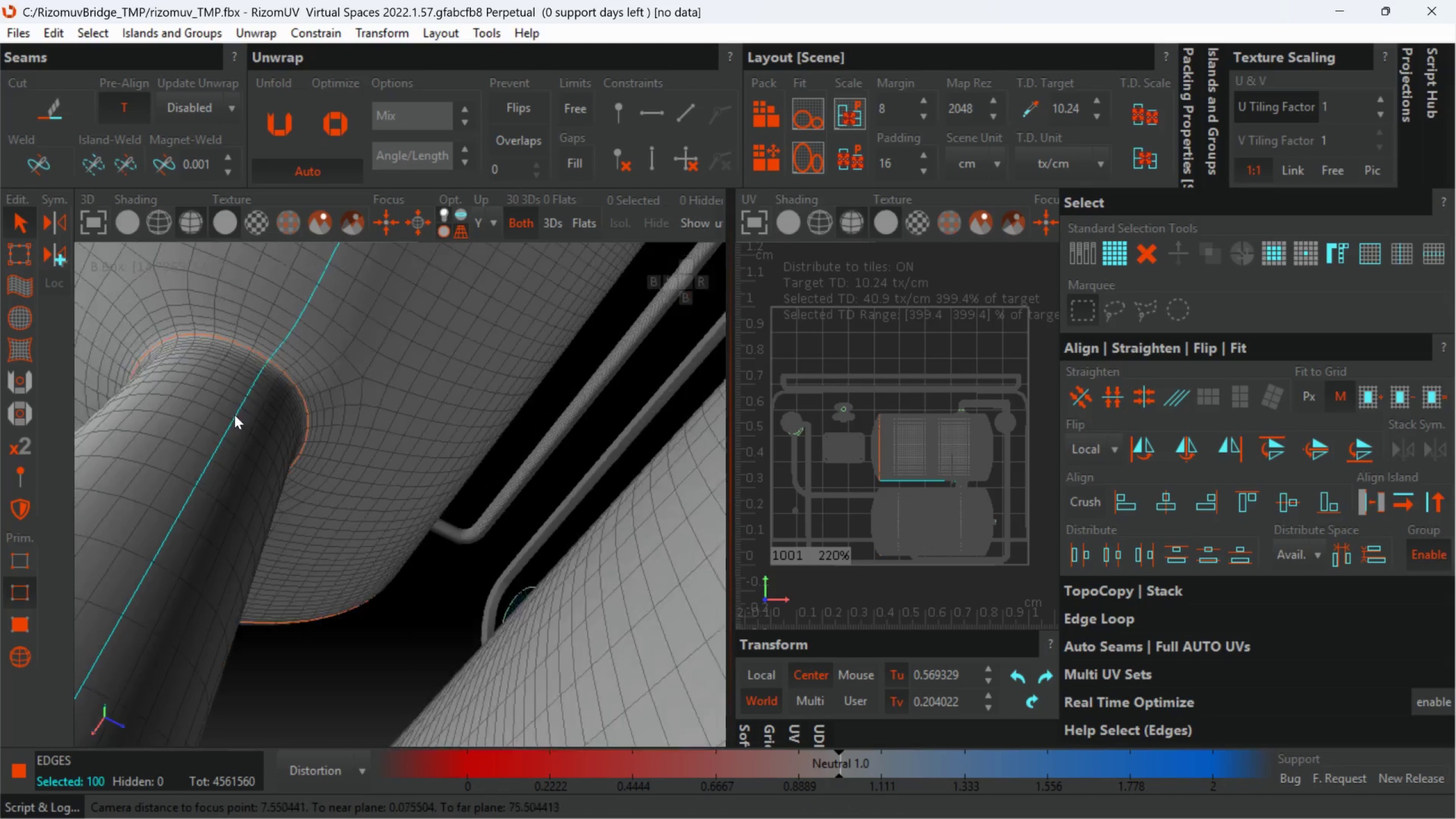 
scroll: coordinate [221, 436], scroll_direction: up, amount: 2.0
 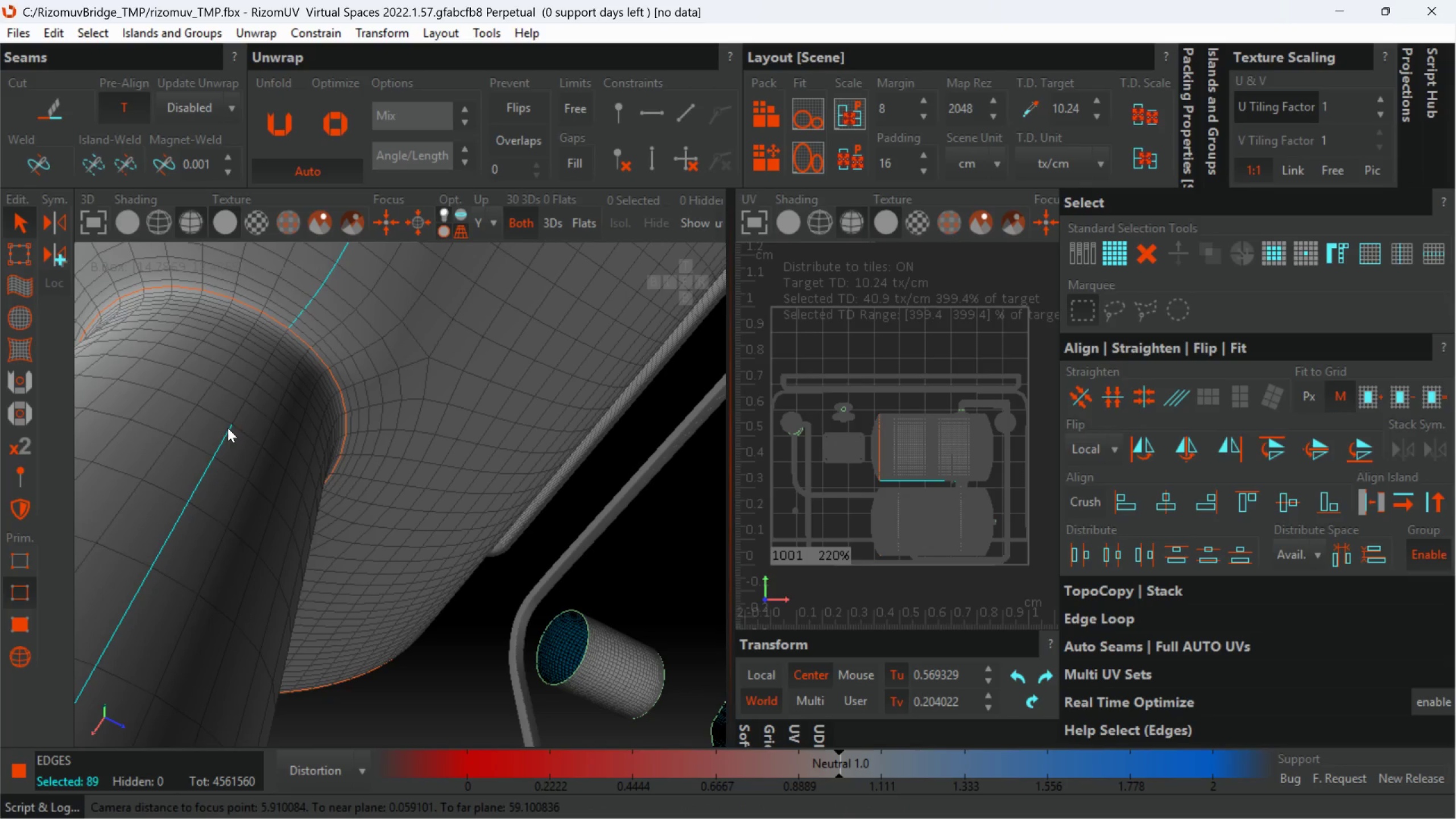 
double_click([234, 415])
 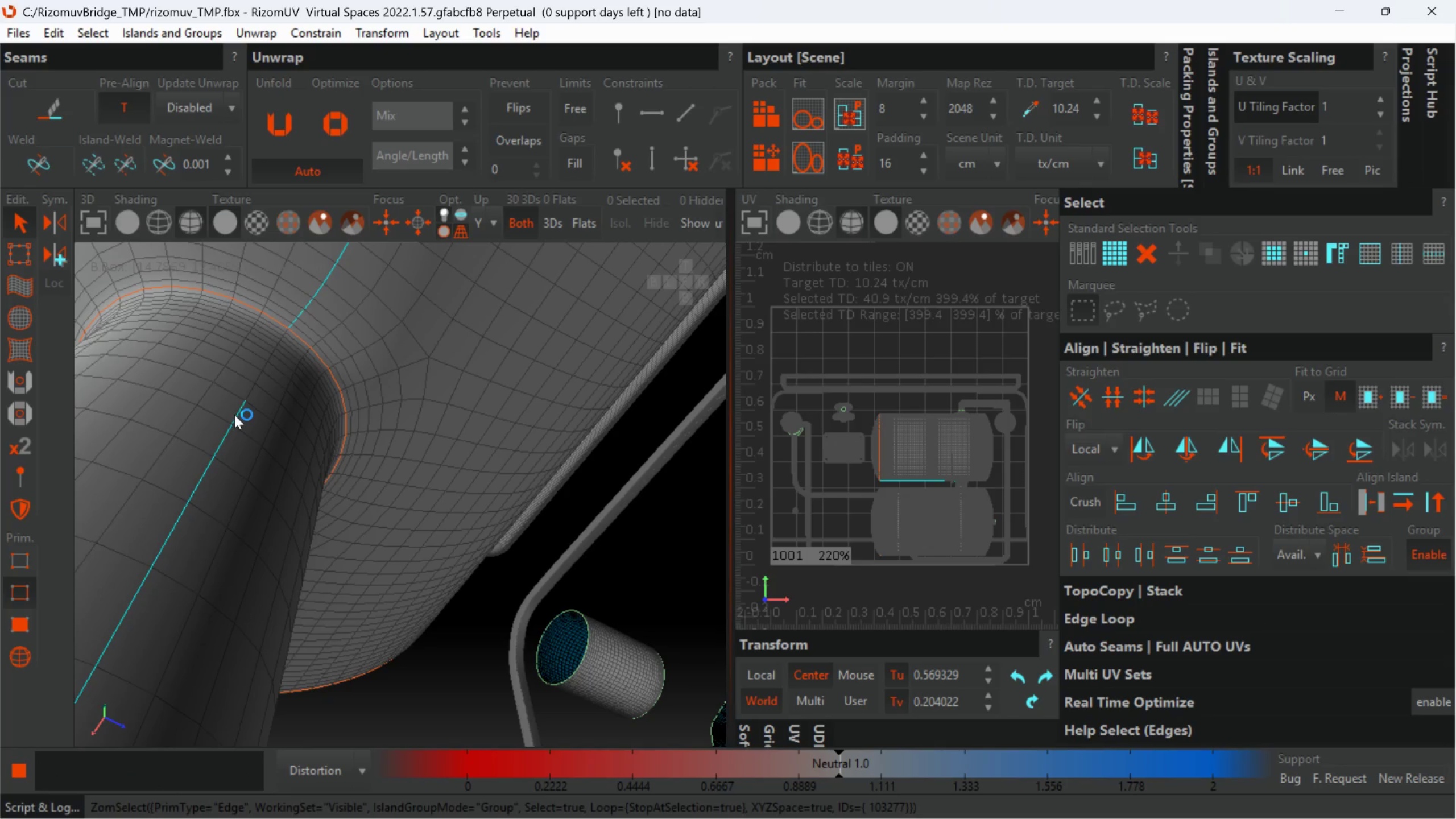 
key(Alt+AltLeft)
 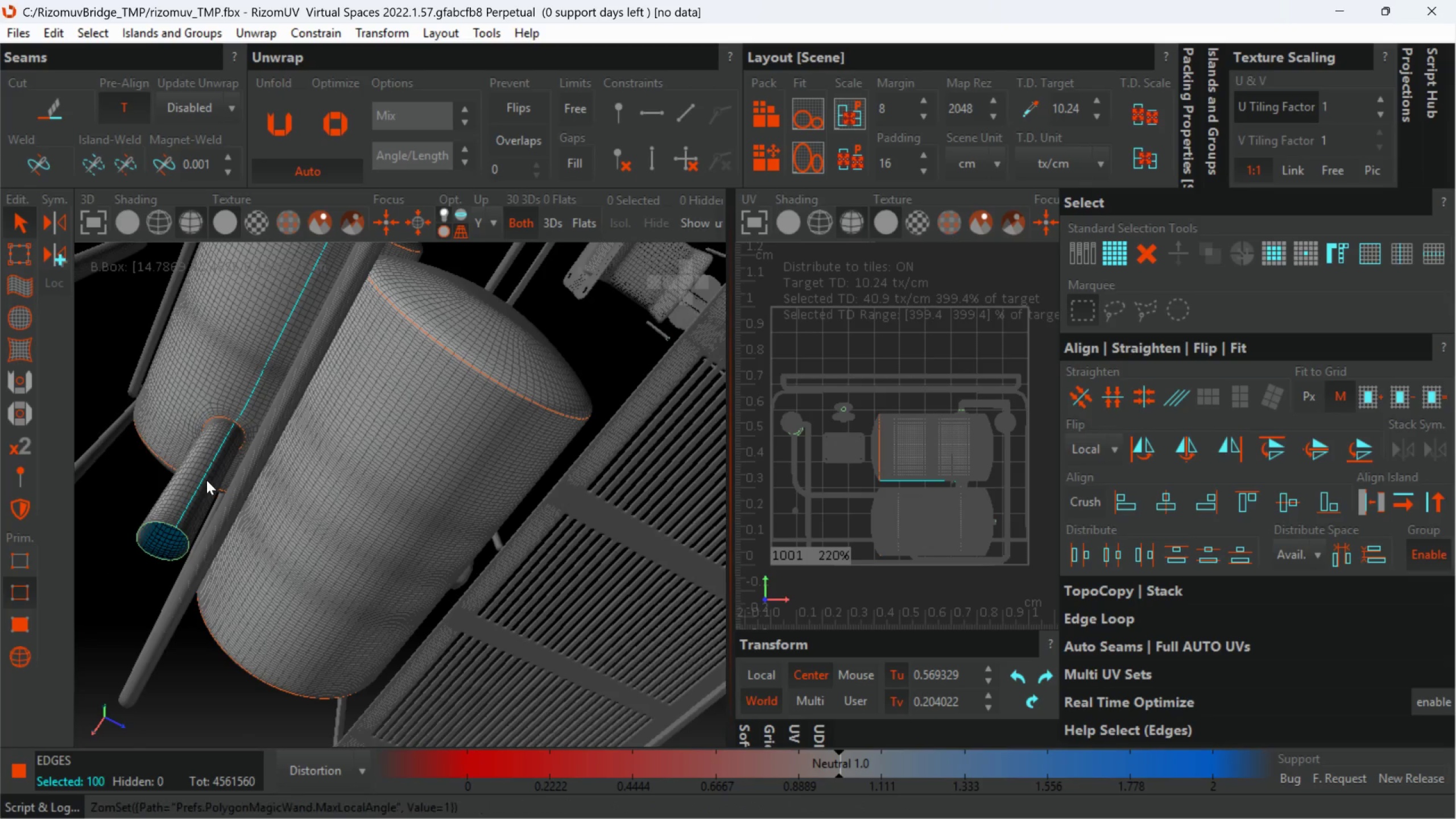 
hold_key(key=AltLeft, duration=2.5)
 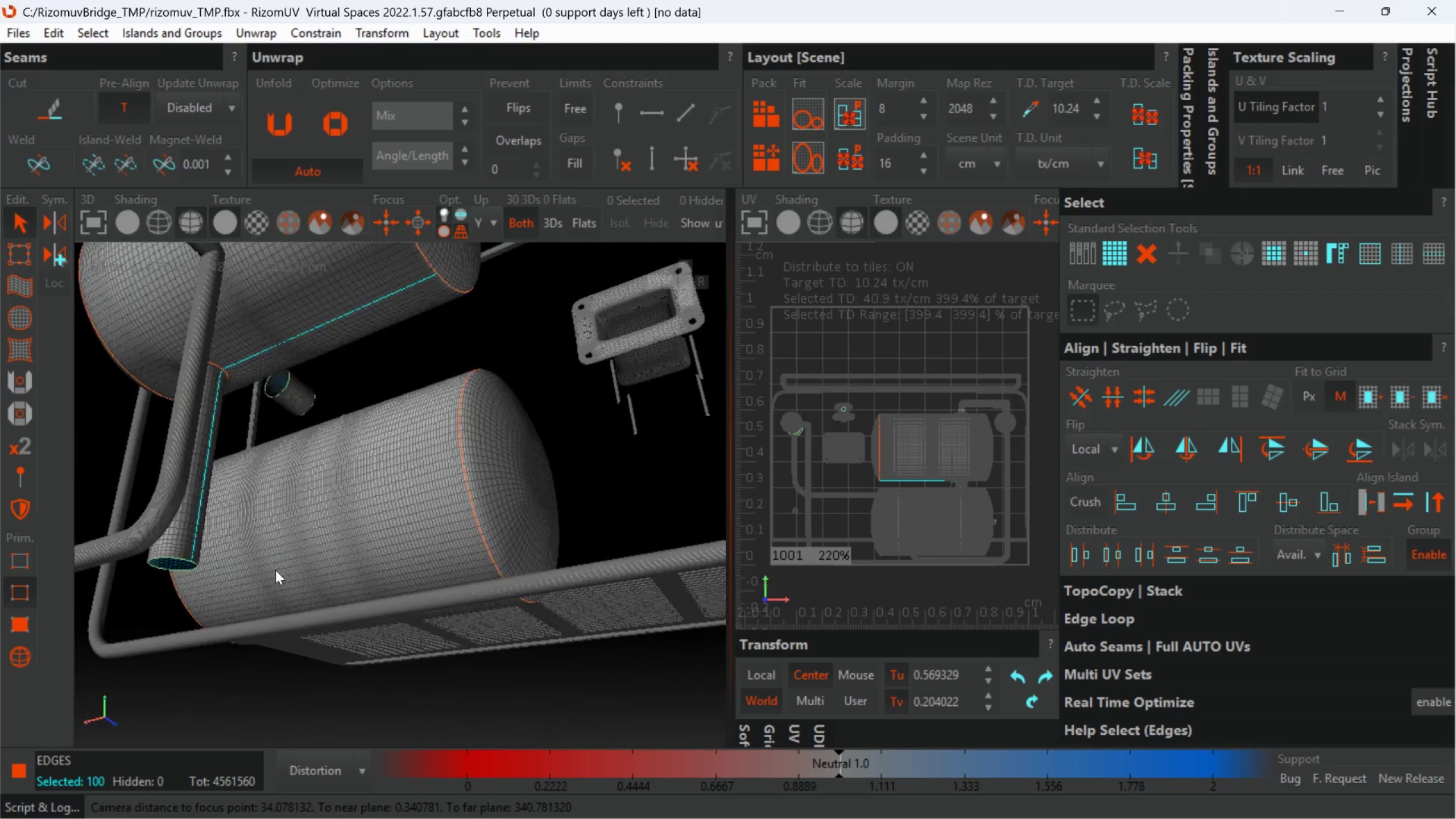 
scroll: coordinate [211, 472], scroll_direction: down, amount: 9.0
 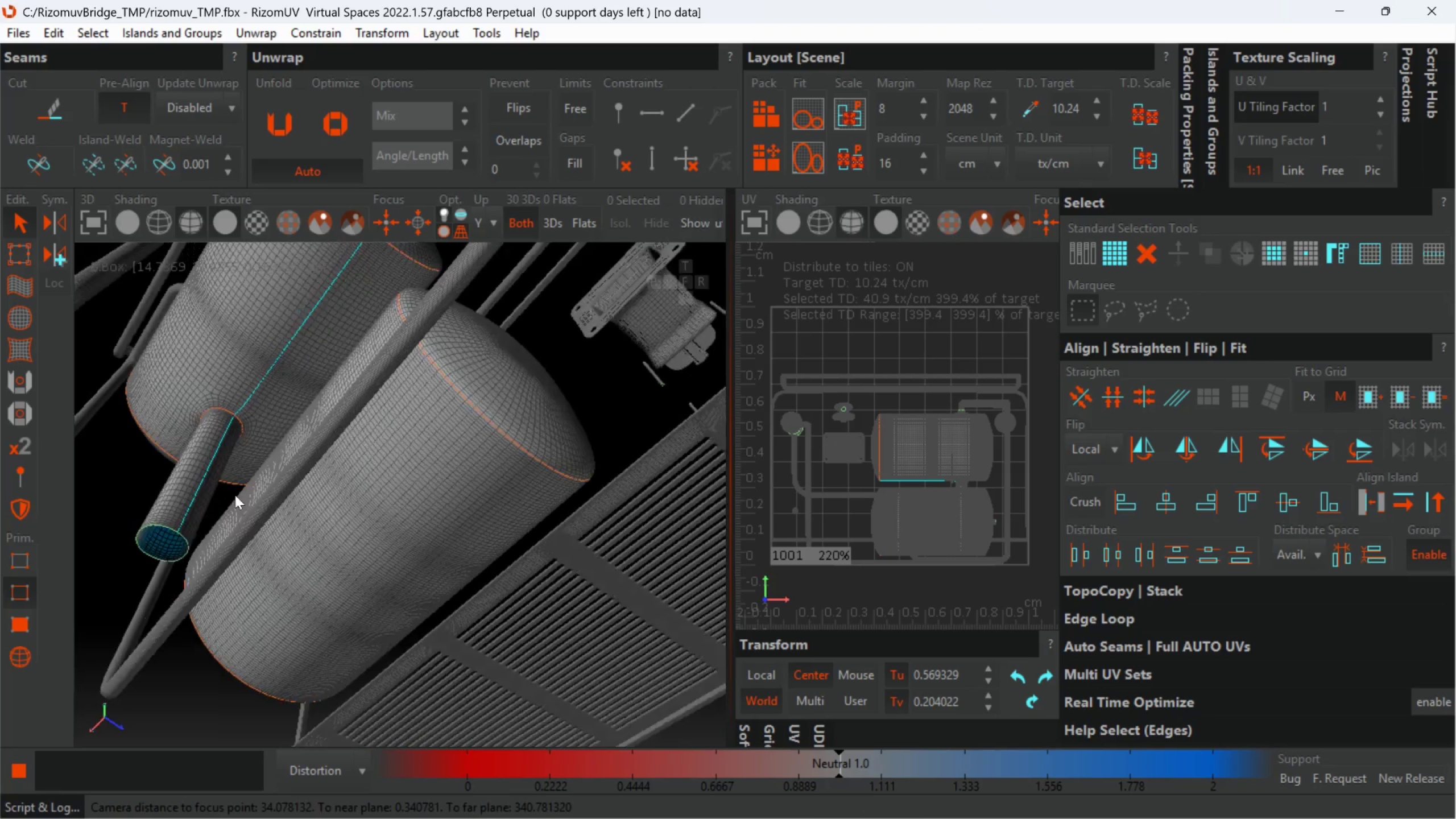 
hold_key(key=AltLeft, duration=0.61)
 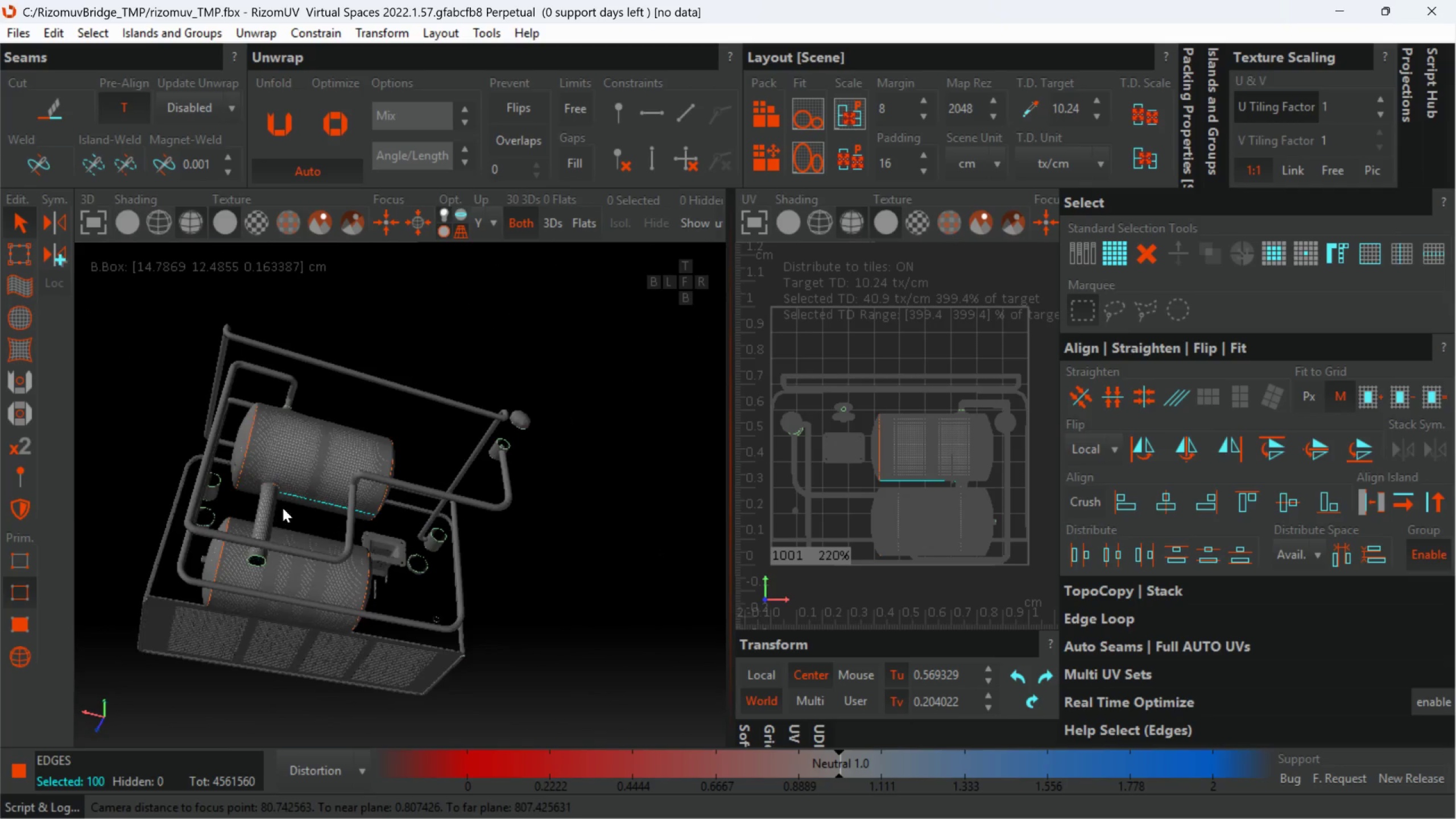 
scroll: coordinate [275, 570], scroll_direction: down, amount: 3.0
 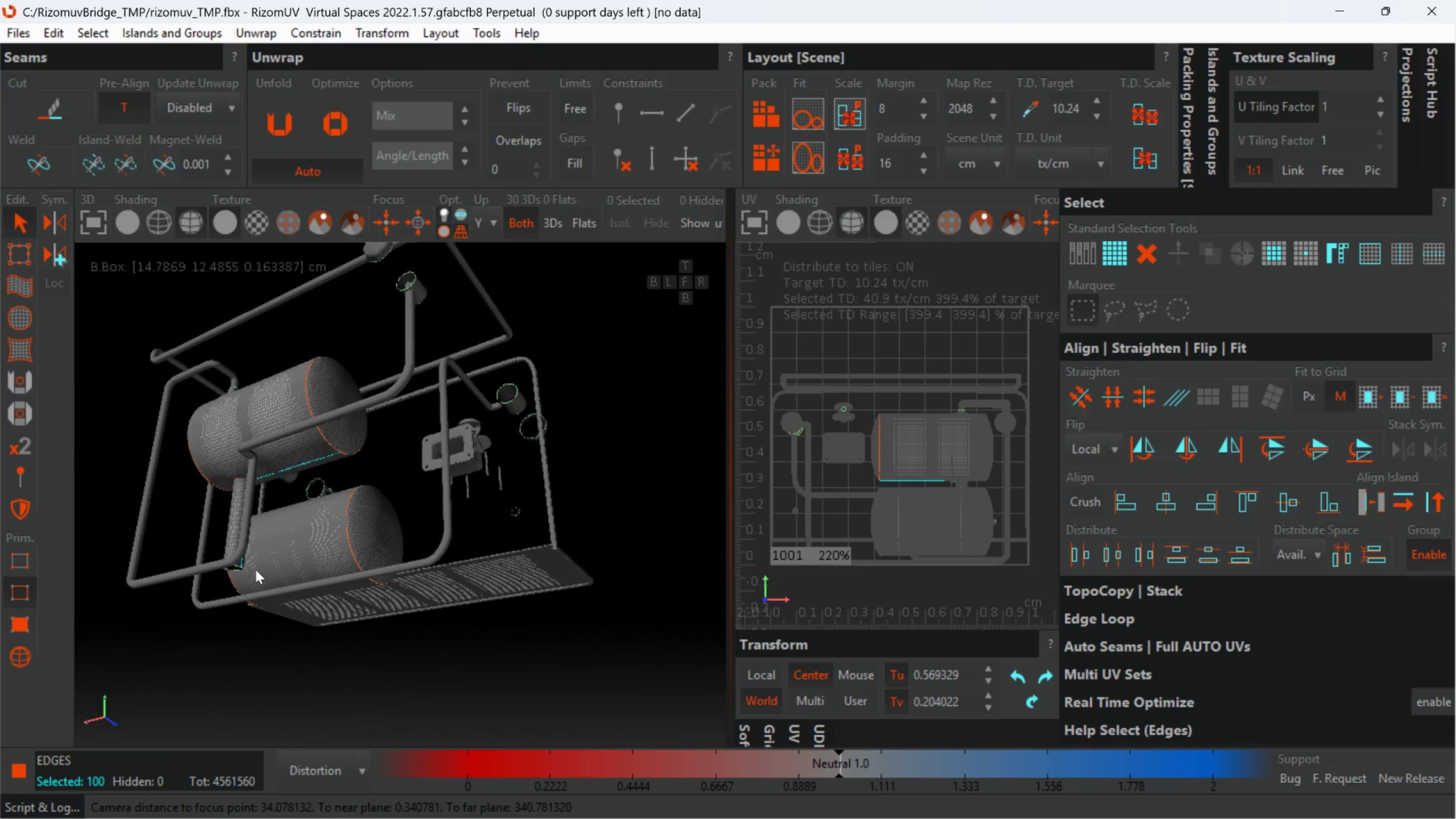 
hold_key(key=AltLeft, duration=0.91)
 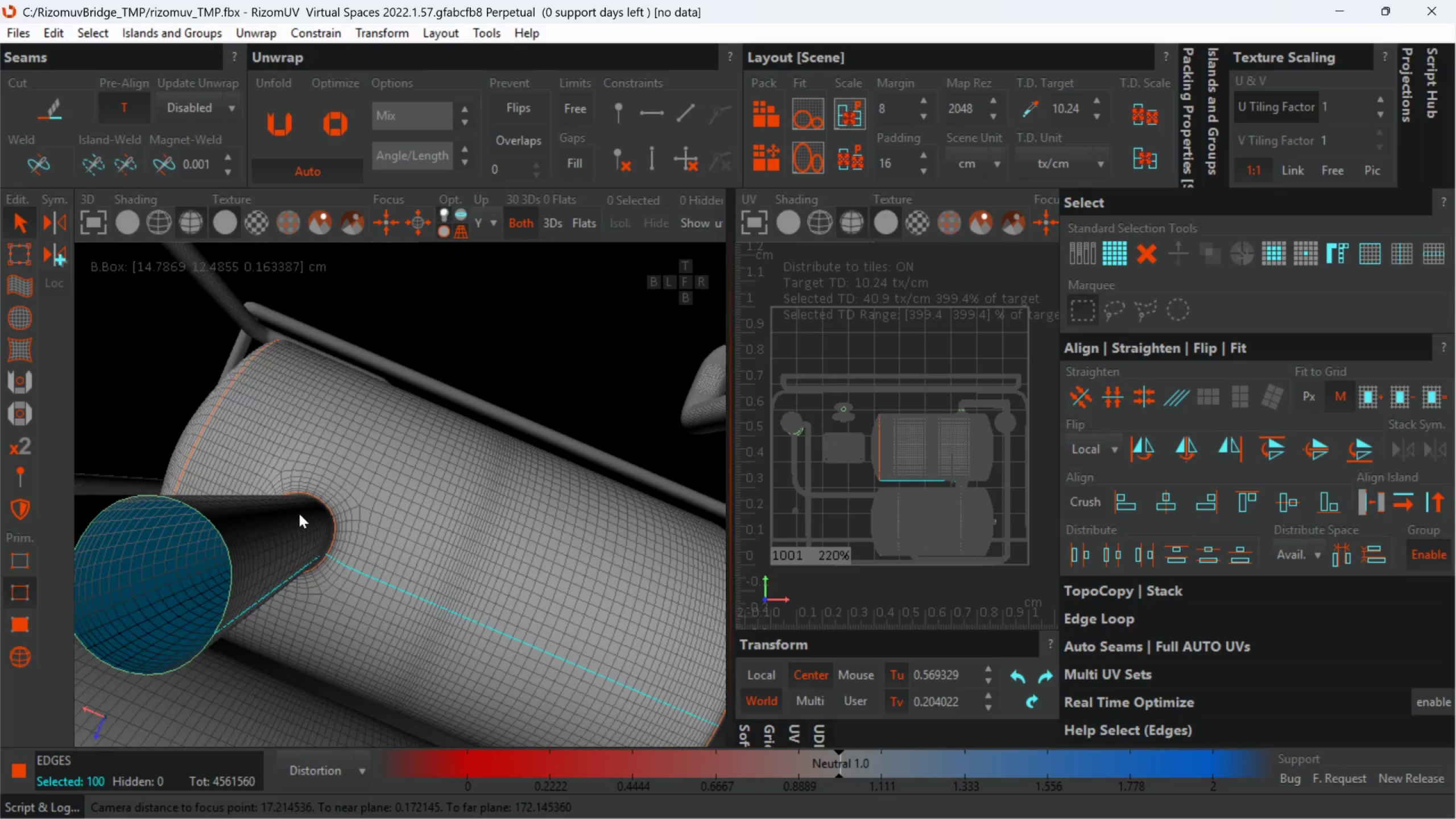 
scroll: coordinate [260, 500], scroll_direction: up, amount: 4.0
 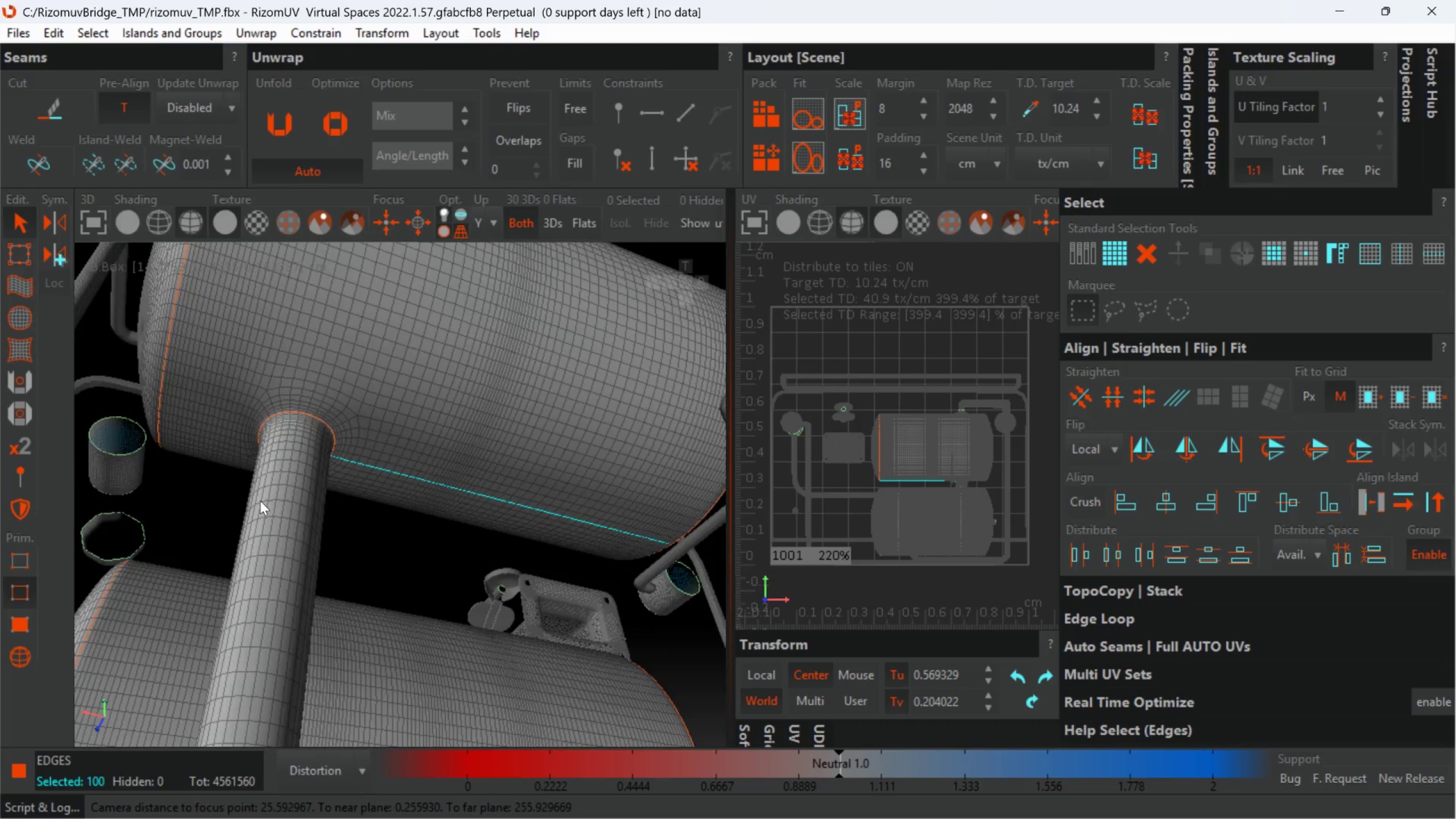 
hold_key(key=AltLeft, duration=1.34)
 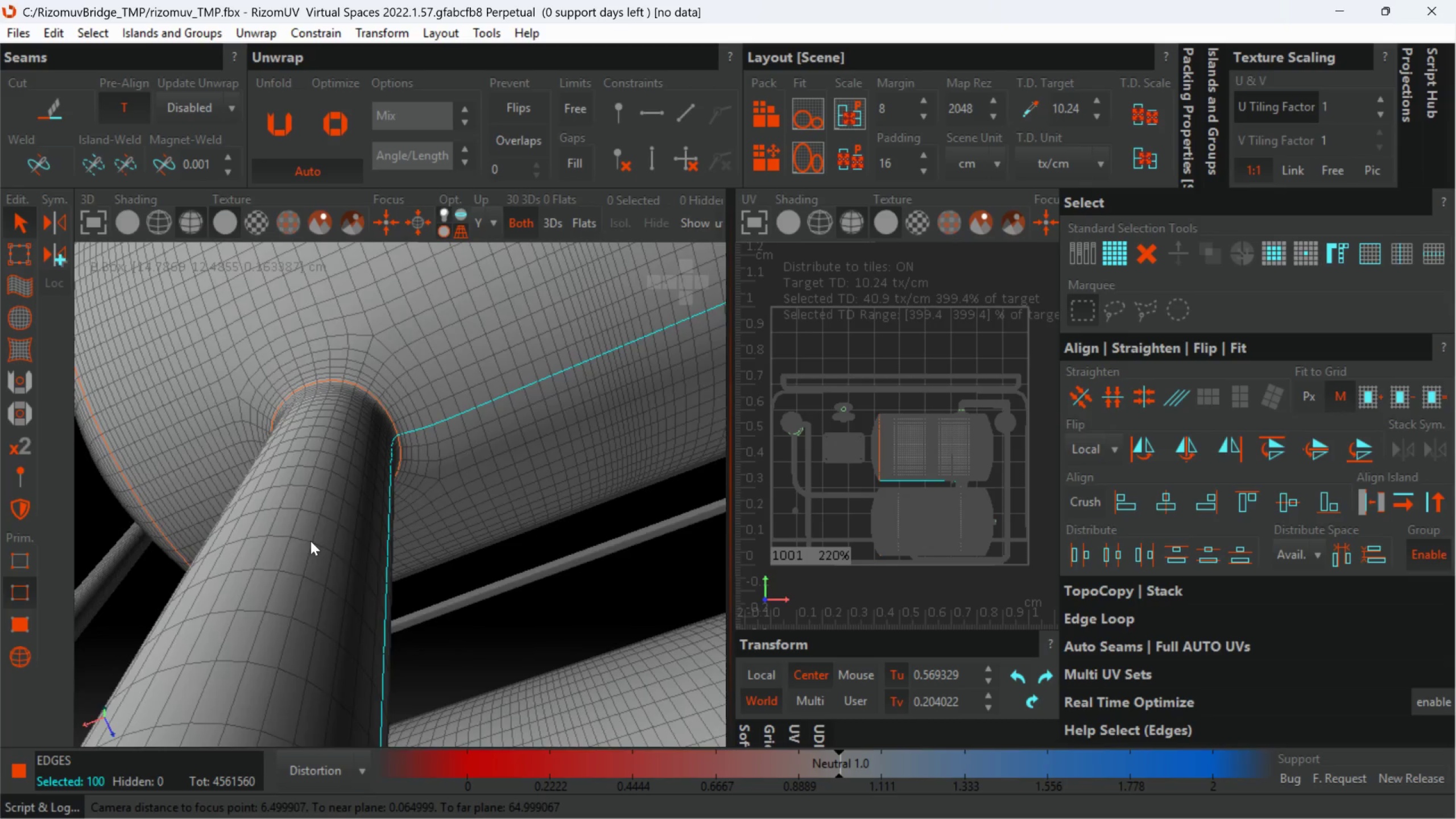 
scroll: coordinate [299, 514], scroll_direction: up, amount: 2.0
 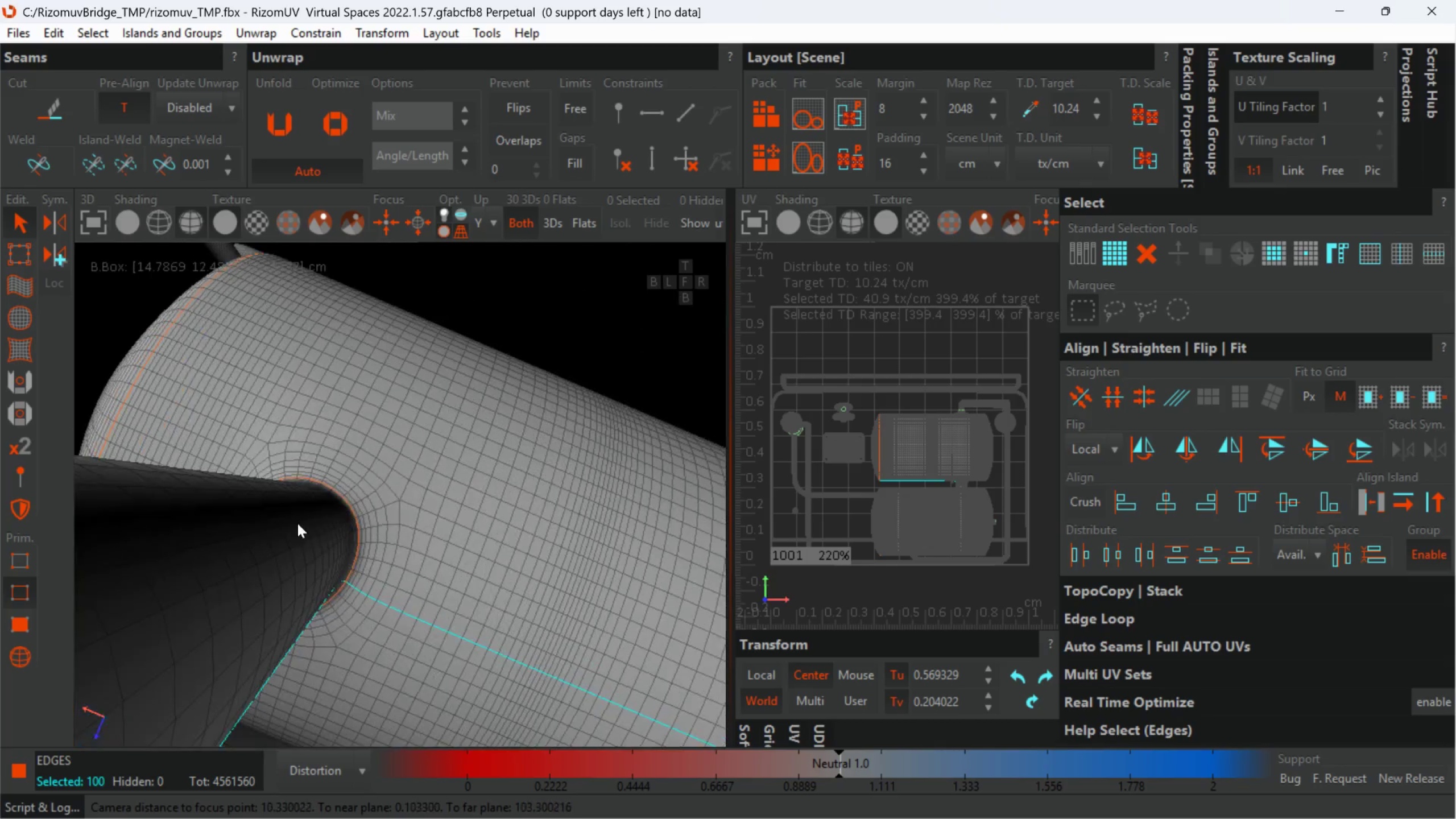 
hold_key(key=AltLeft, duration=1.5)
 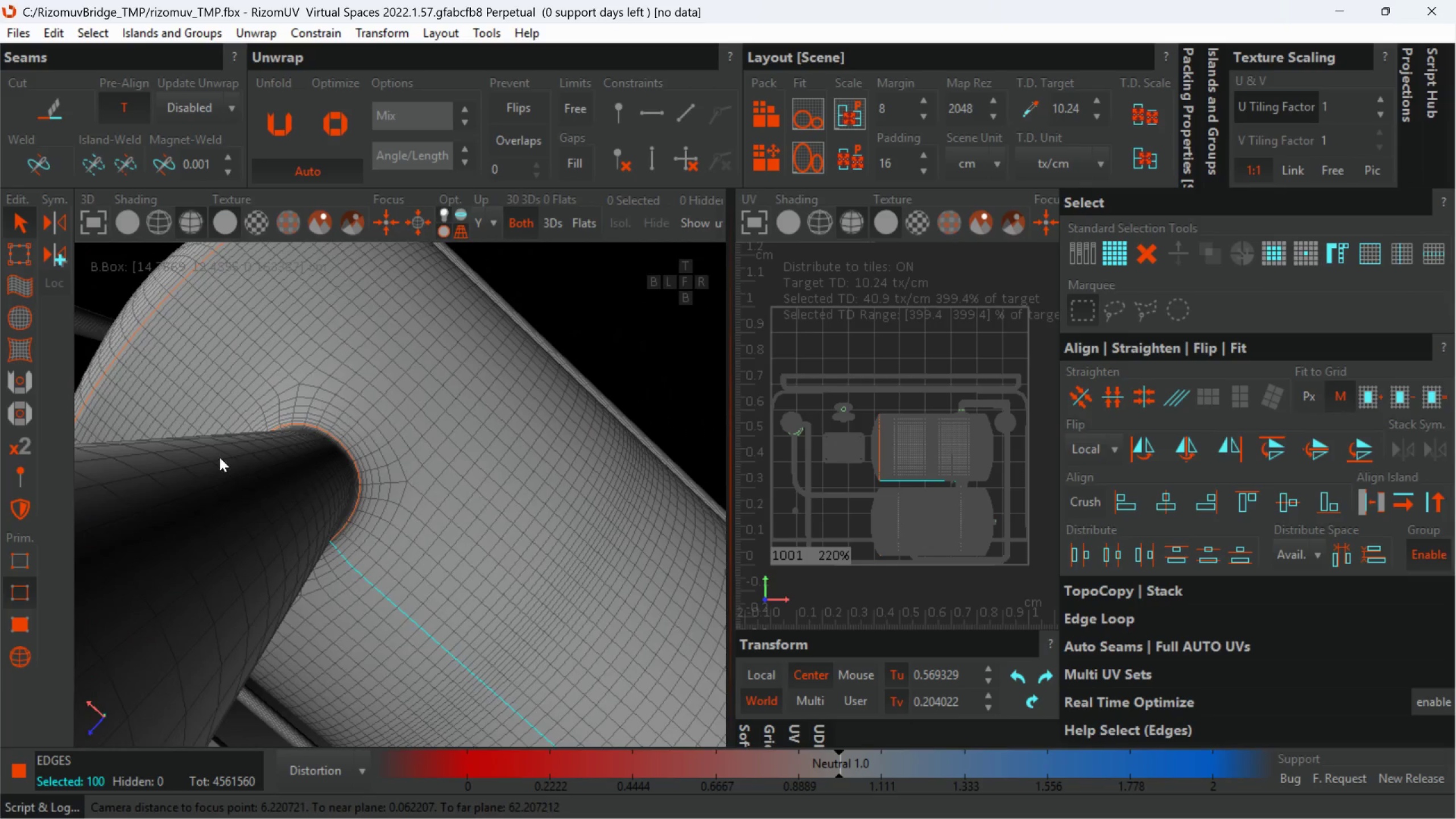 
hold_key(key=AltLeft, duration=1.31)
 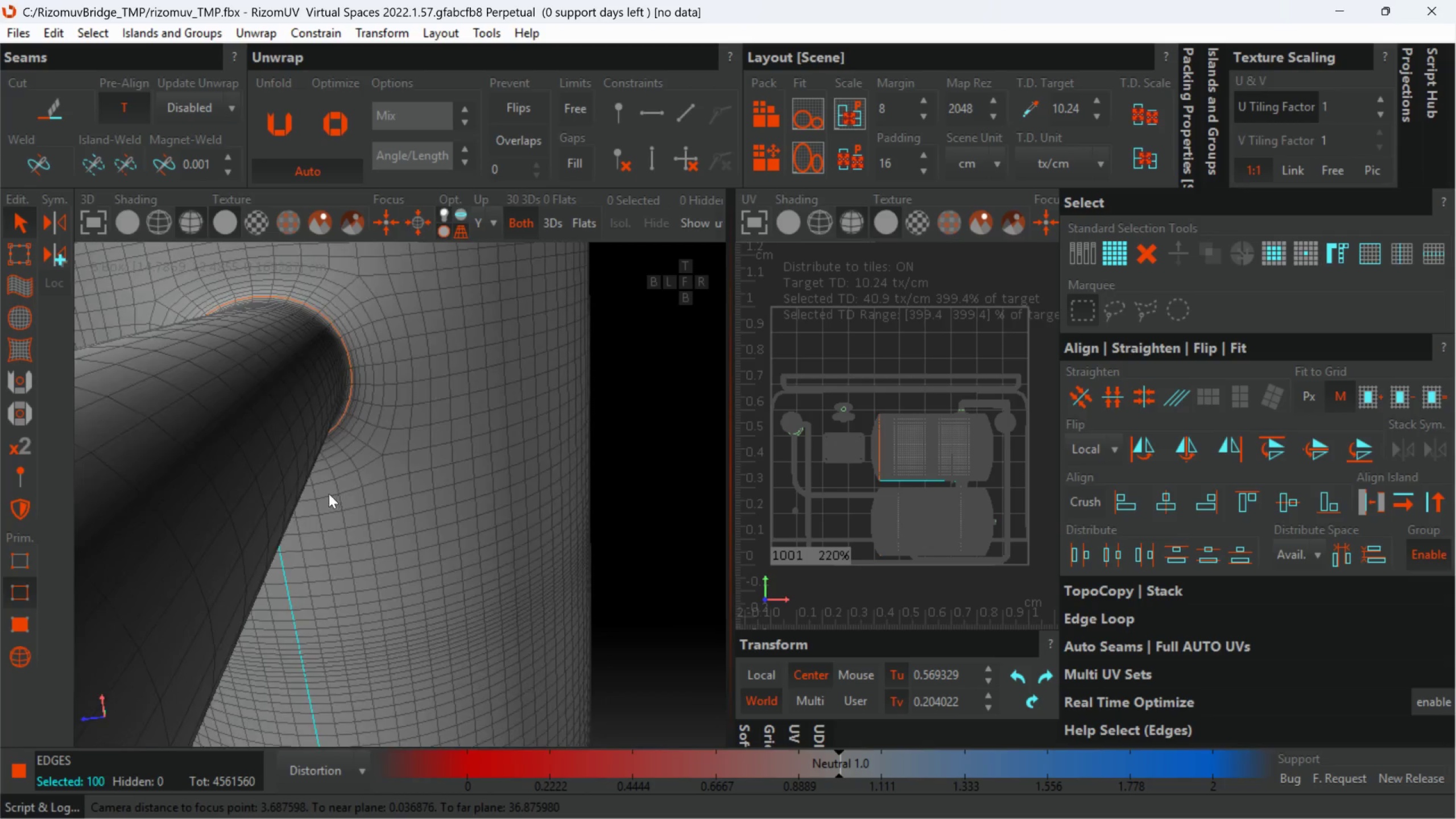 
scroll: coordinate [225, 449], scroll_direction: none, amount: 0.0
 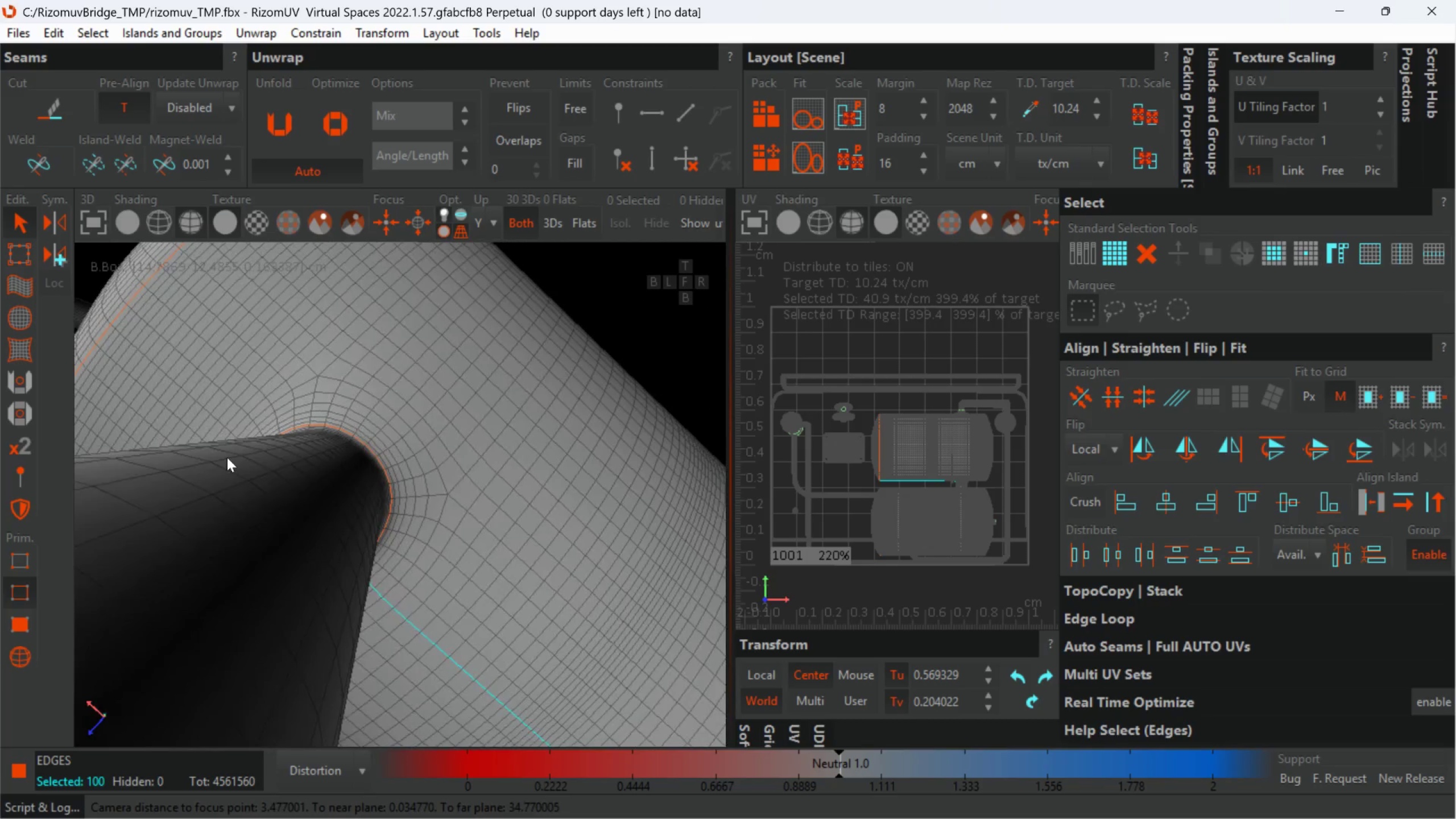 
hold_key(key=AltLeft, duration=1.31)
 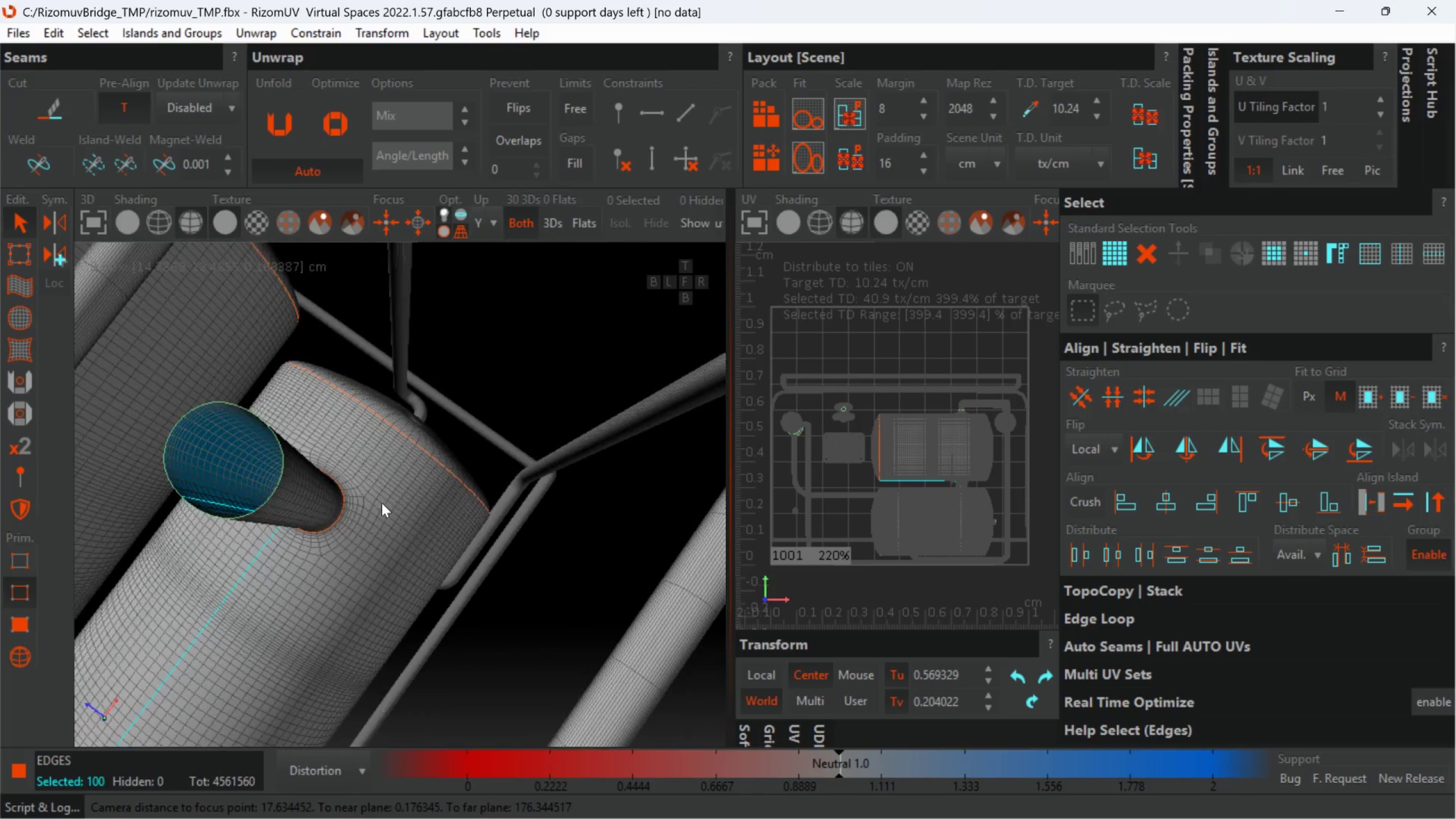 
scroll: coordinate [327, 494], scroll_direction: down, amount: 3.0
 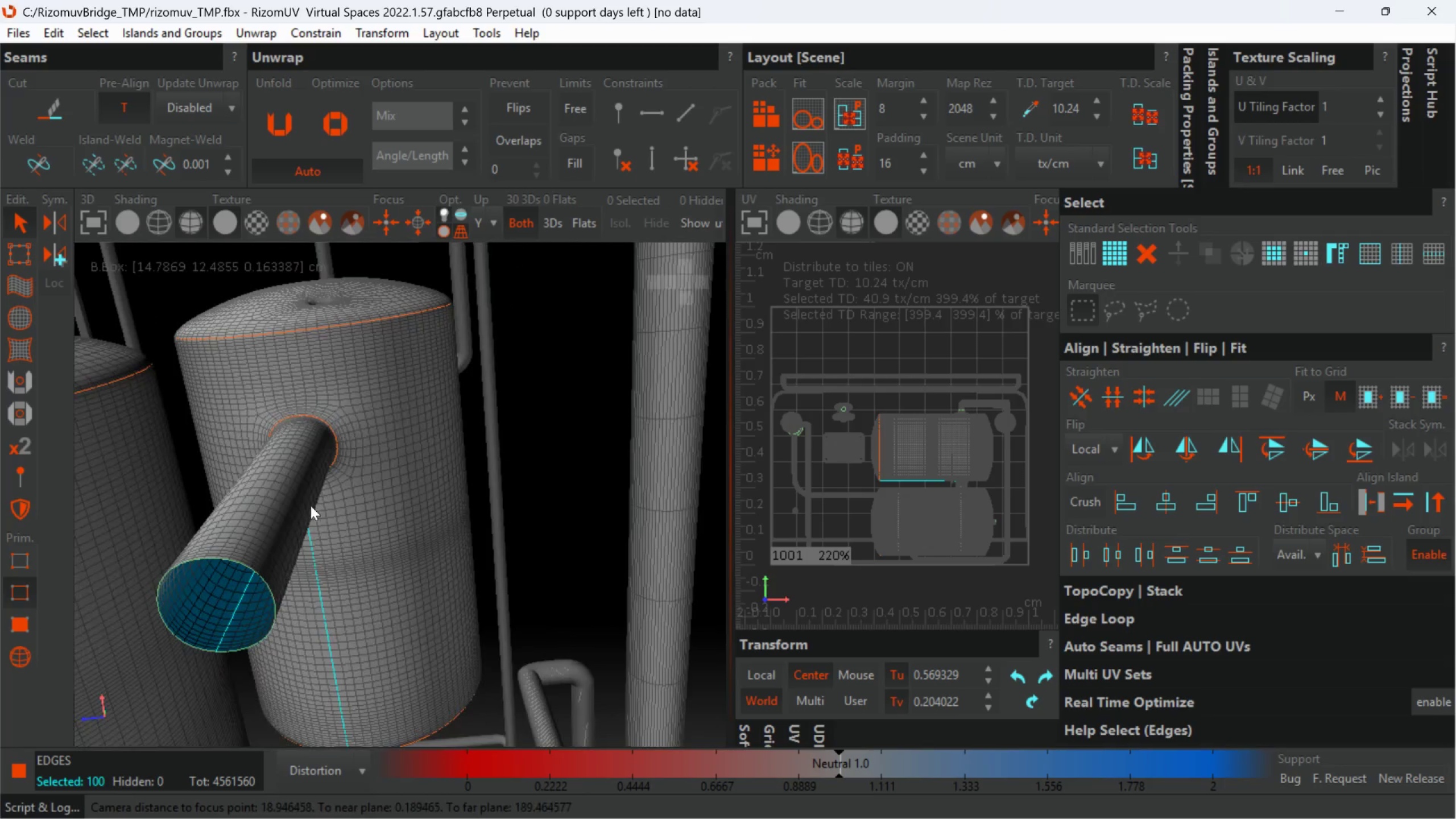 
hold_key(key=AltLeft, duration=1.59)
 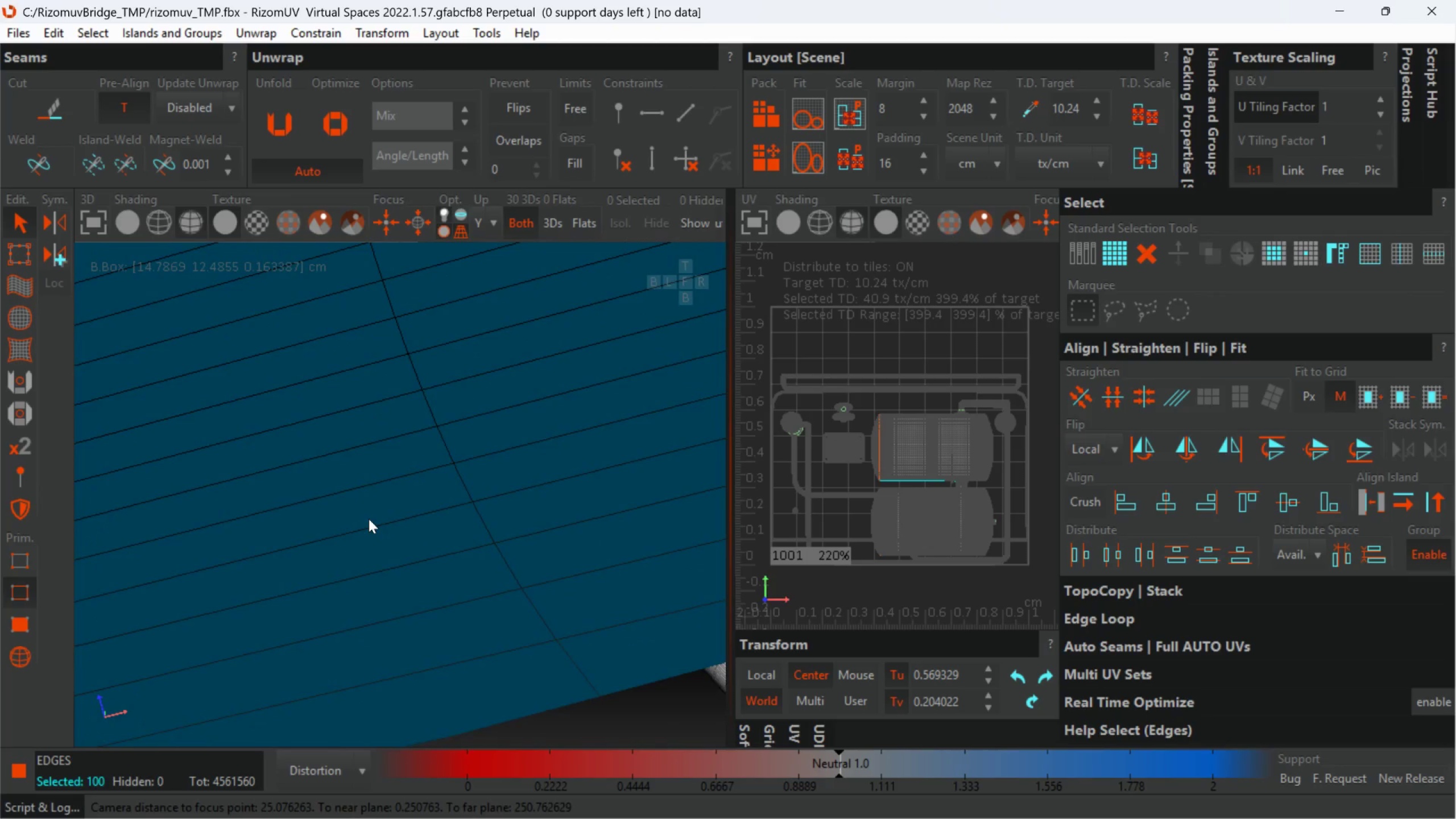 
scroll: coordinate [377, 500], scroll_direction: up, amount: 1.0
 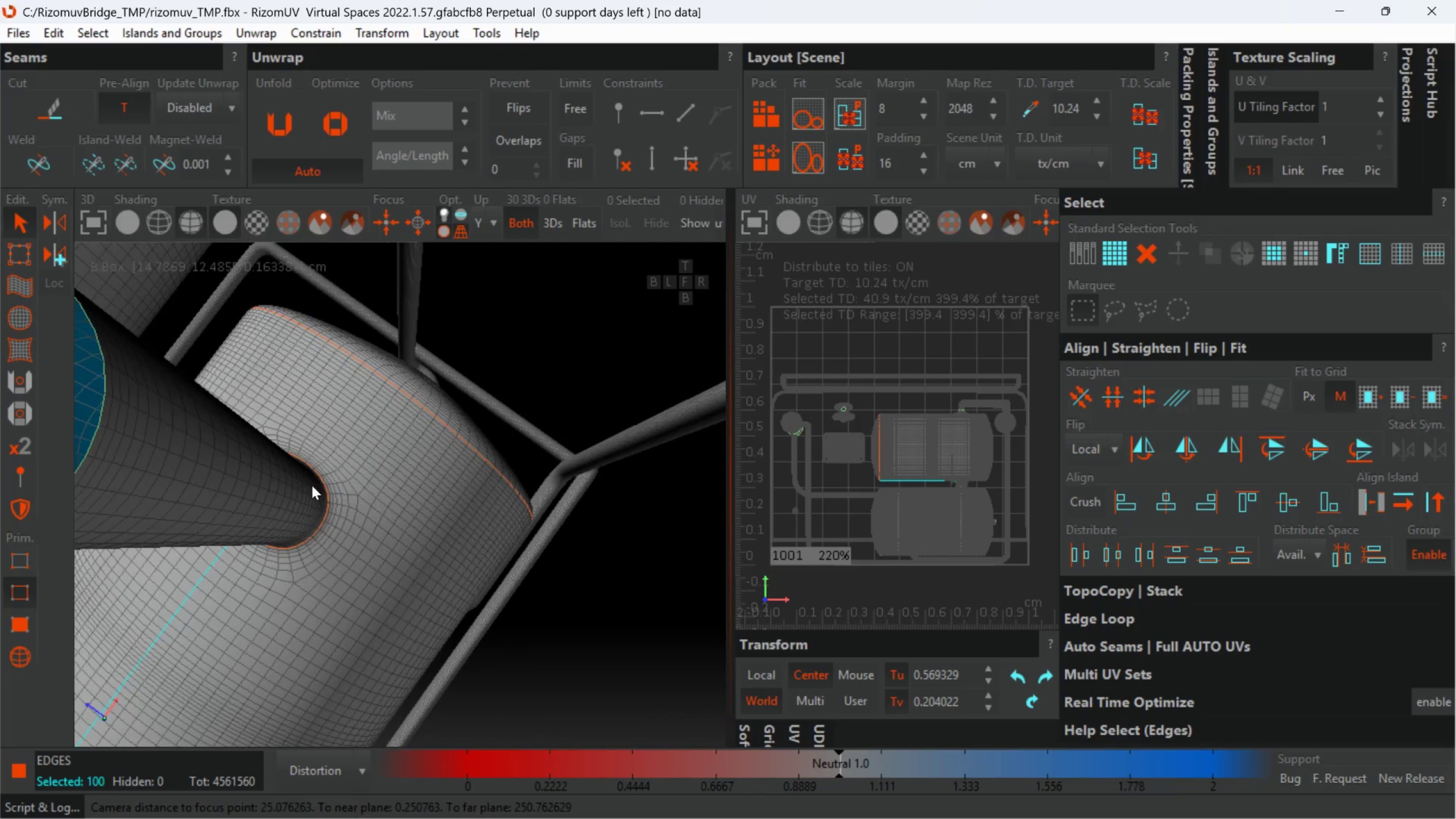 
hold_key(key=AltLeft, duration=0.55)
 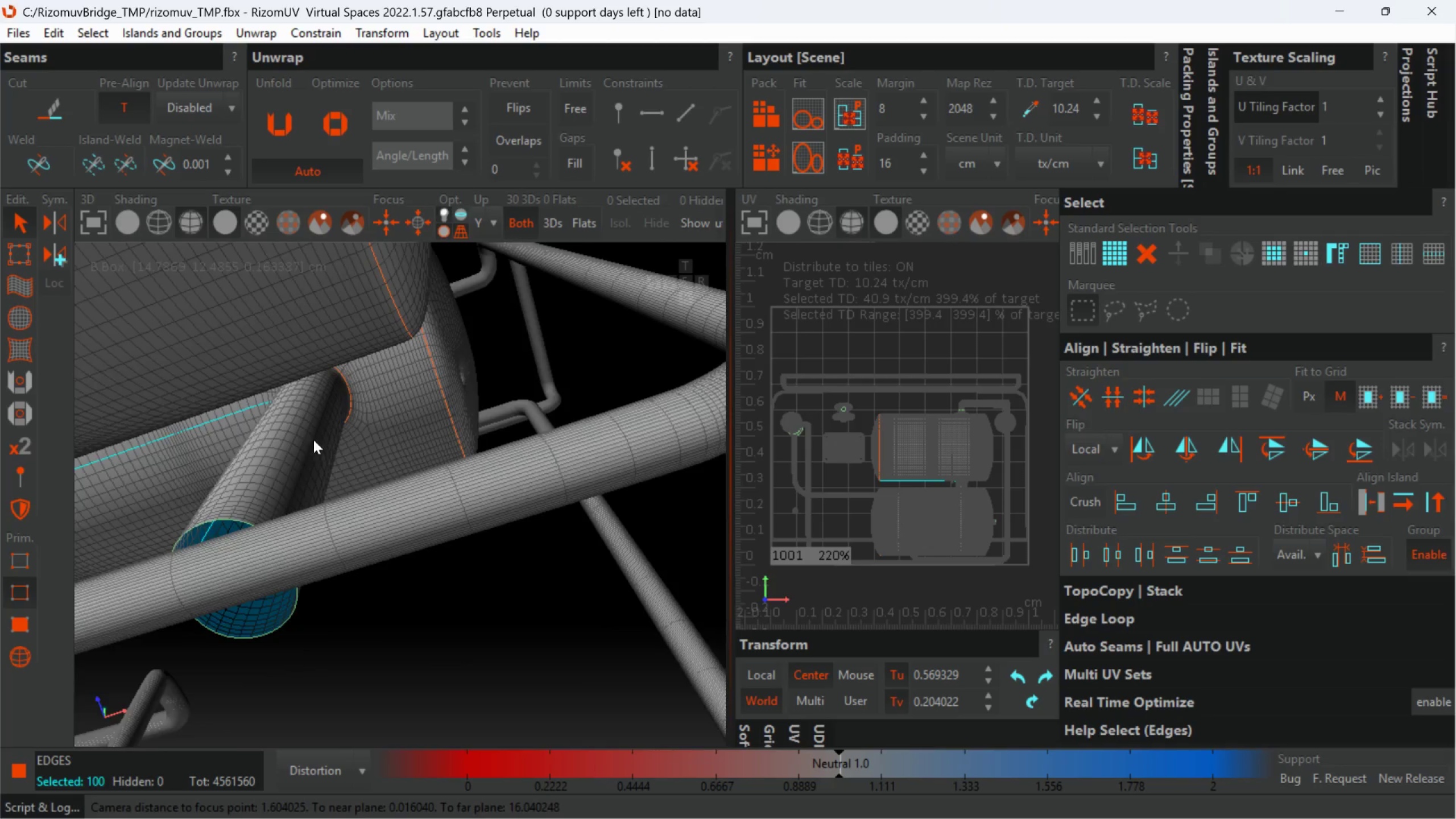 
scroll: coordinate [325, 577], scroll_direction: down, amount: 16.0
 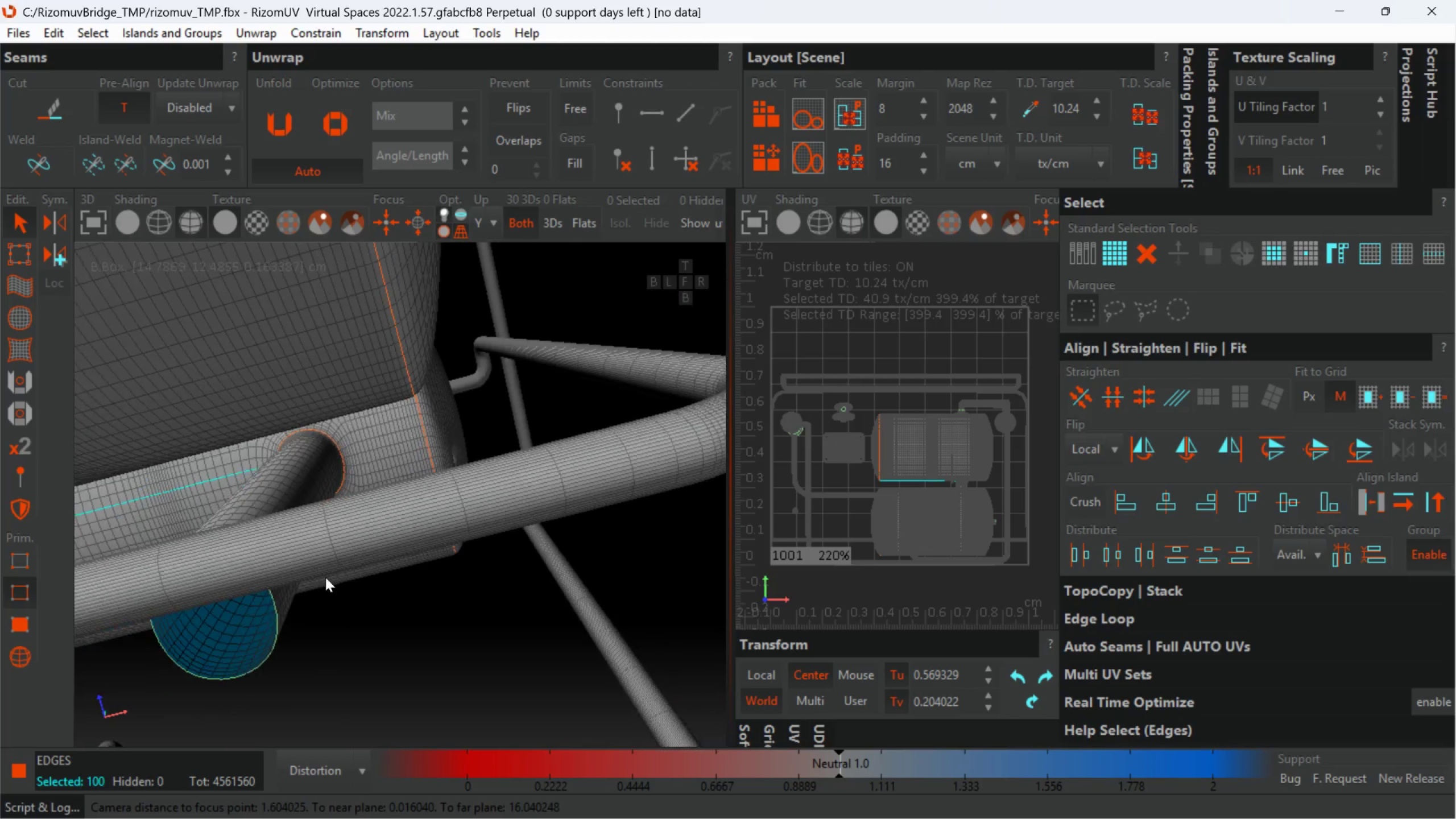 
scroll: coordinate [317, 428], scroll_direction: up, amount: 2.0
 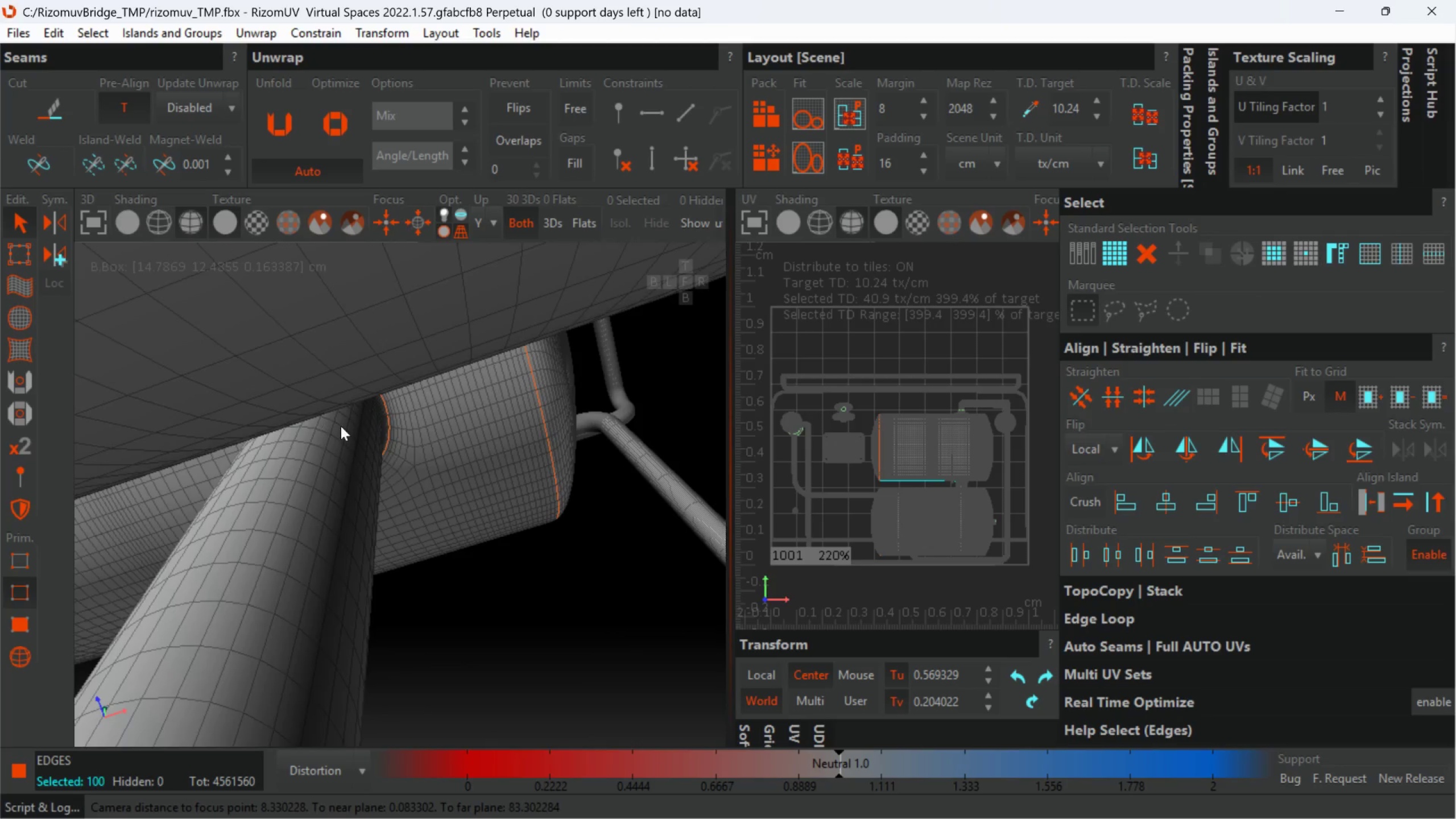 
hold_key(key=AltLeft, duration=1.48)
 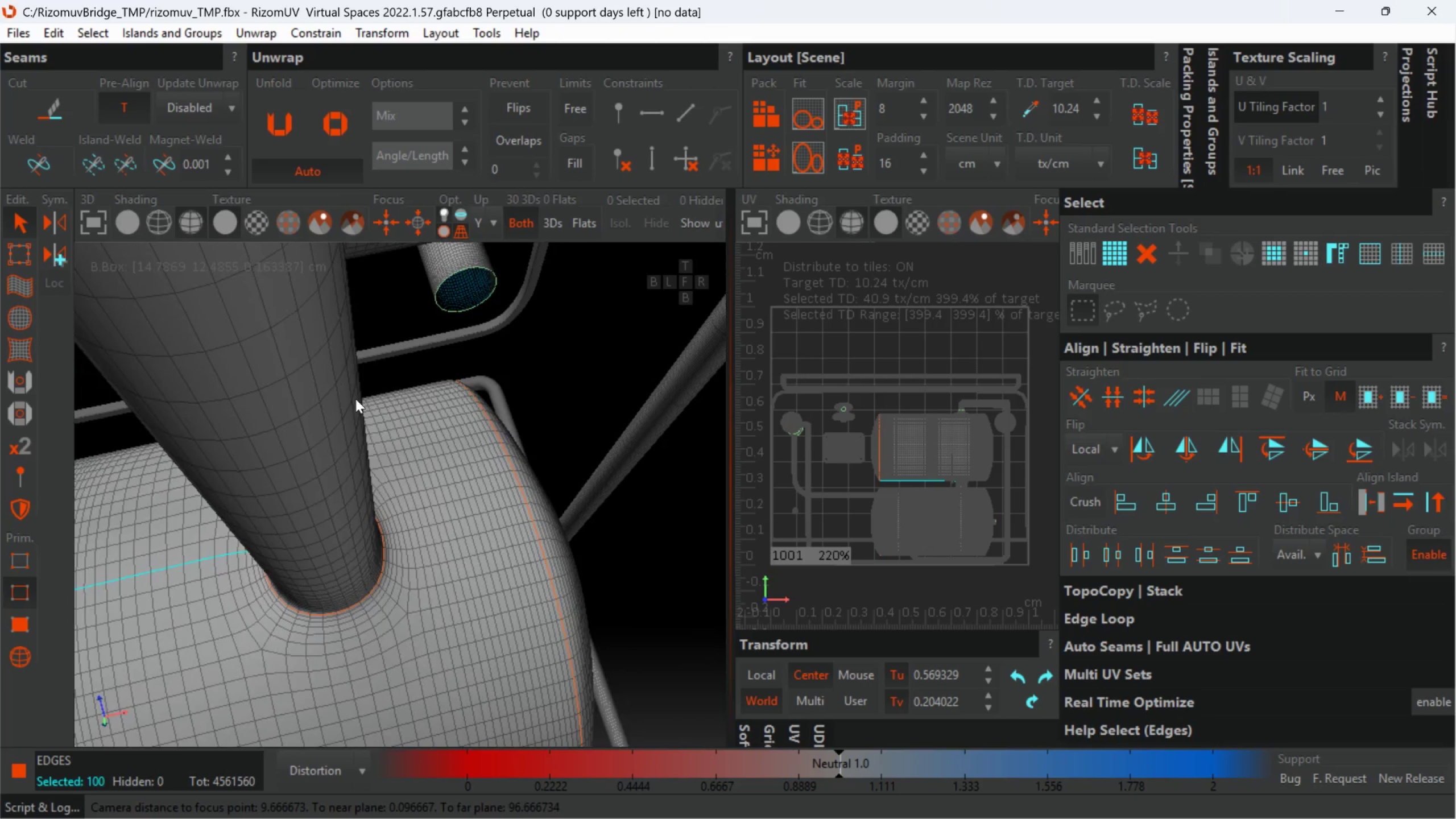 
hold_key(key=AltLeft, duration=0.56)
 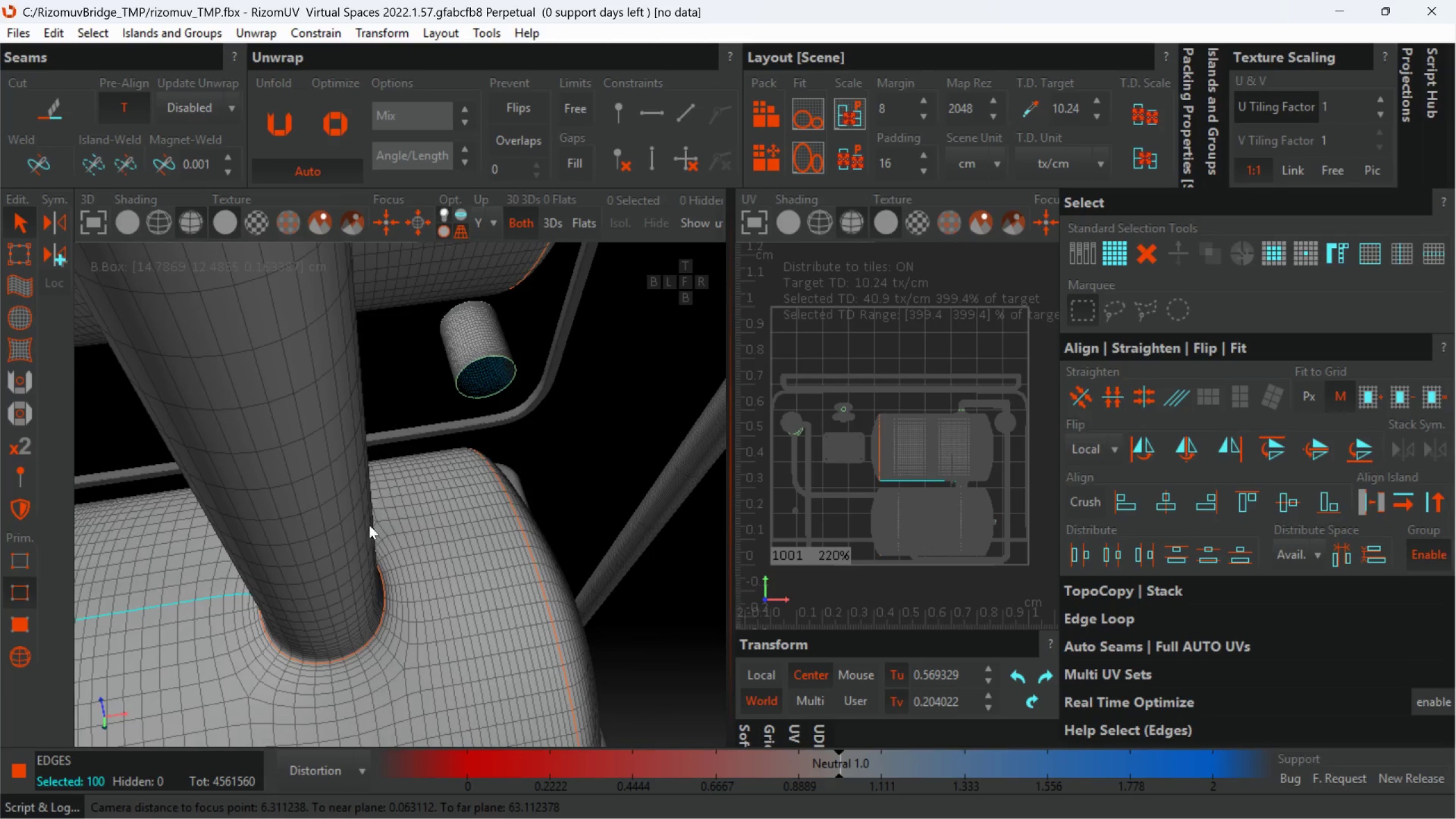 
hold_key(key=AltLeft, duration=1.51)
 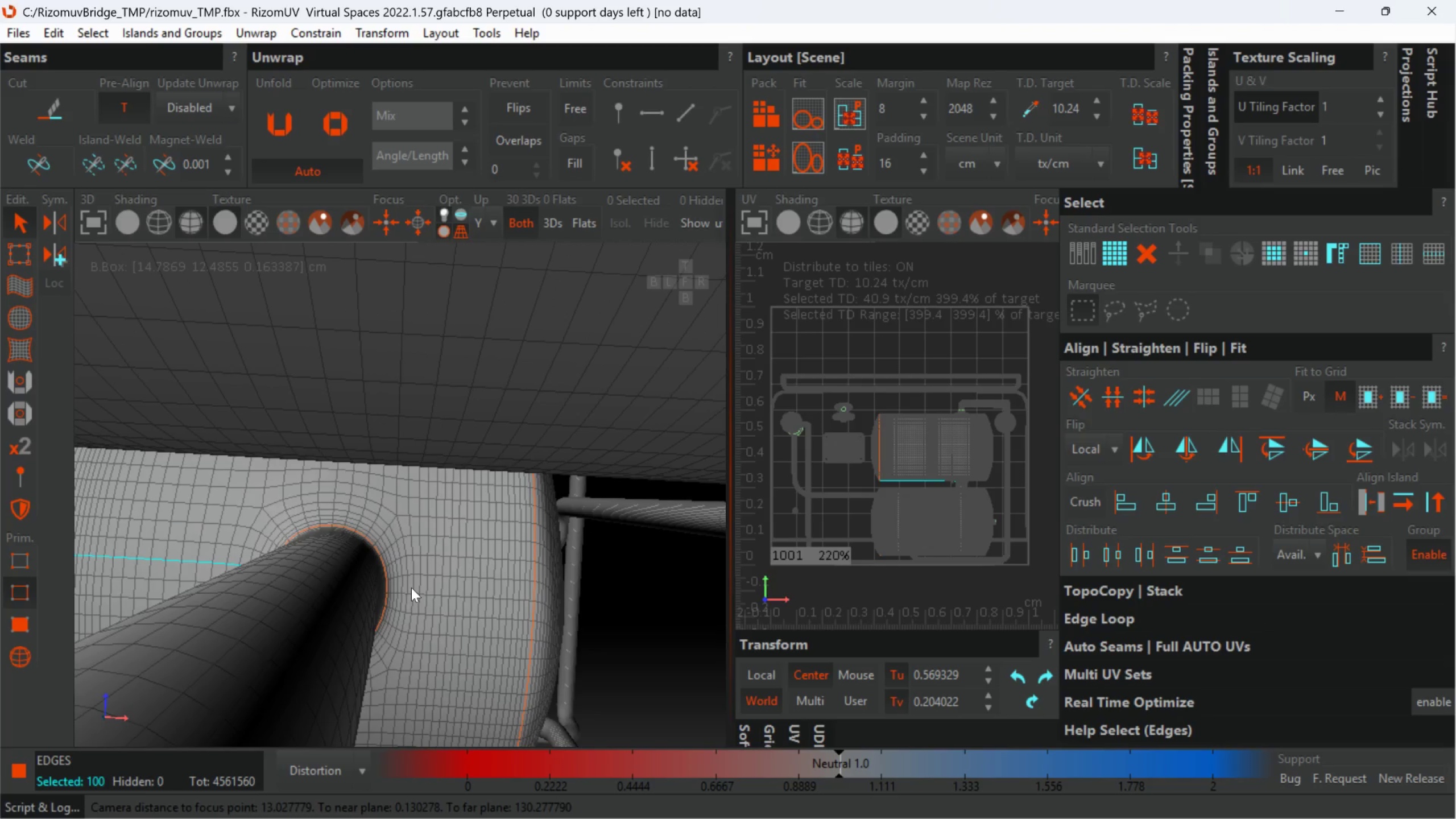 
scroll: coordinate [386, 574], scroll_direction: none, amount: 0.0
 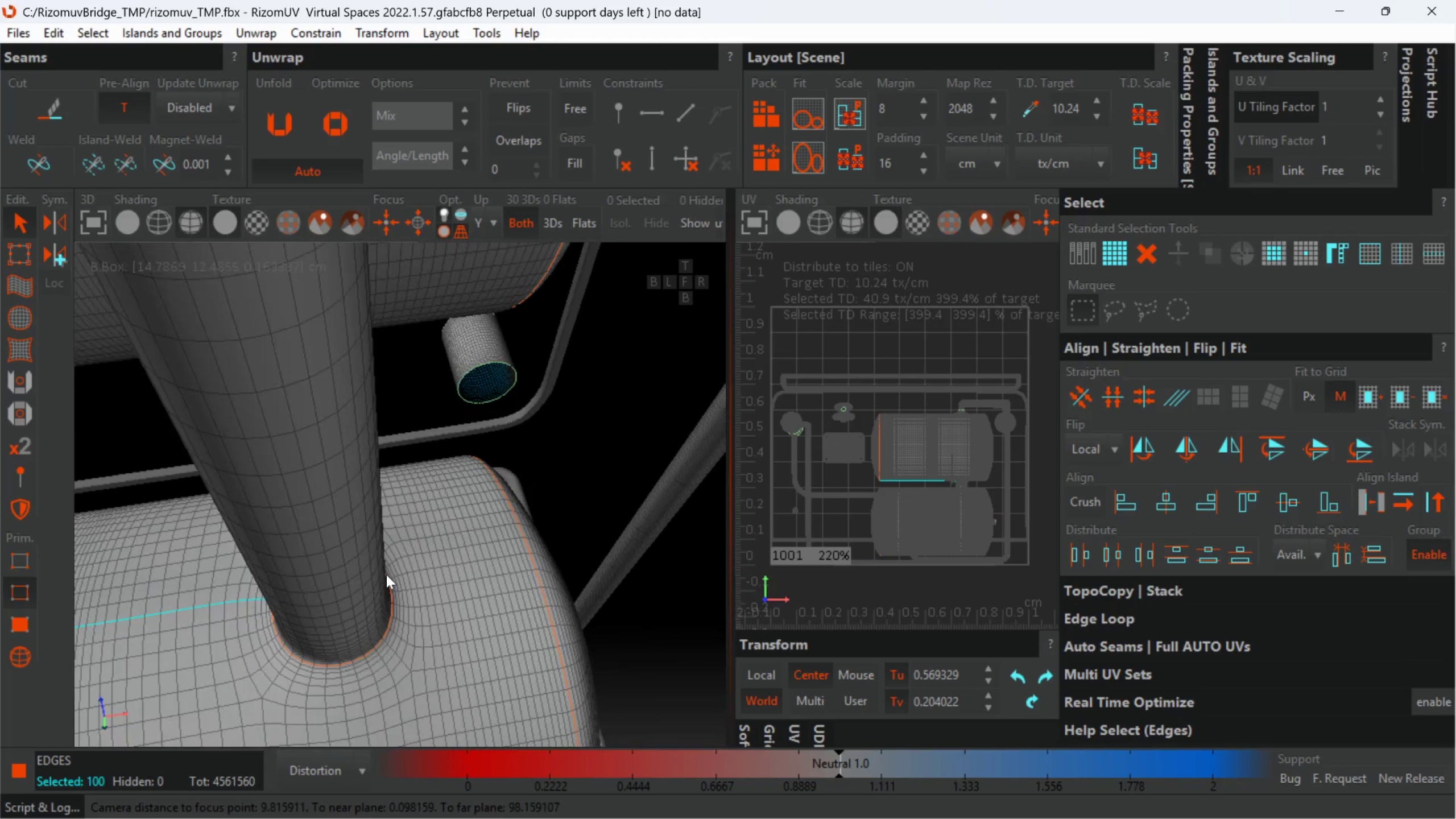 
scroll: coordinate [412, 579], scroll_direction: down, amount: 1.0
 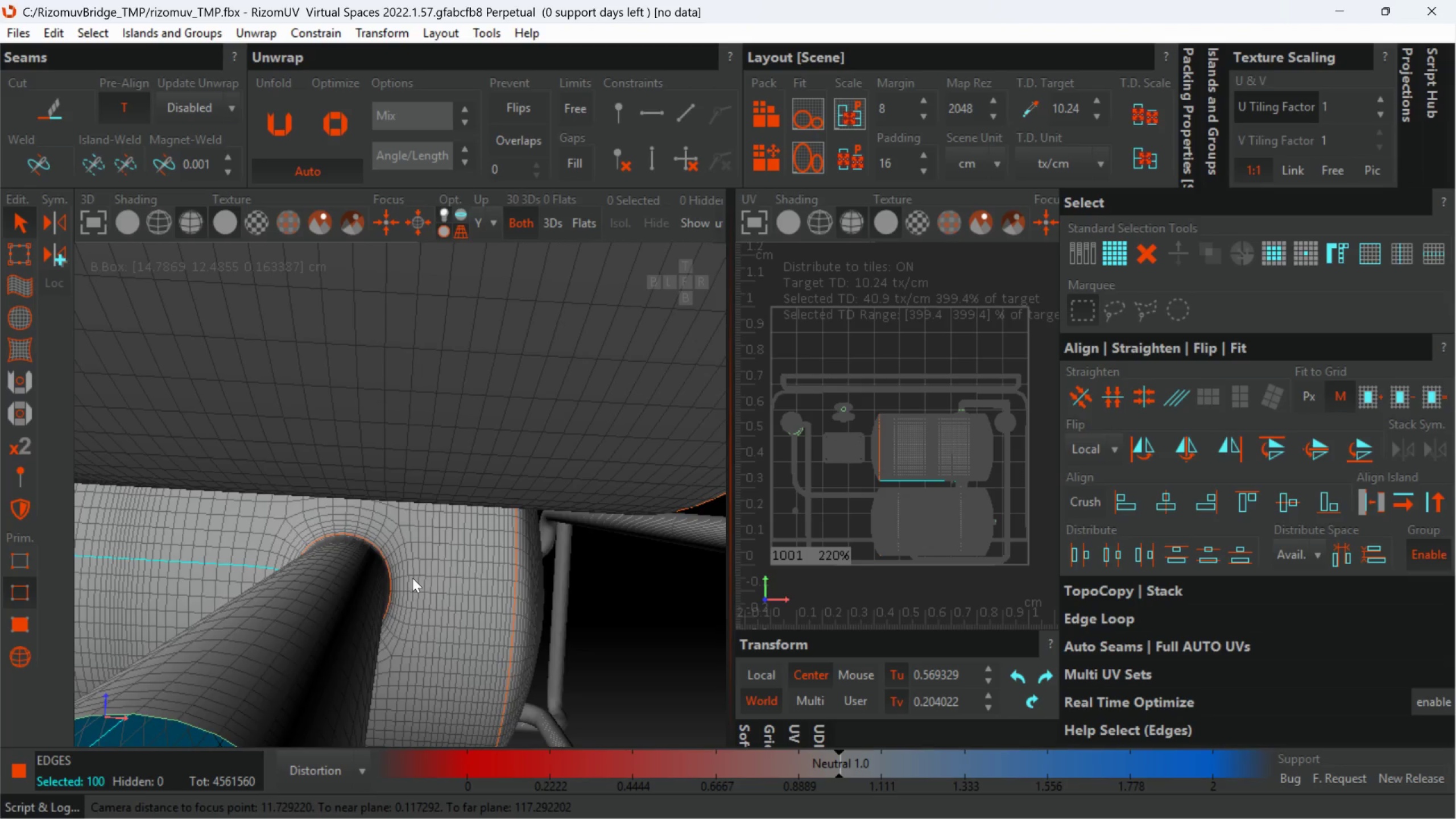 
scroll: coordinate [412, 578], scroll_direction: up, amount: 1.0
 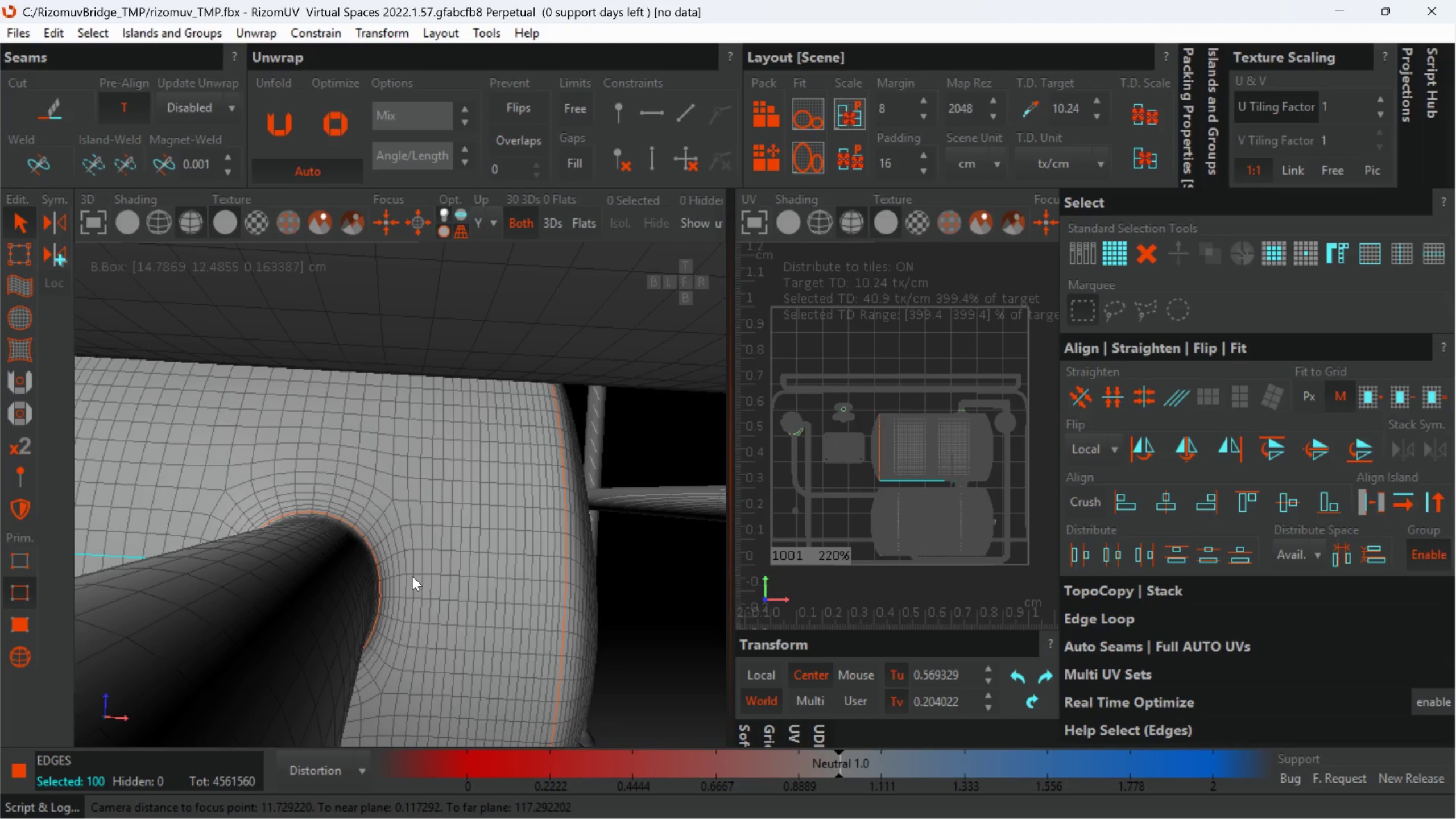 
hold_key(key=ControlLeft, duration=5.5)
double_click([410, 574])
 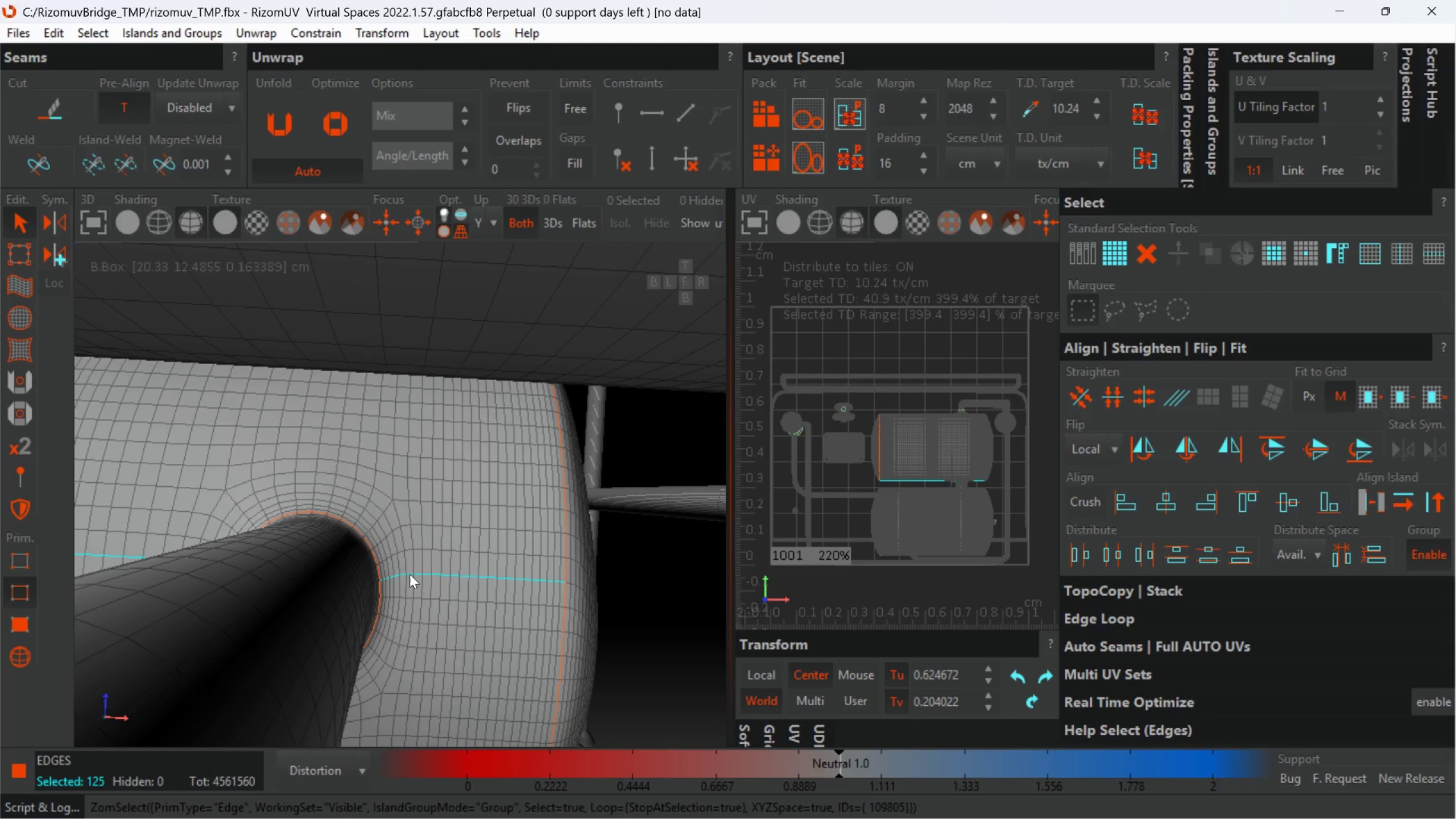 
key(C)
 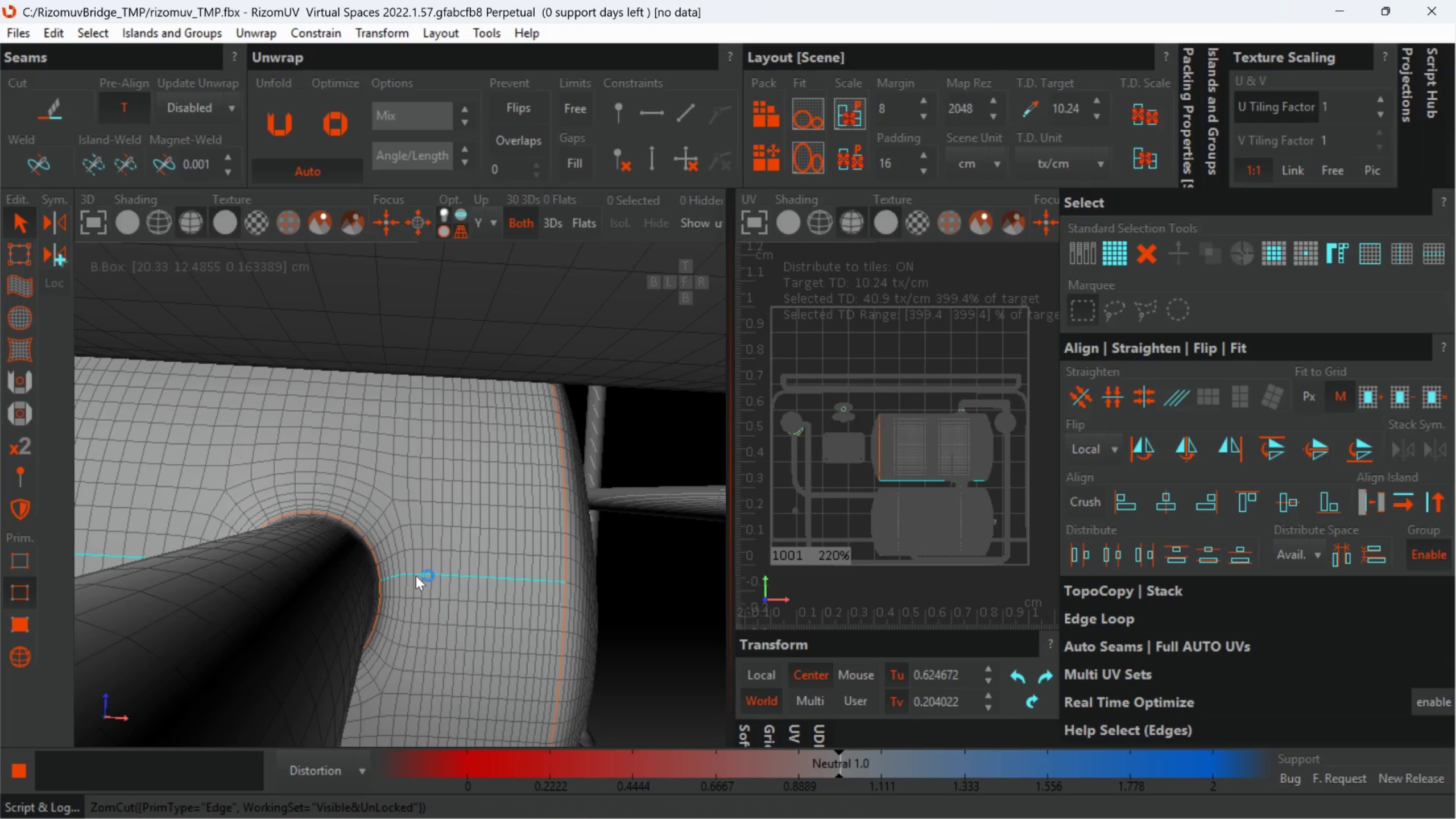 
wait(12.55)
 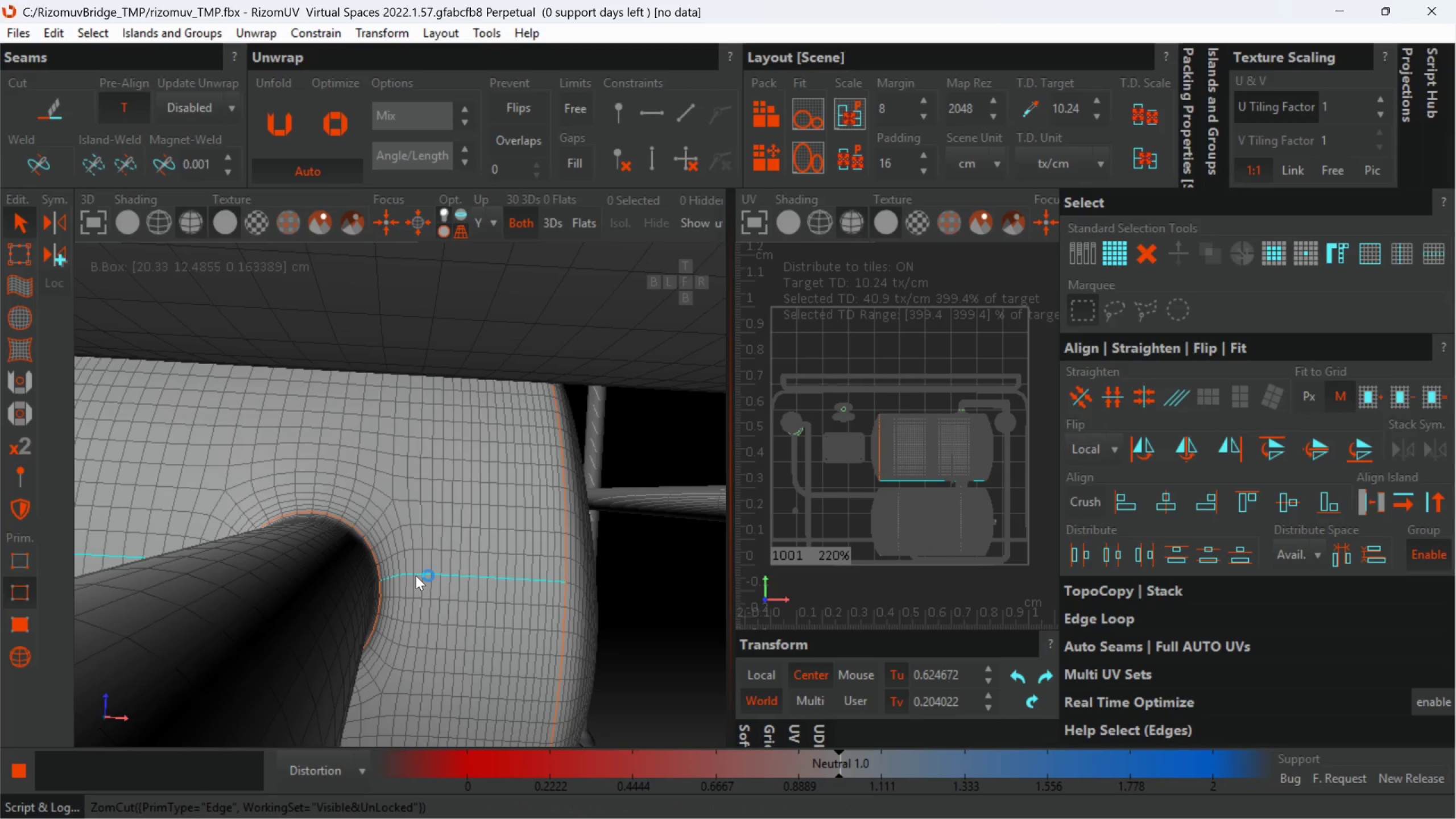 
scroll: coordinate [437, 428], scroll_direction: down, amount: 6.0
 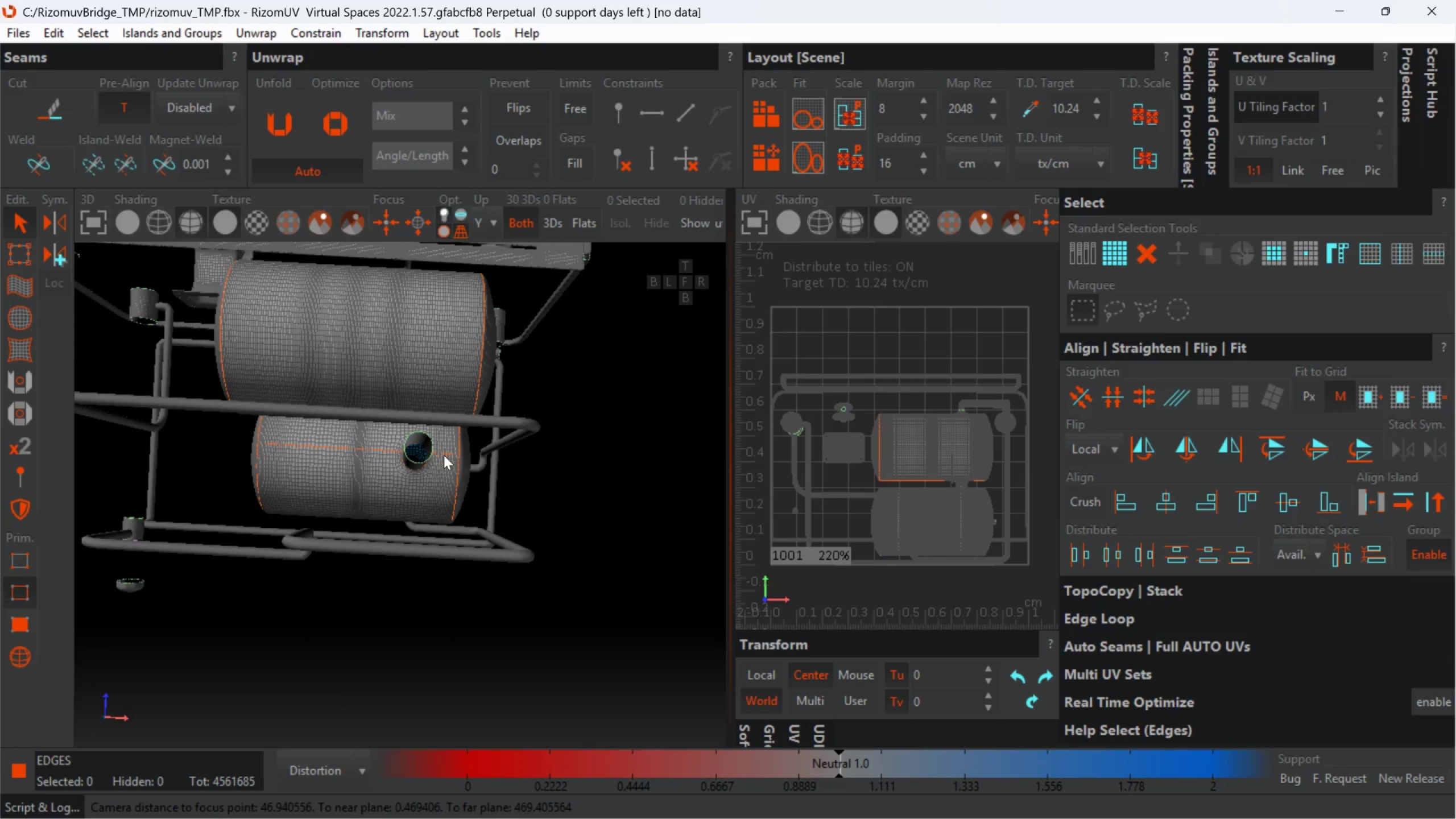 
hold_key(key=AltLeft, duration=6.36)
scroll: coordinate [445, 455], scroll_direction: down, amount: 1.0
 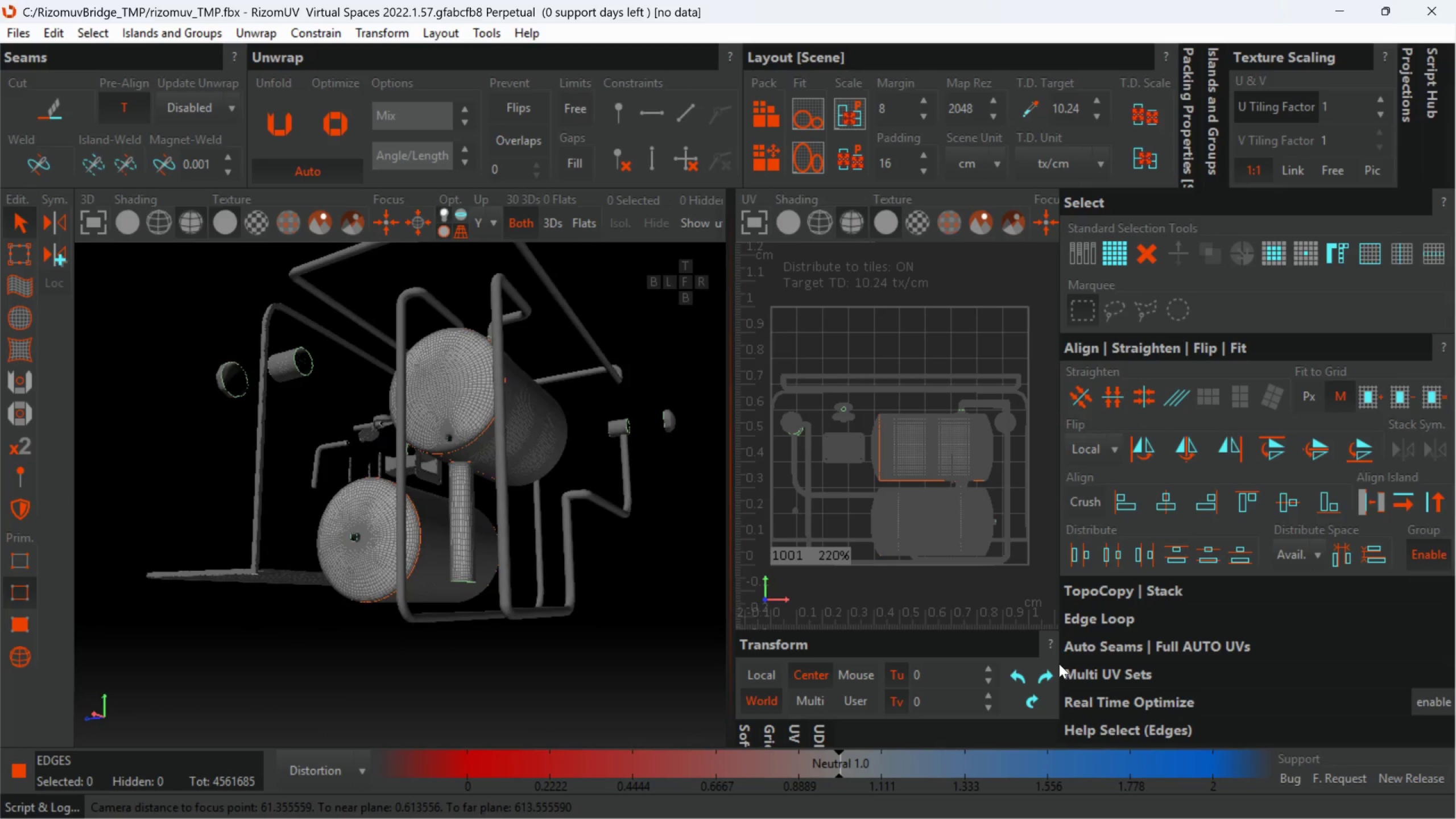 
scroll: coordinate [399, 348], scroll_direction: up, amount: 7.0
 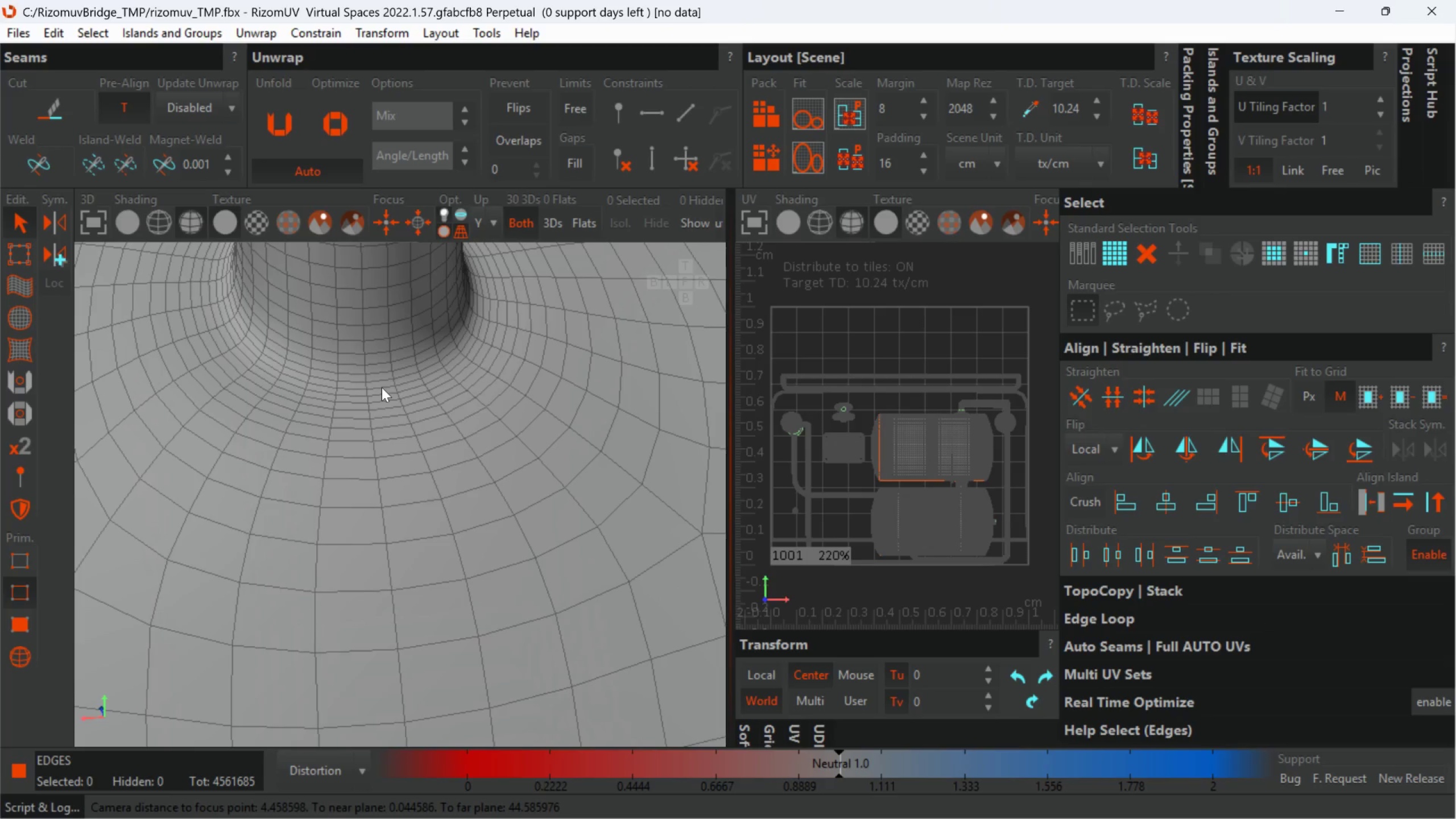 
double_click([382, 387])
 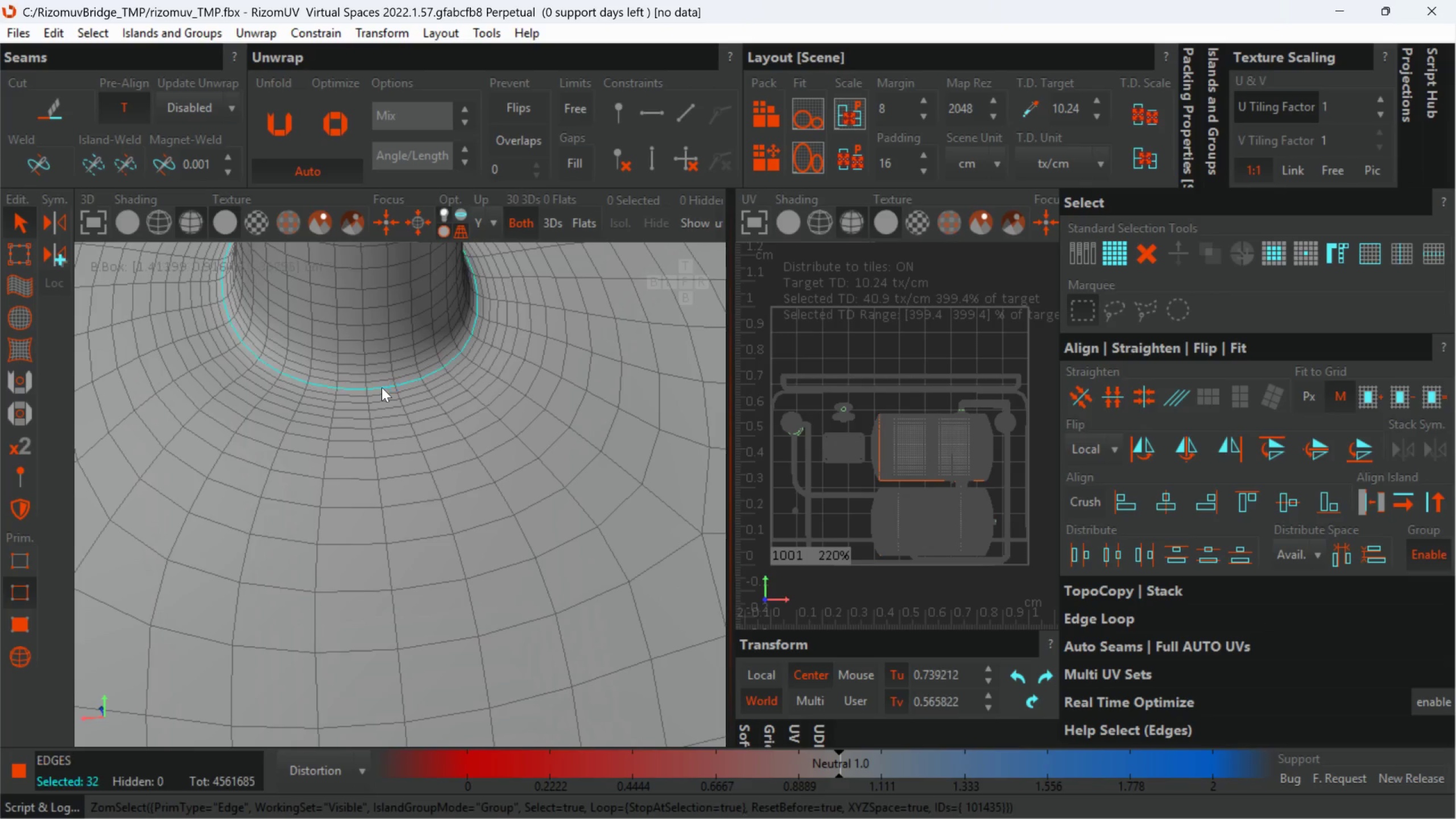 
hold_key(key=AltLeft, duration=1.08)
 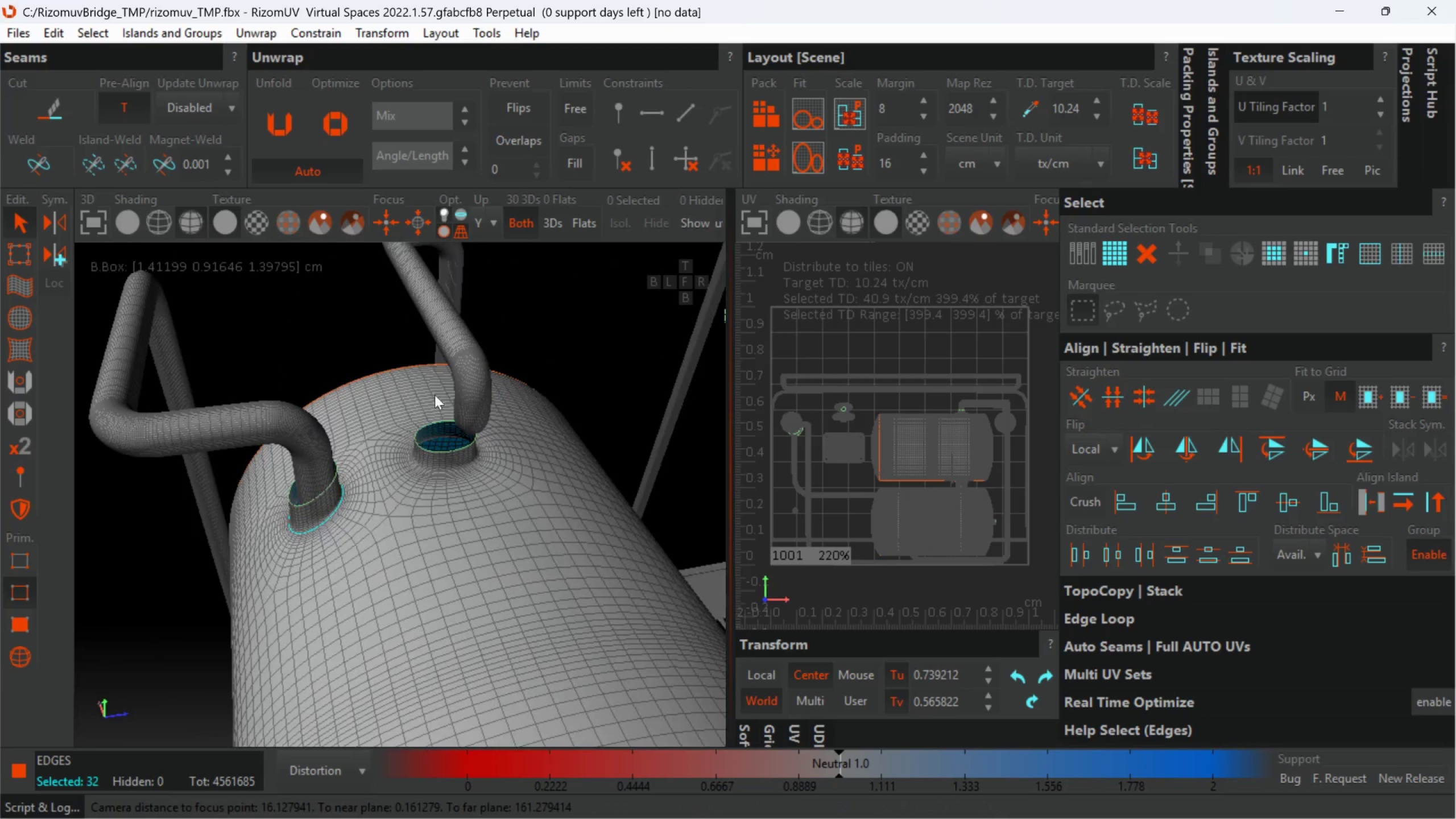 
scroll: coordinate [382, 387], scroll_direction: down, amount: 6.0
 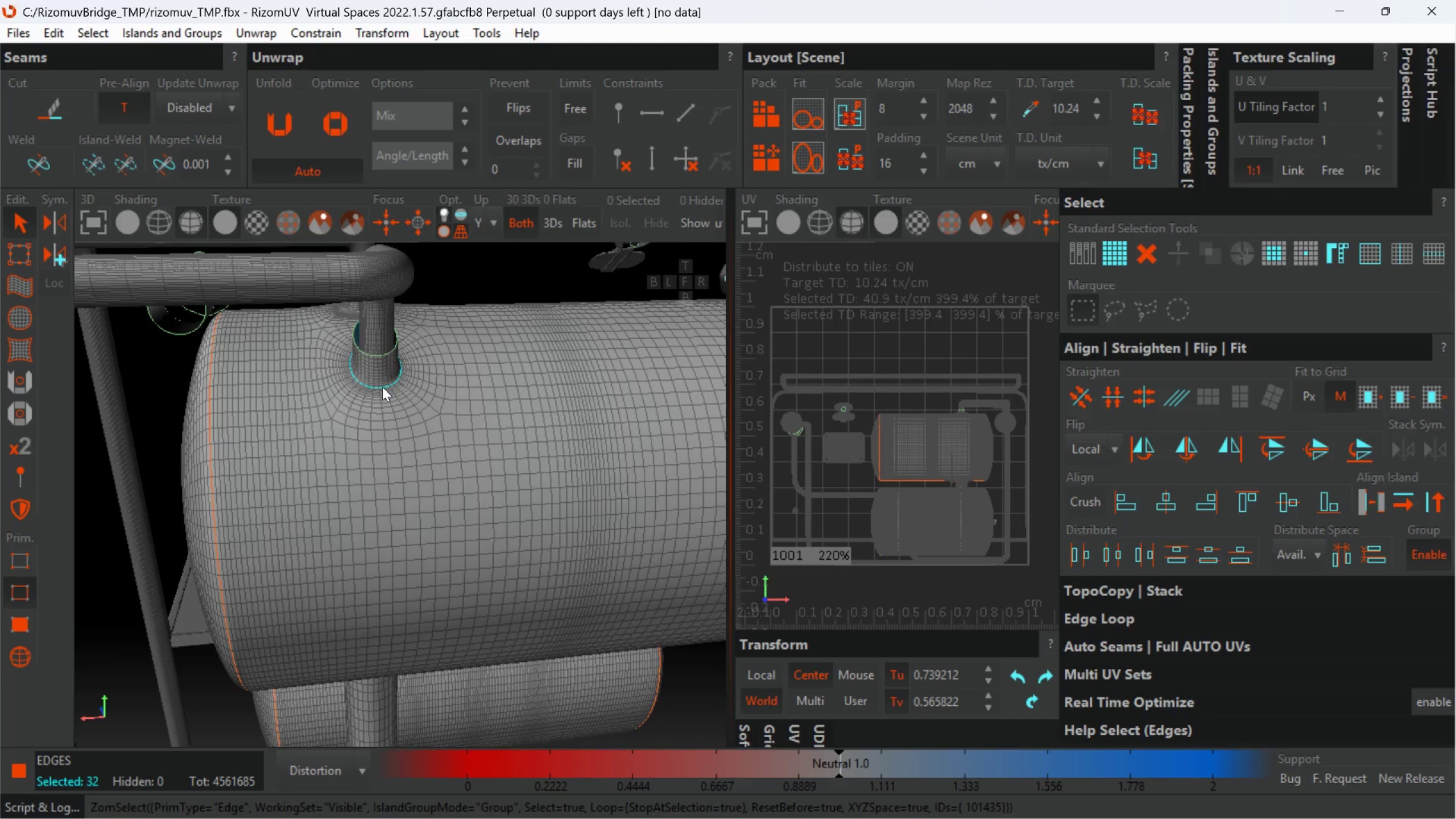 
scroll: coordinate [425, 483], scroll_direction: up, amount: 3.0
 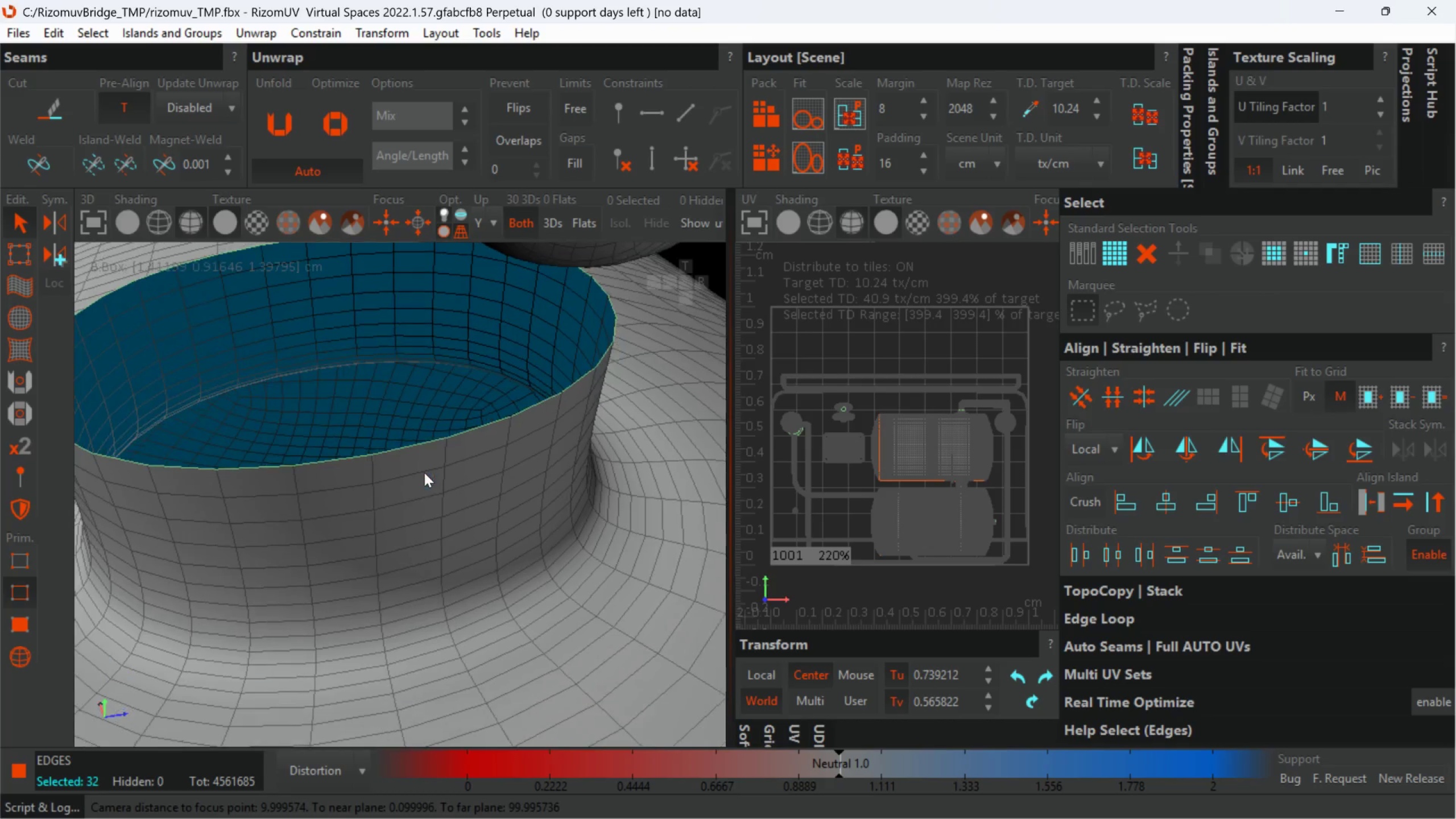 
scroll: coordinate [424, 473], scroll_direction: down, amount: 2.0
 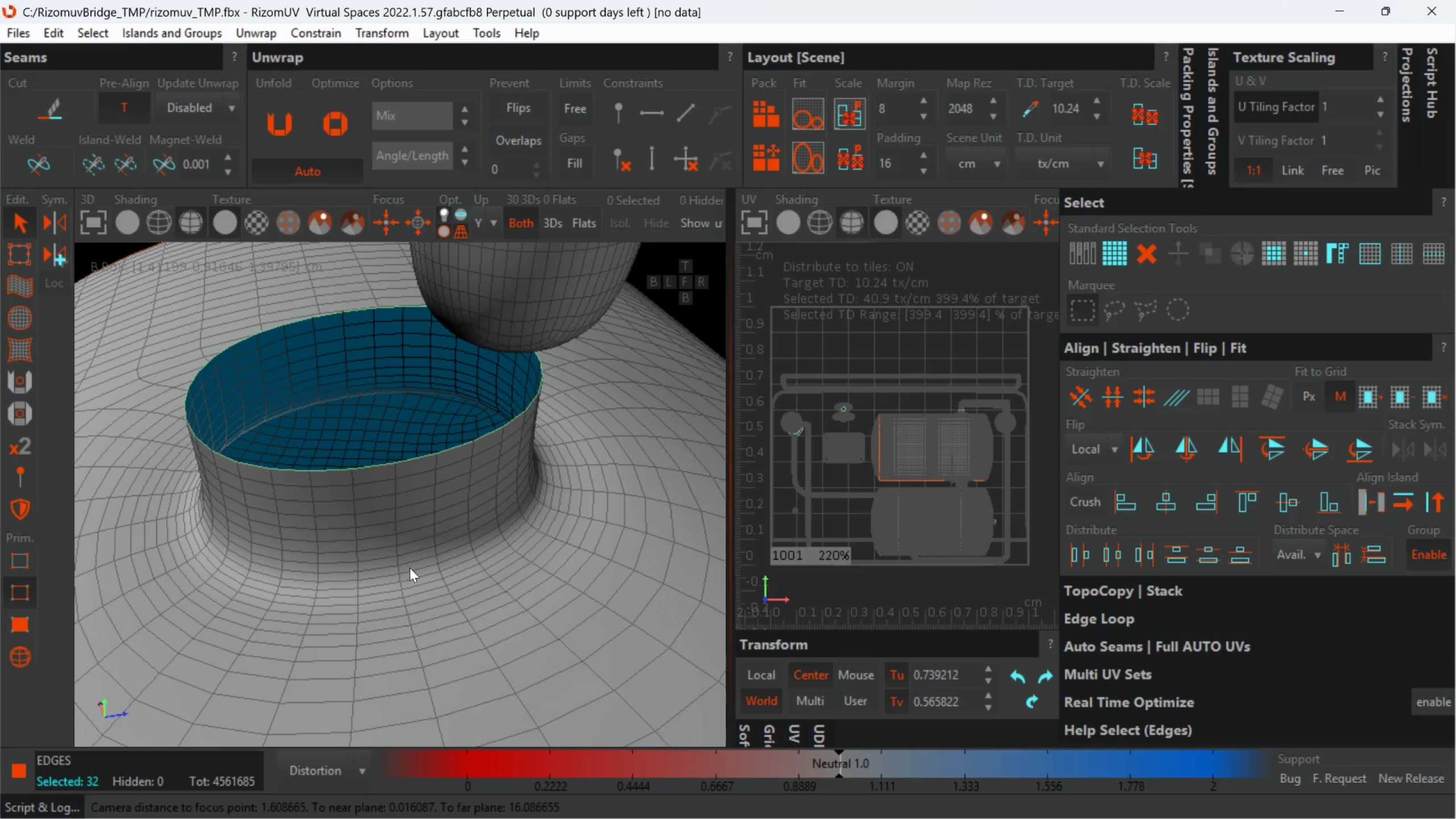 
scroll: coordinate [410, 573], scroll_direction: up, amount: 1.0
 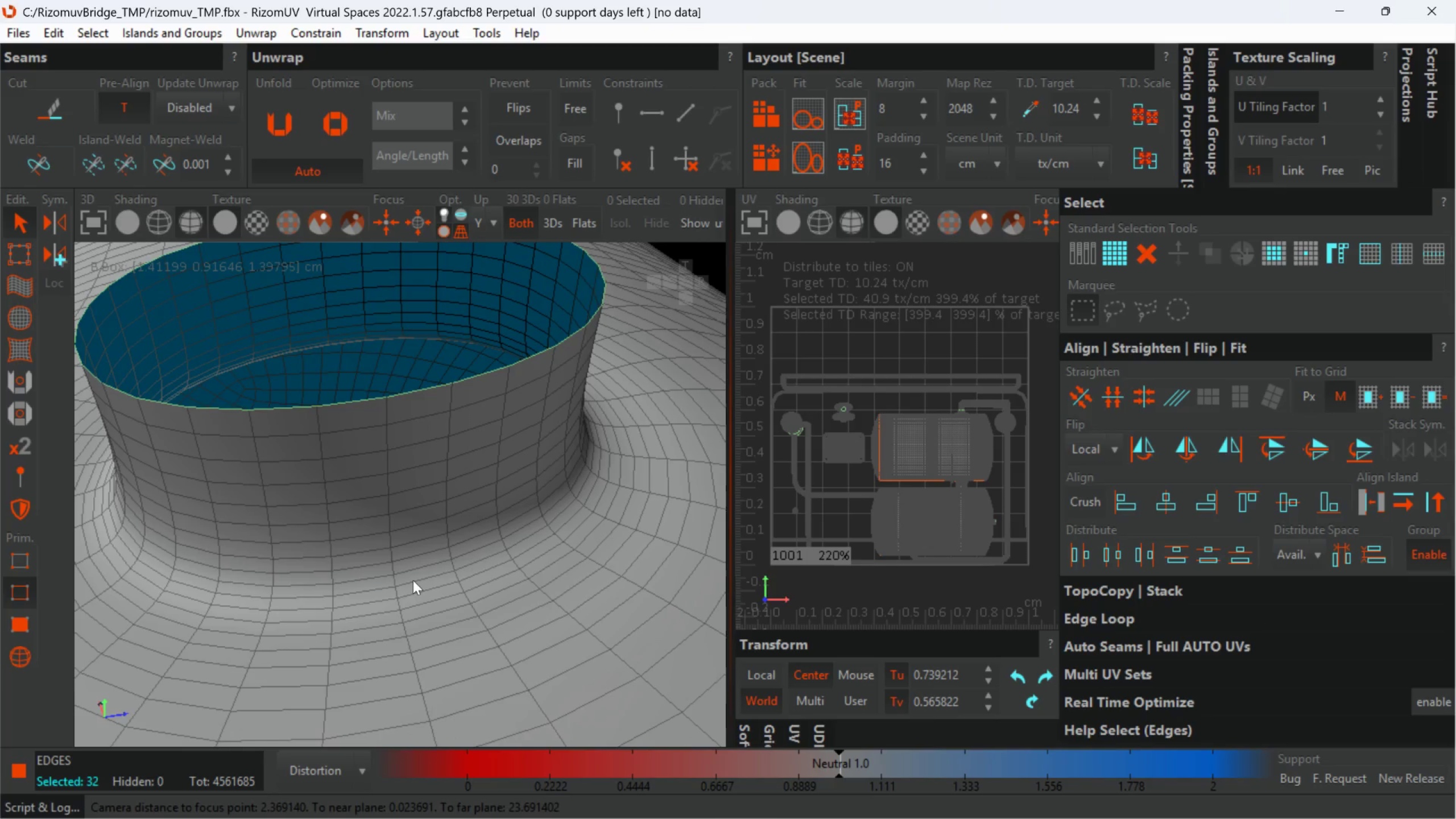 
double_click([413, 580])
 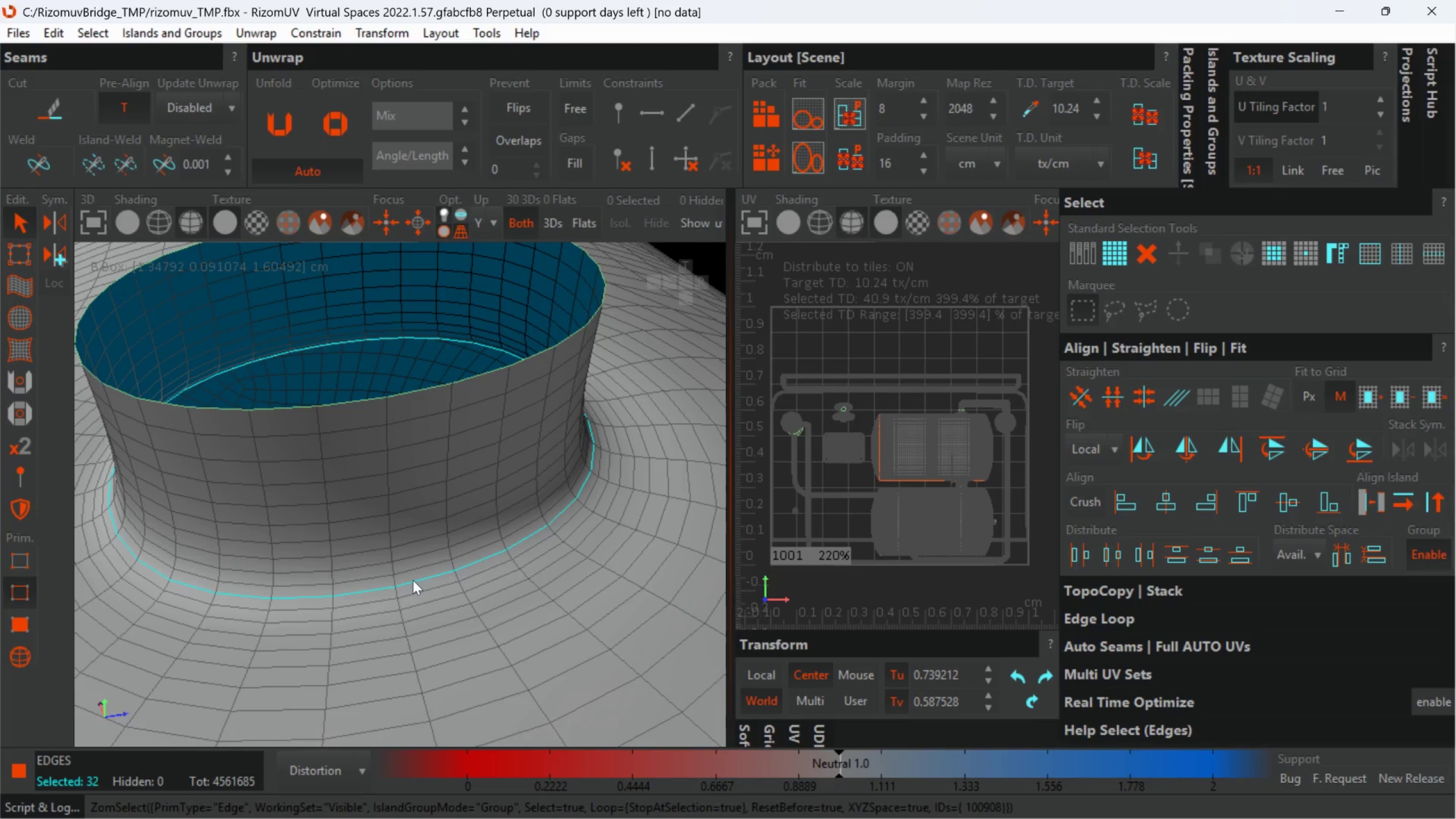 
key(C)
 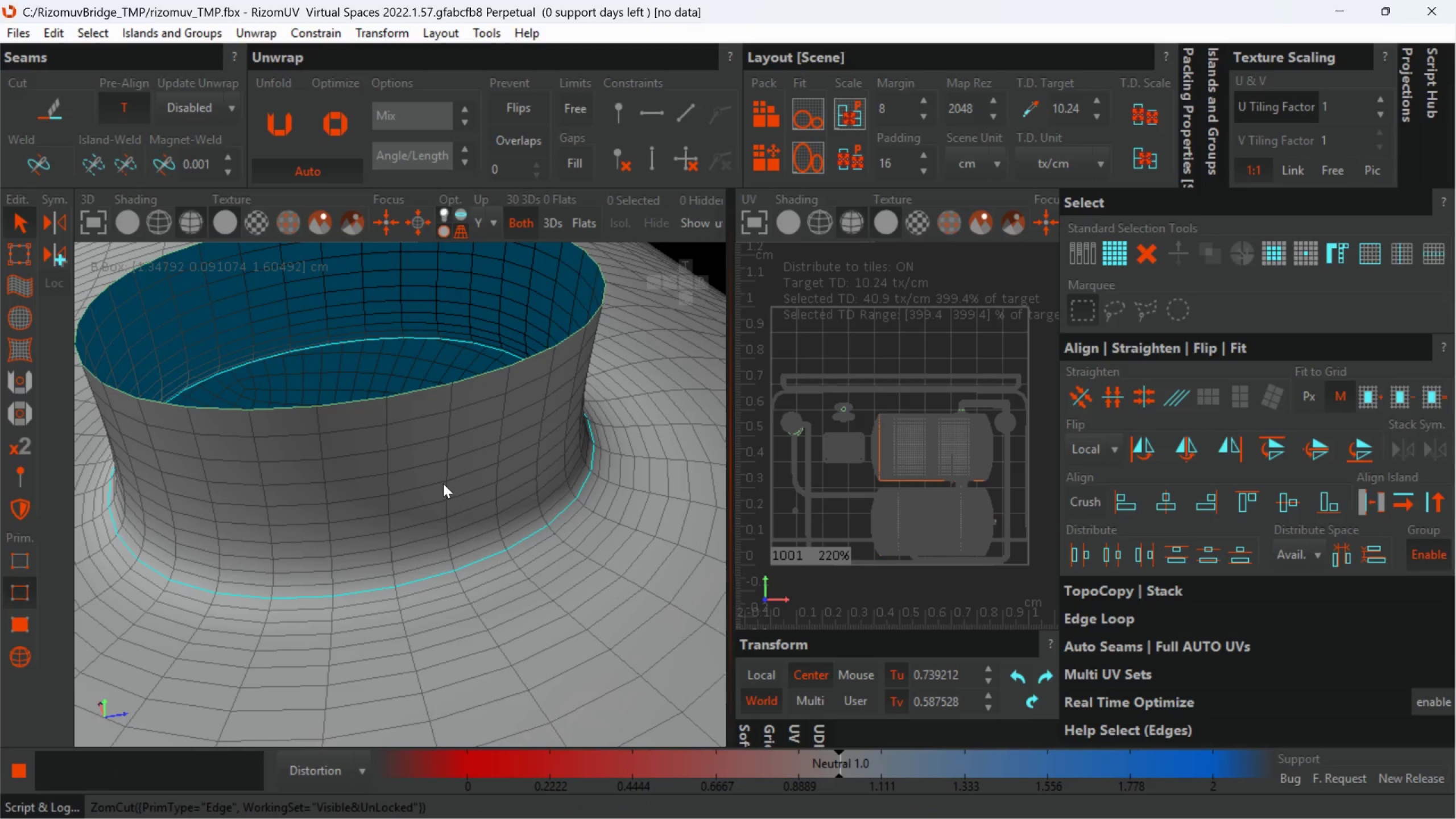 
scroll: coordinate [433, 446], scroll_direction: down, amount: 8.0
 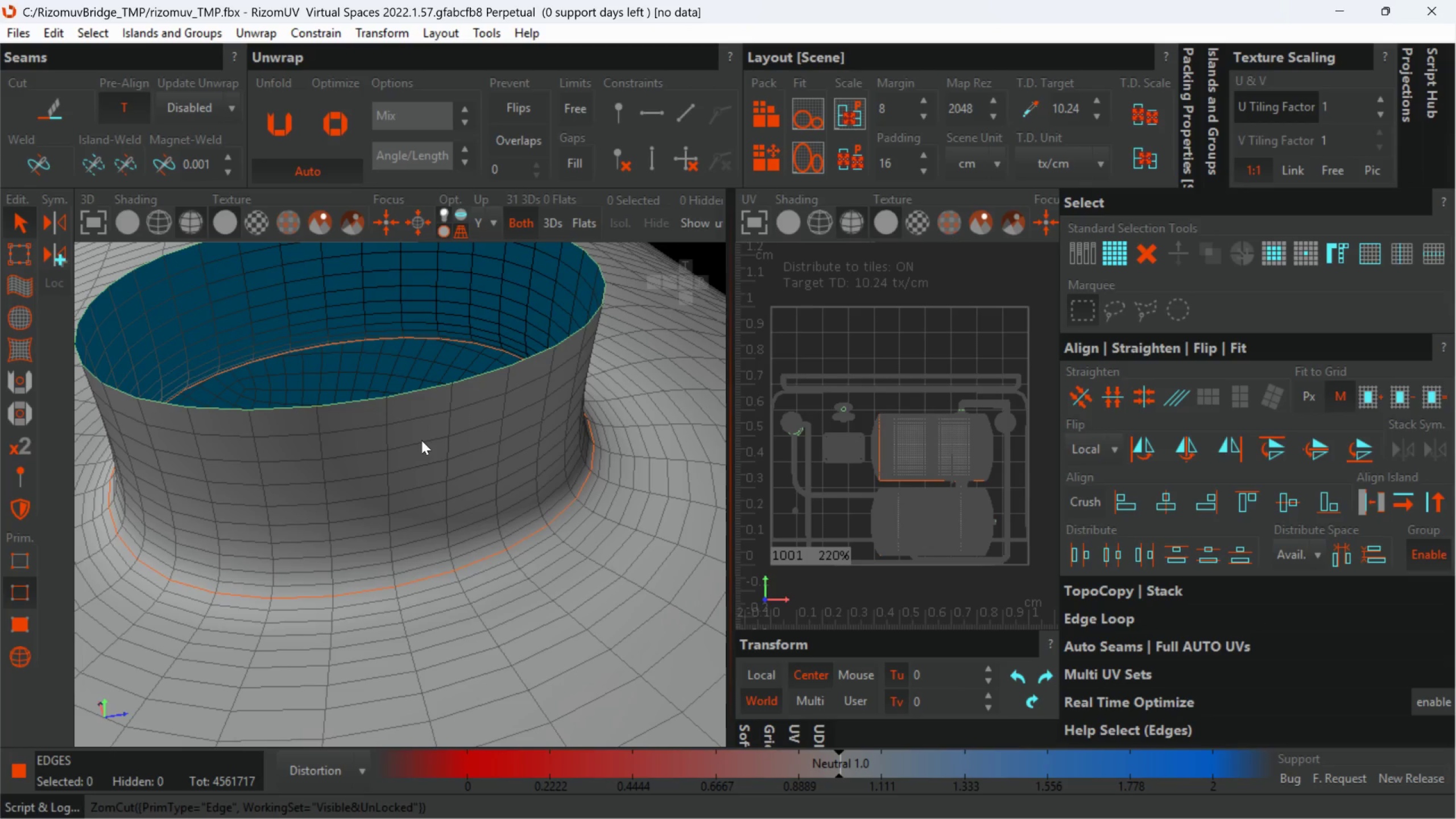 
wait(6.31)
 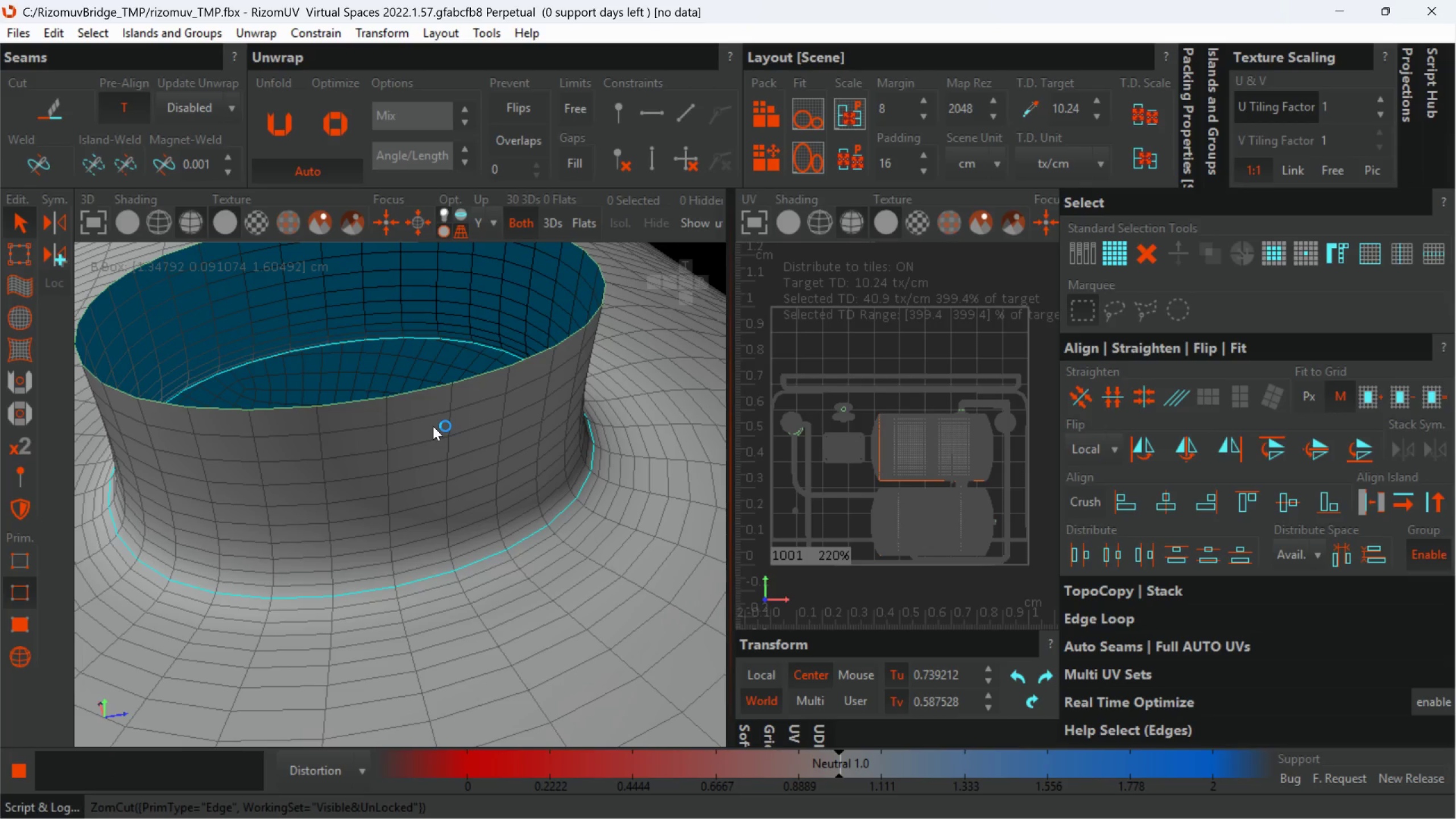 
scroll: coordinate [420, 441], scroll_direction: down, amount: 4.0
 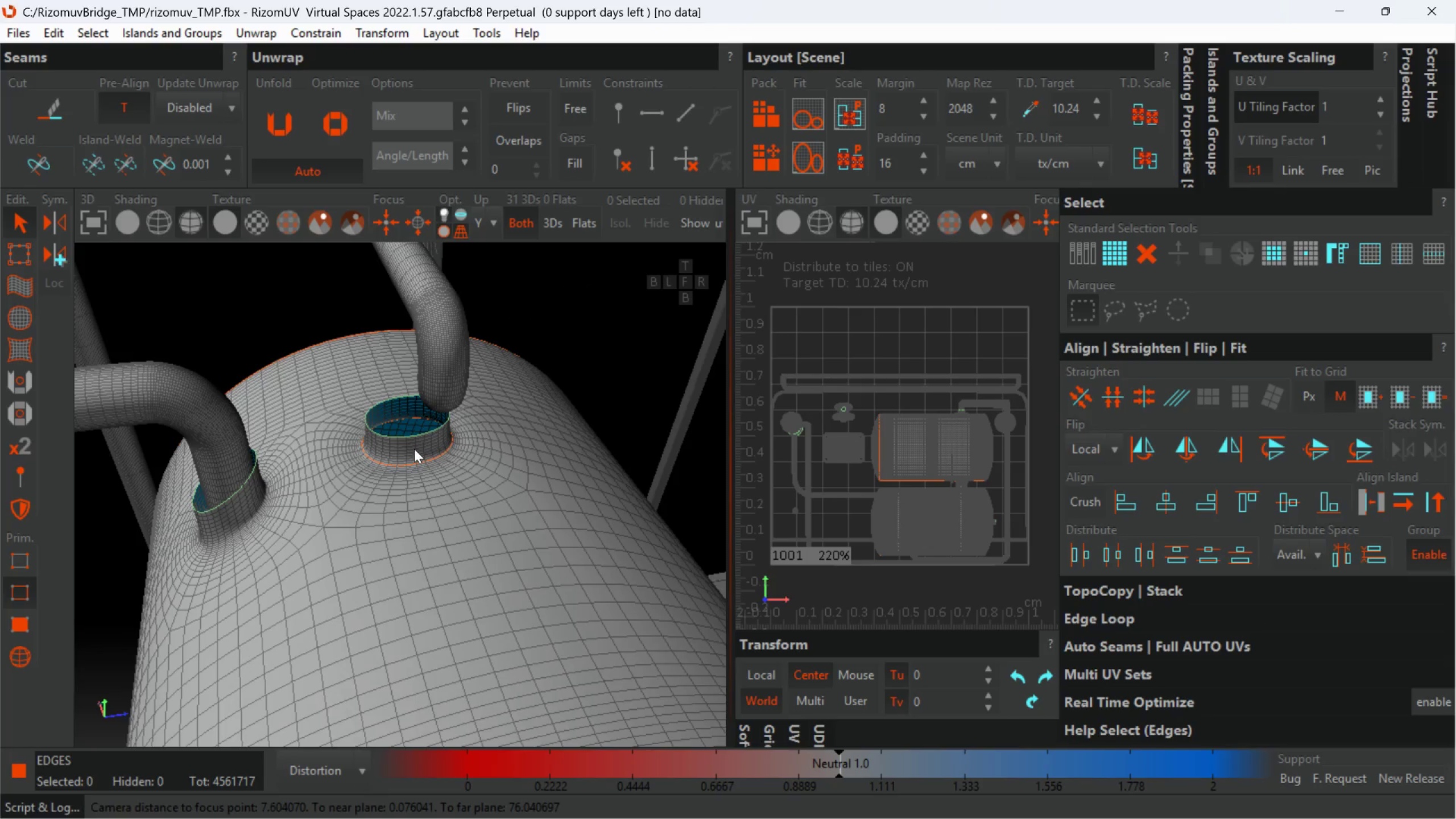 
scroll: coordinate [218, 541], scroll_direction: up, amount: 6.0
 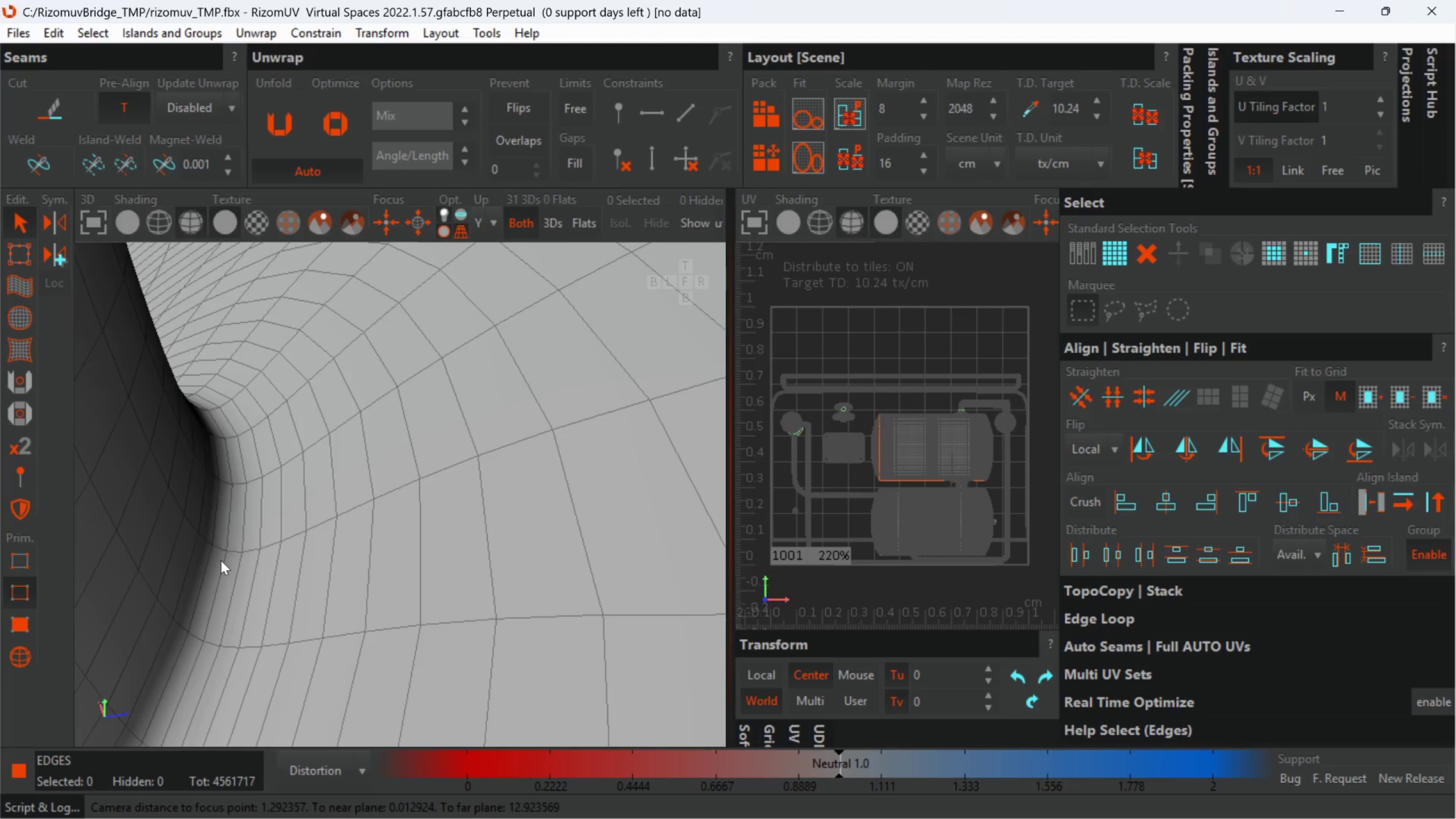 
double_click([221, 561])
 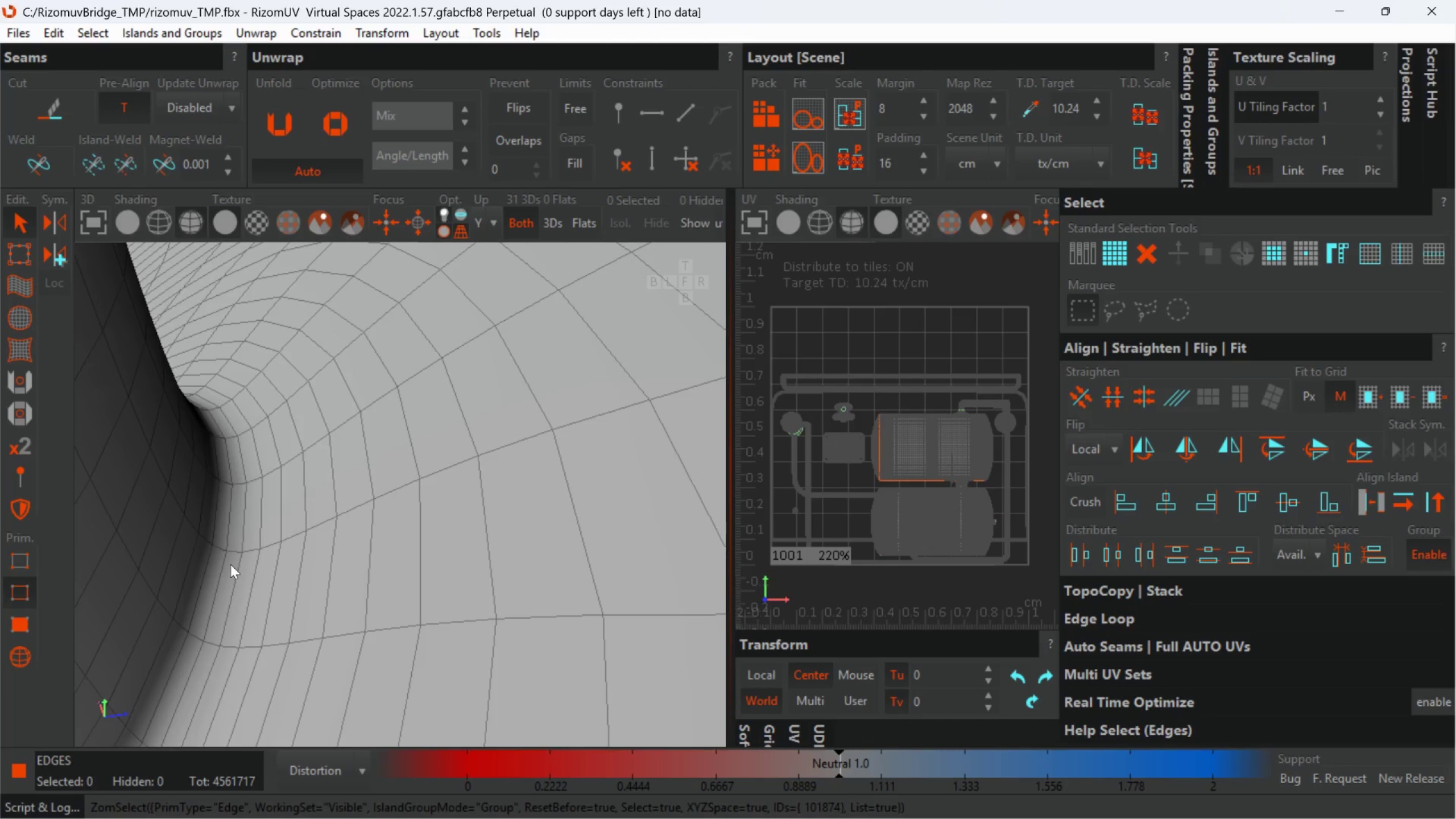 
left_click([224, 562])
 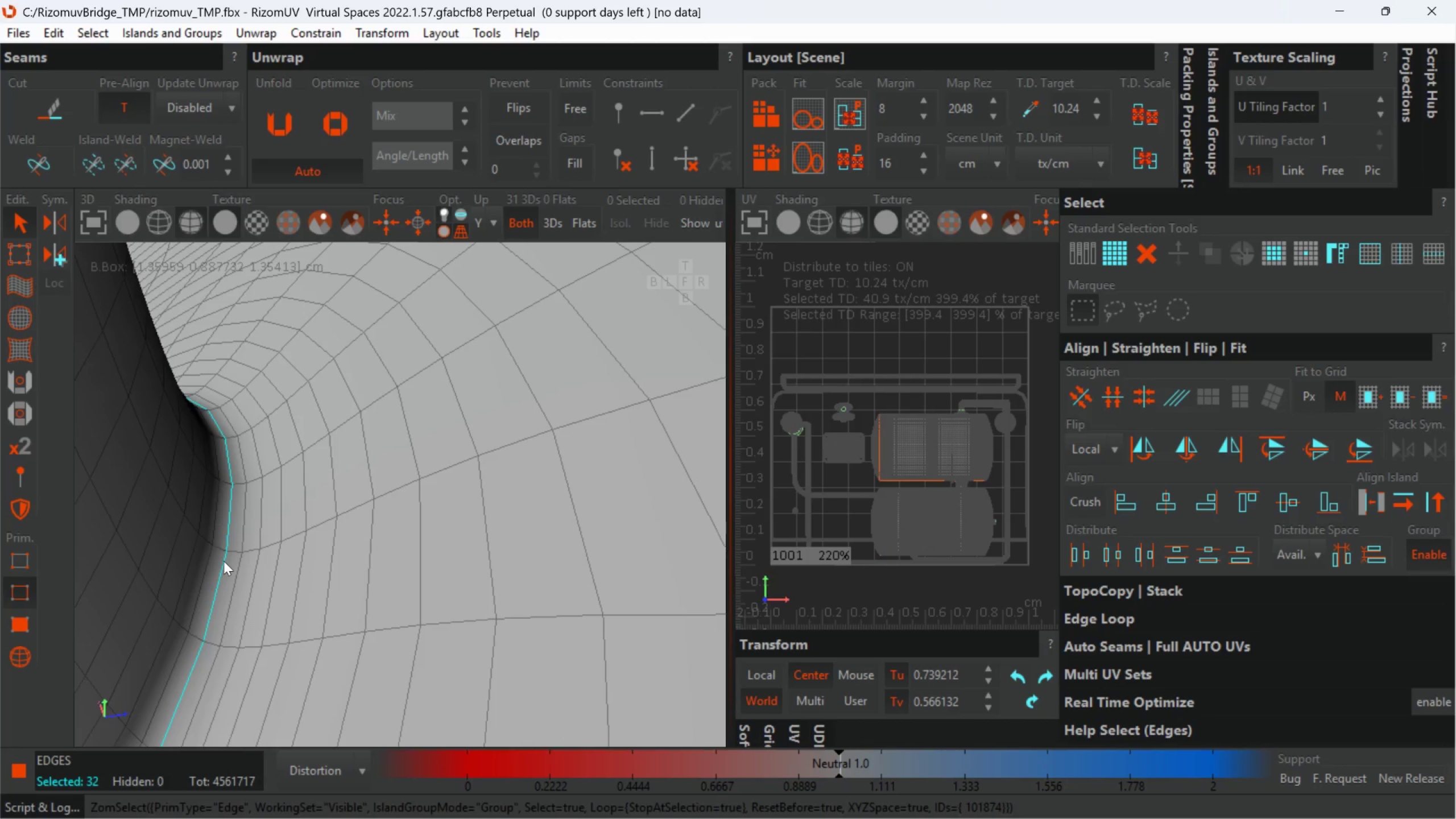 
scroll: coordinate [224, 556], scroll_direction: down, amount: 7.0
 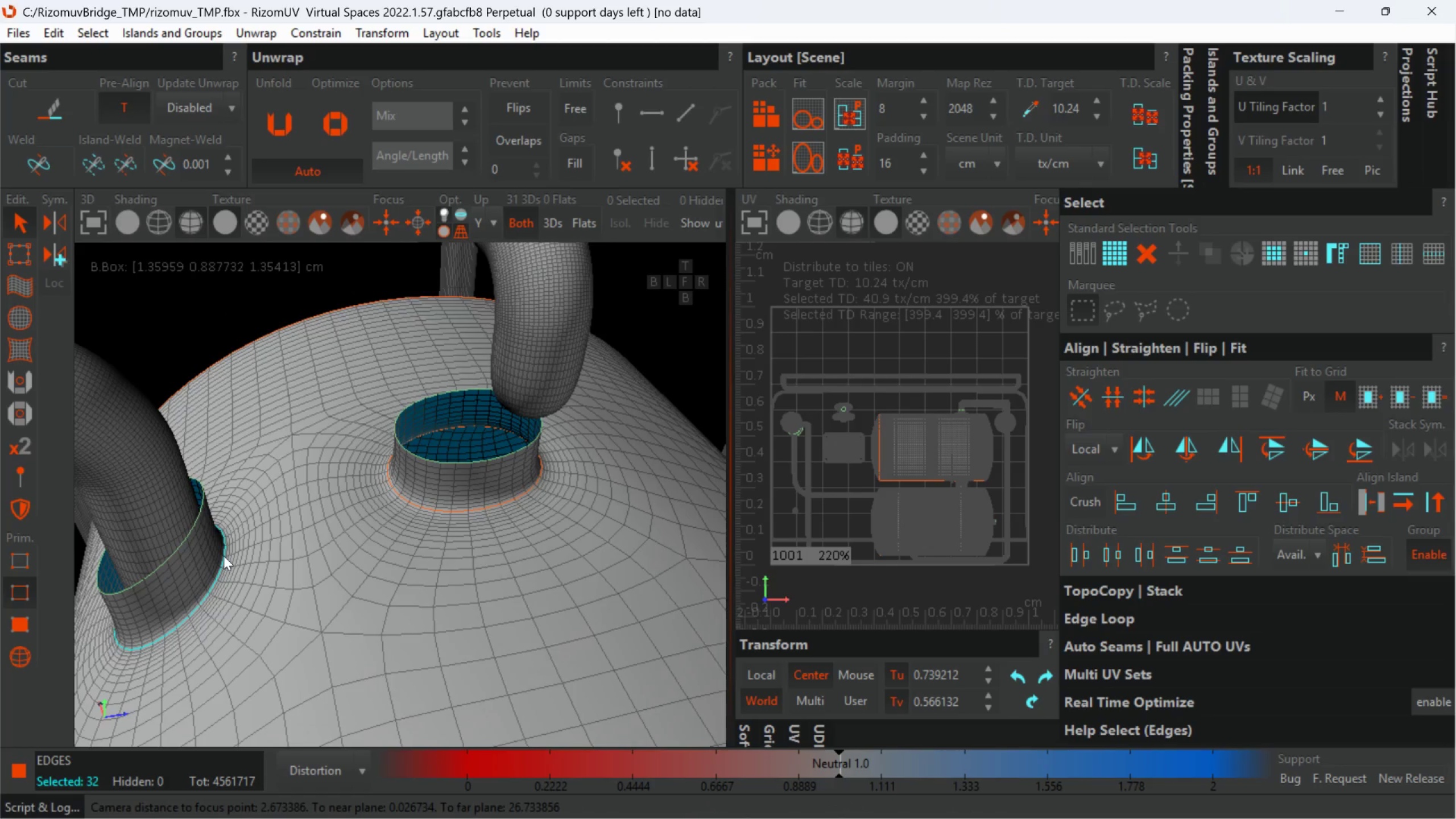 
key(C)
 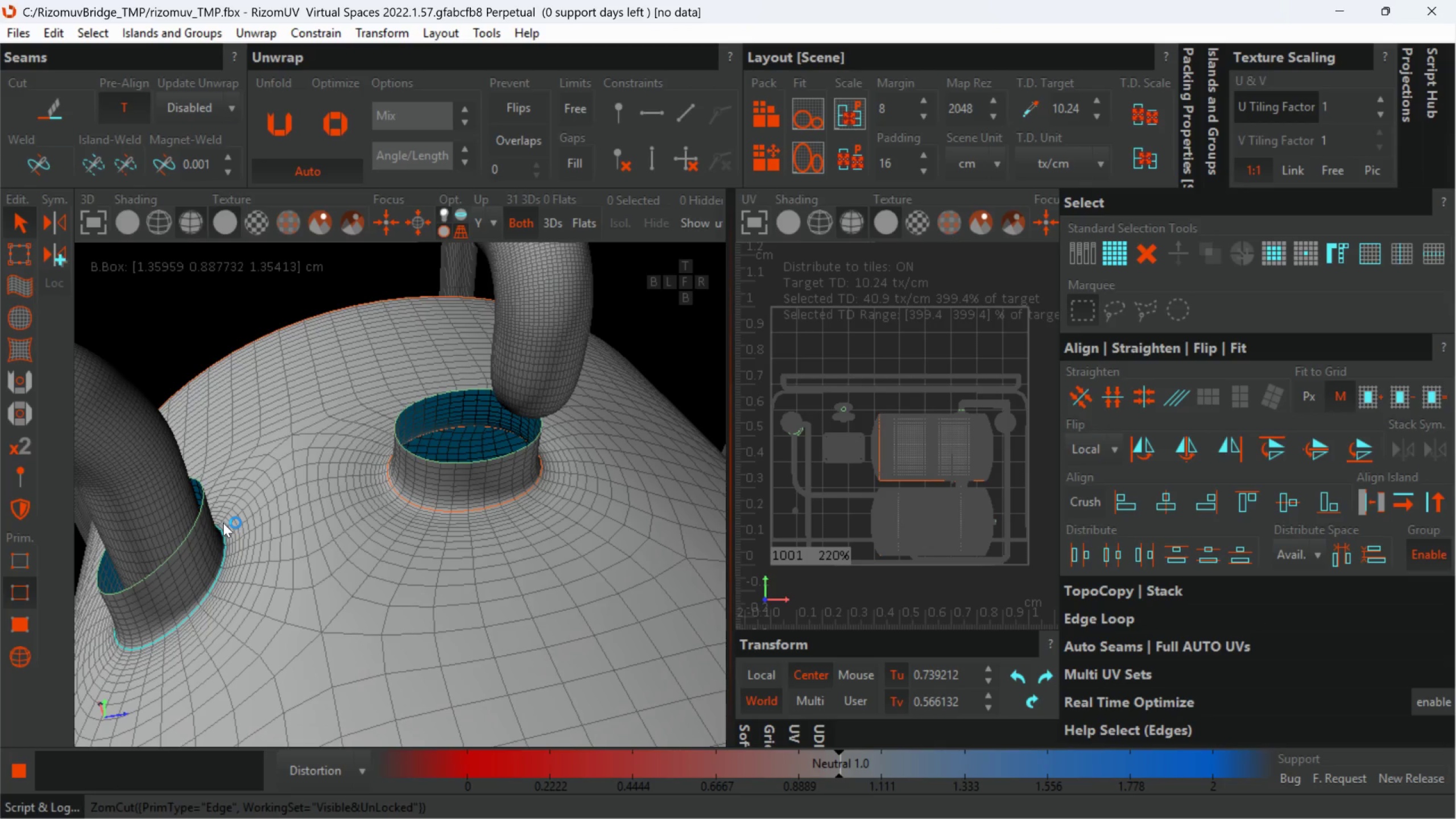 
wait(11.8)
 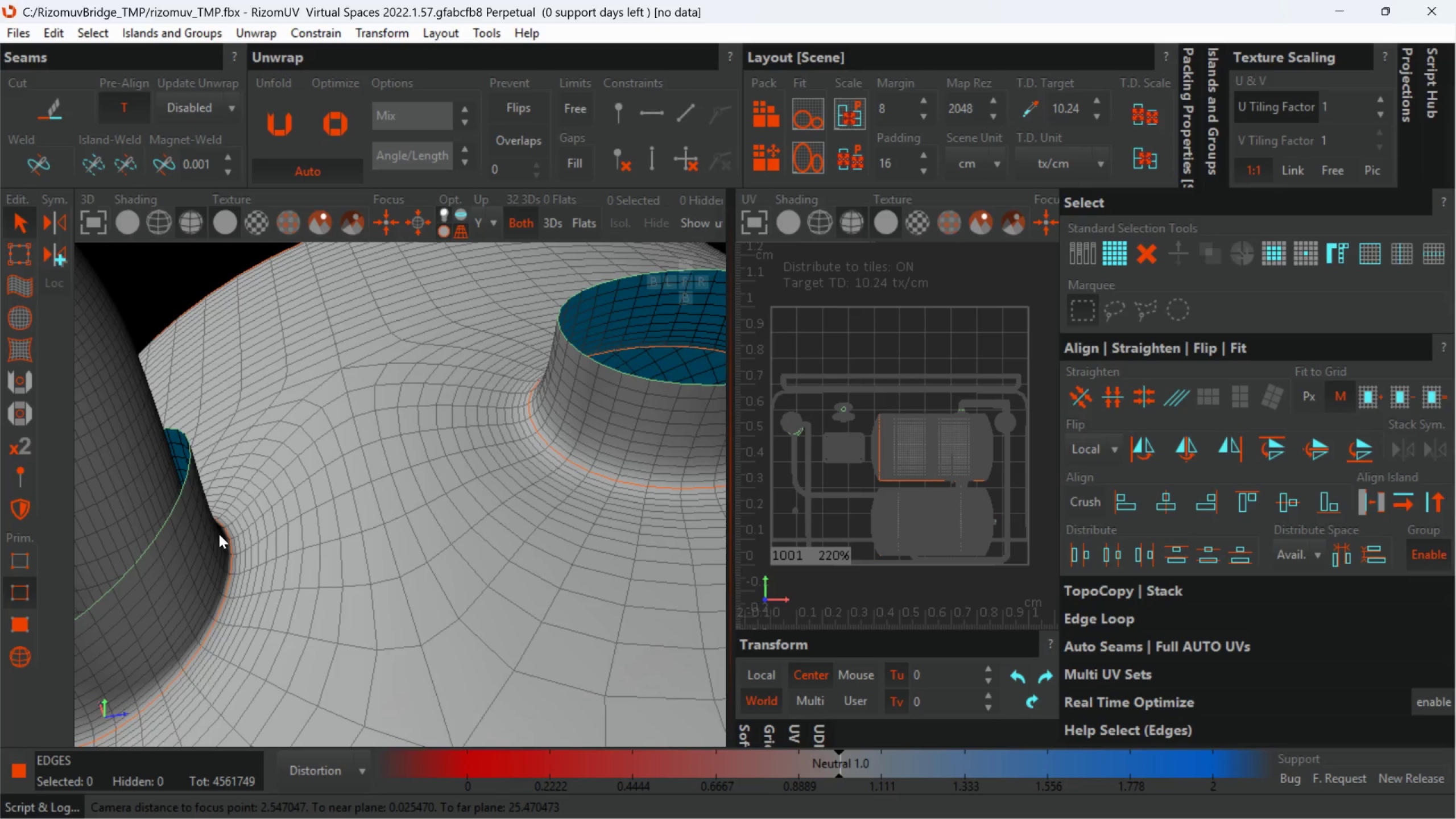 
hold_key(key=AltLeft, duration=0.73)
 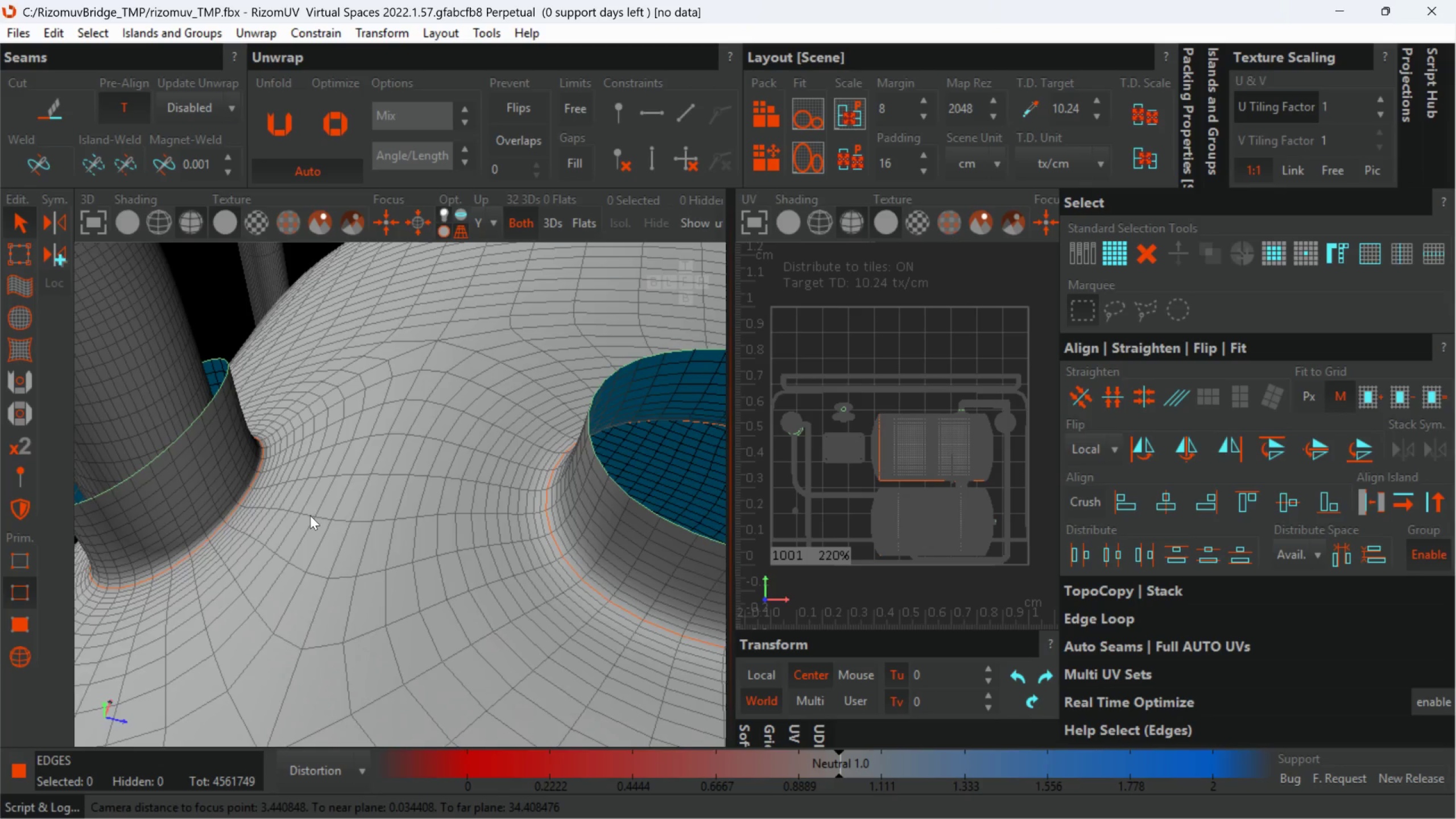 
scroll: coordinate [222, 444], scroll_direction: up, amount: 4.0
 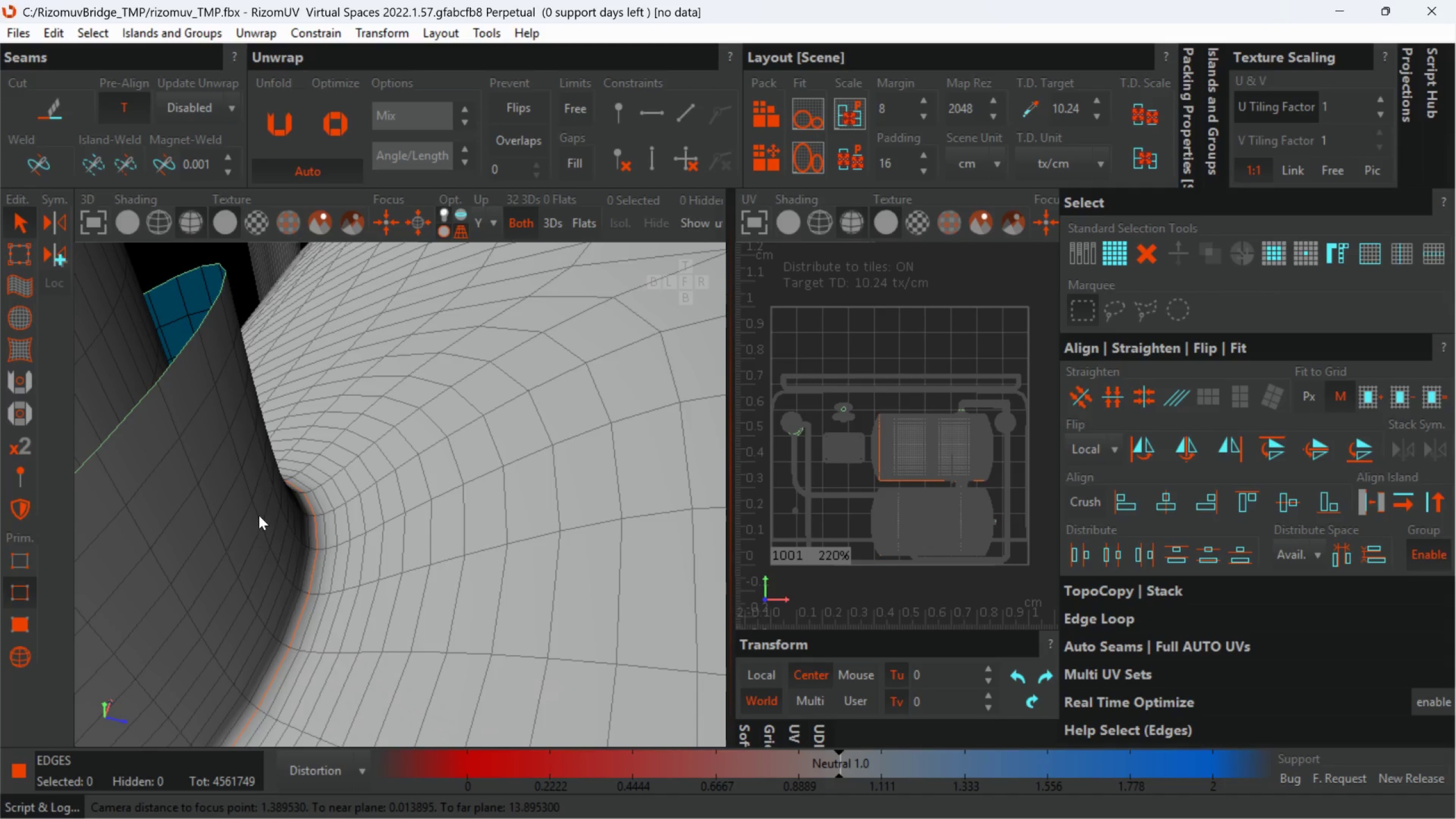 
double_click([259, 514])
 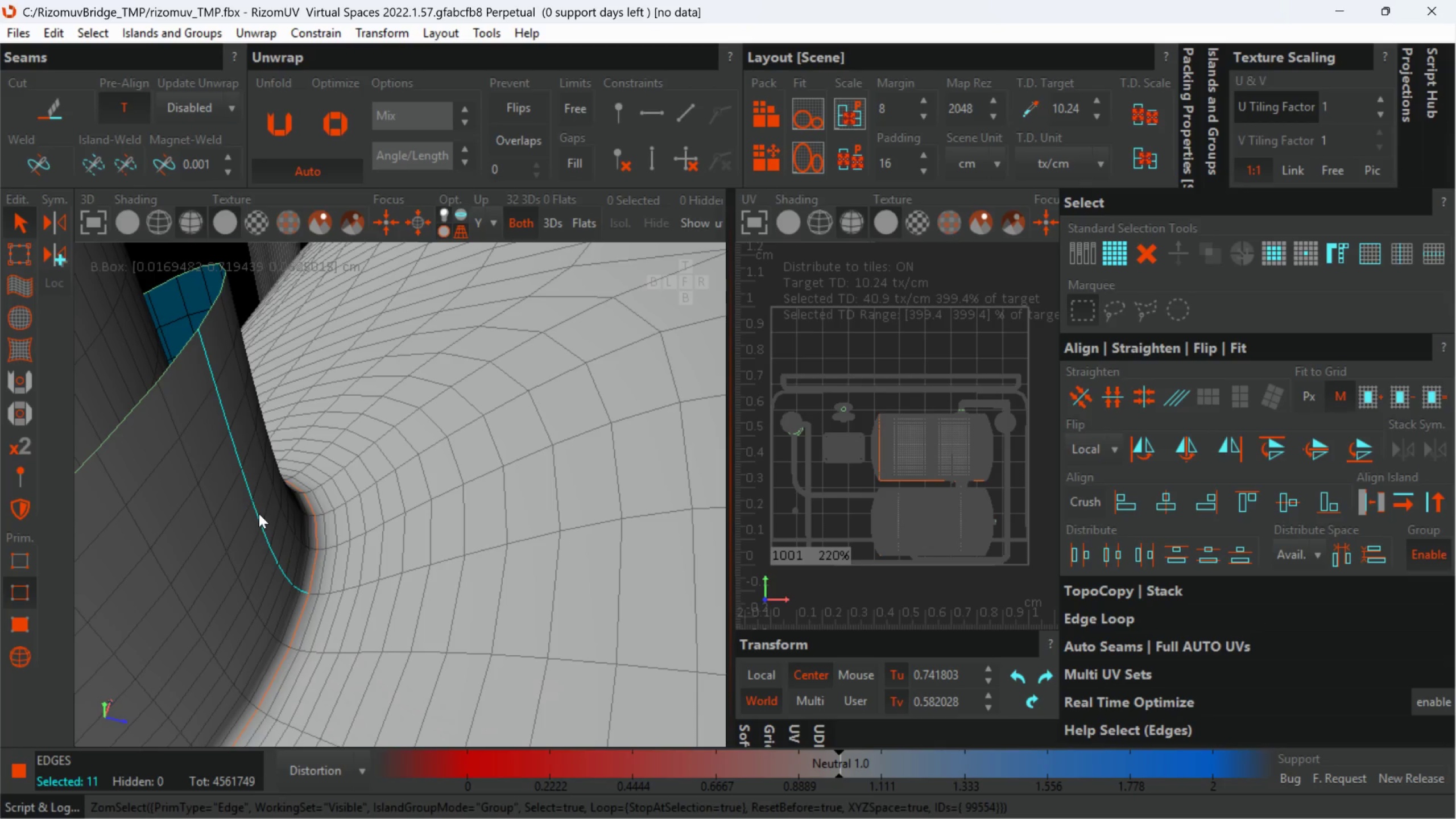 
key(C)
 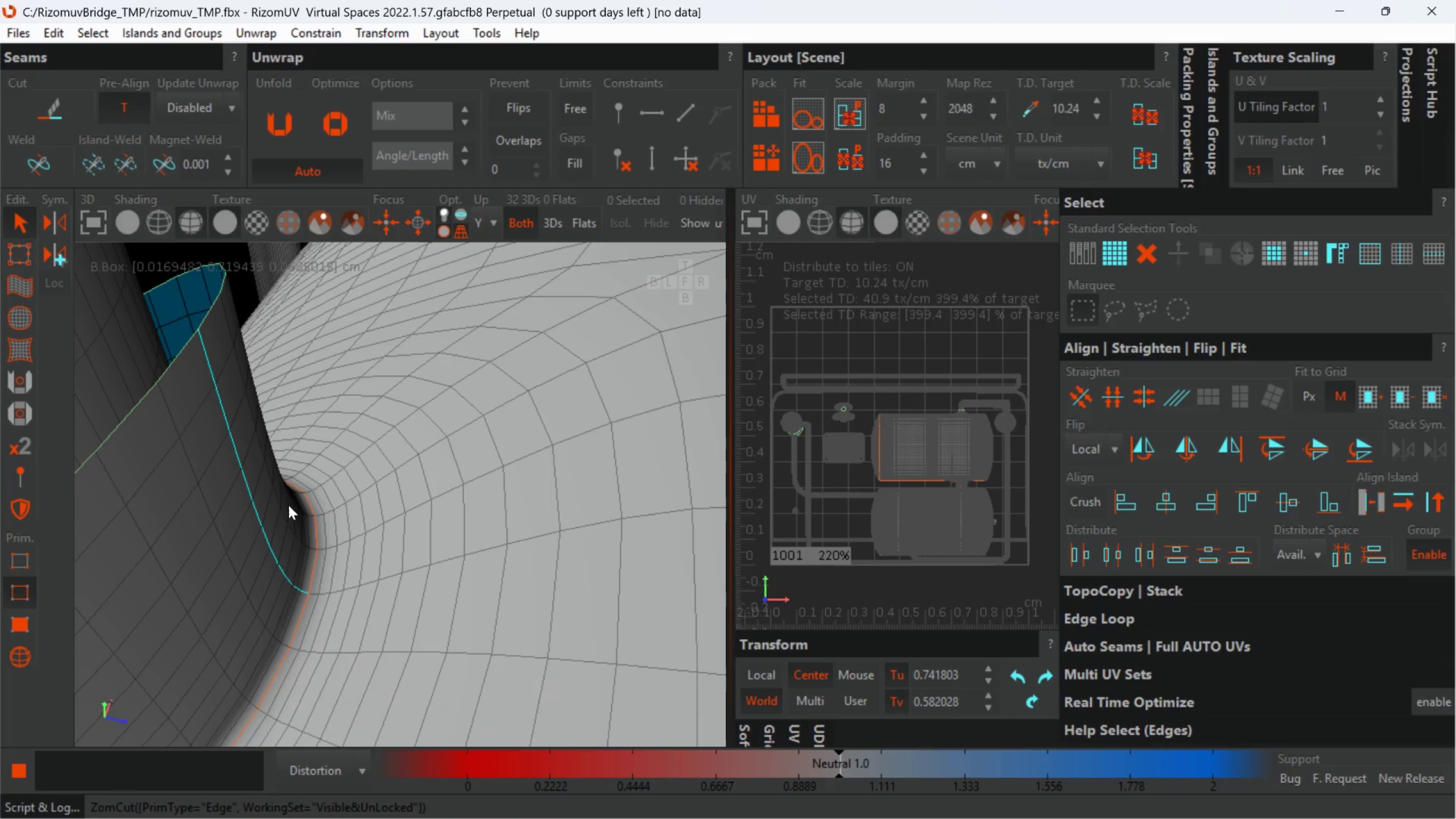 
scroll: coordinate [283, 498], scroll_direction: down, amount: 5.0
 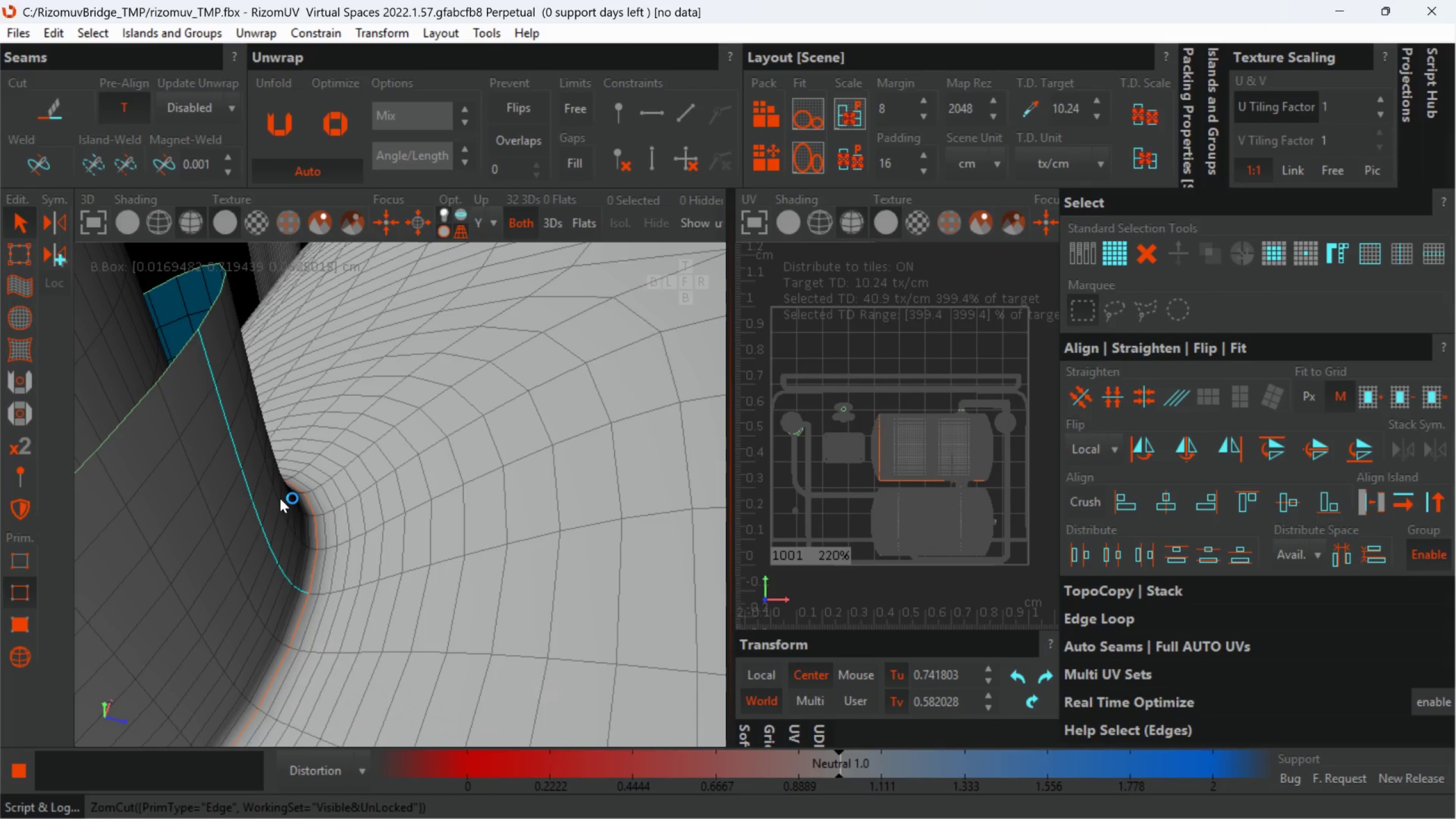 
wait(5.93)
 